 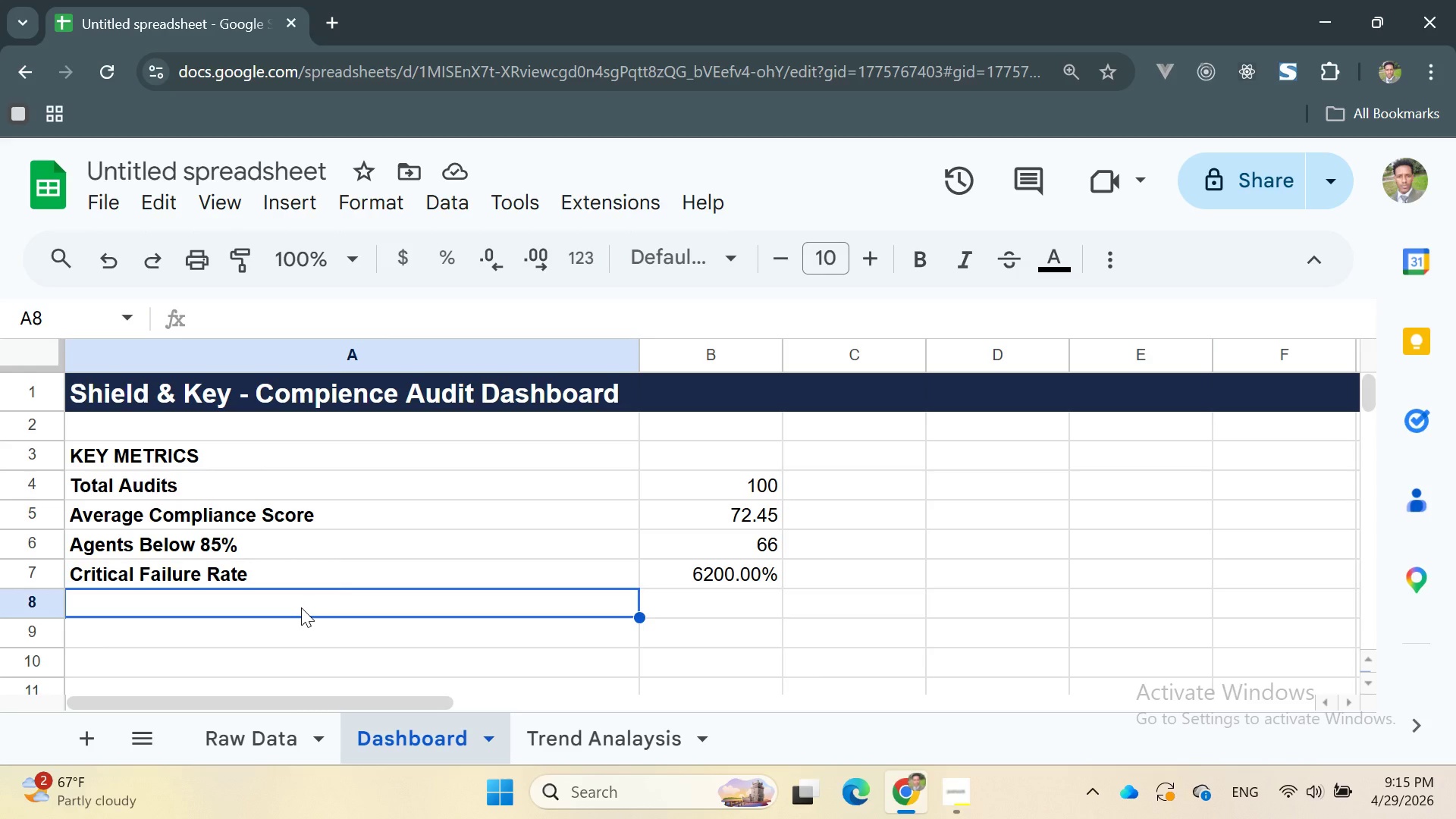 
left_click([278, 749])
 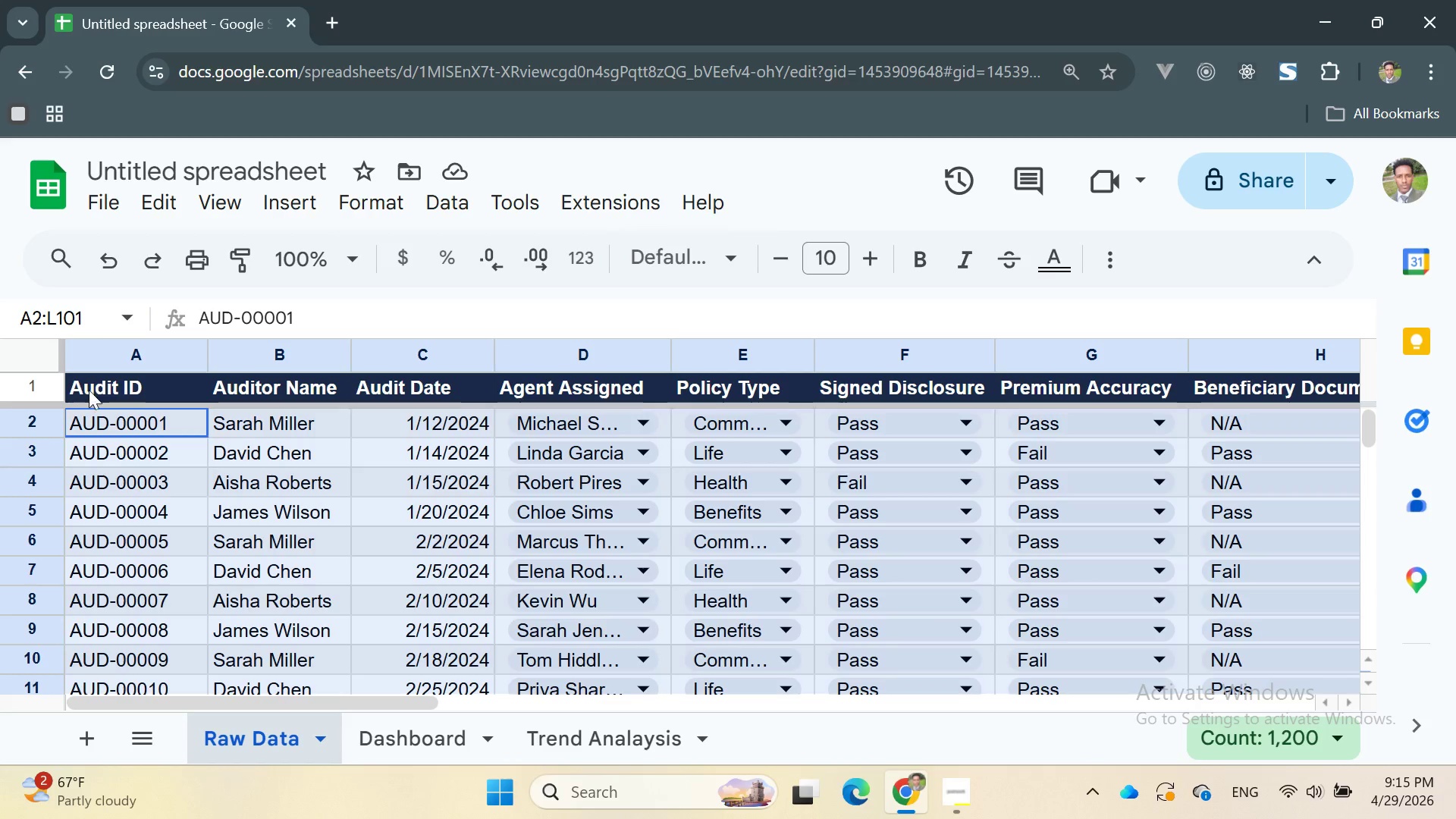 
left_click([93, 389])
 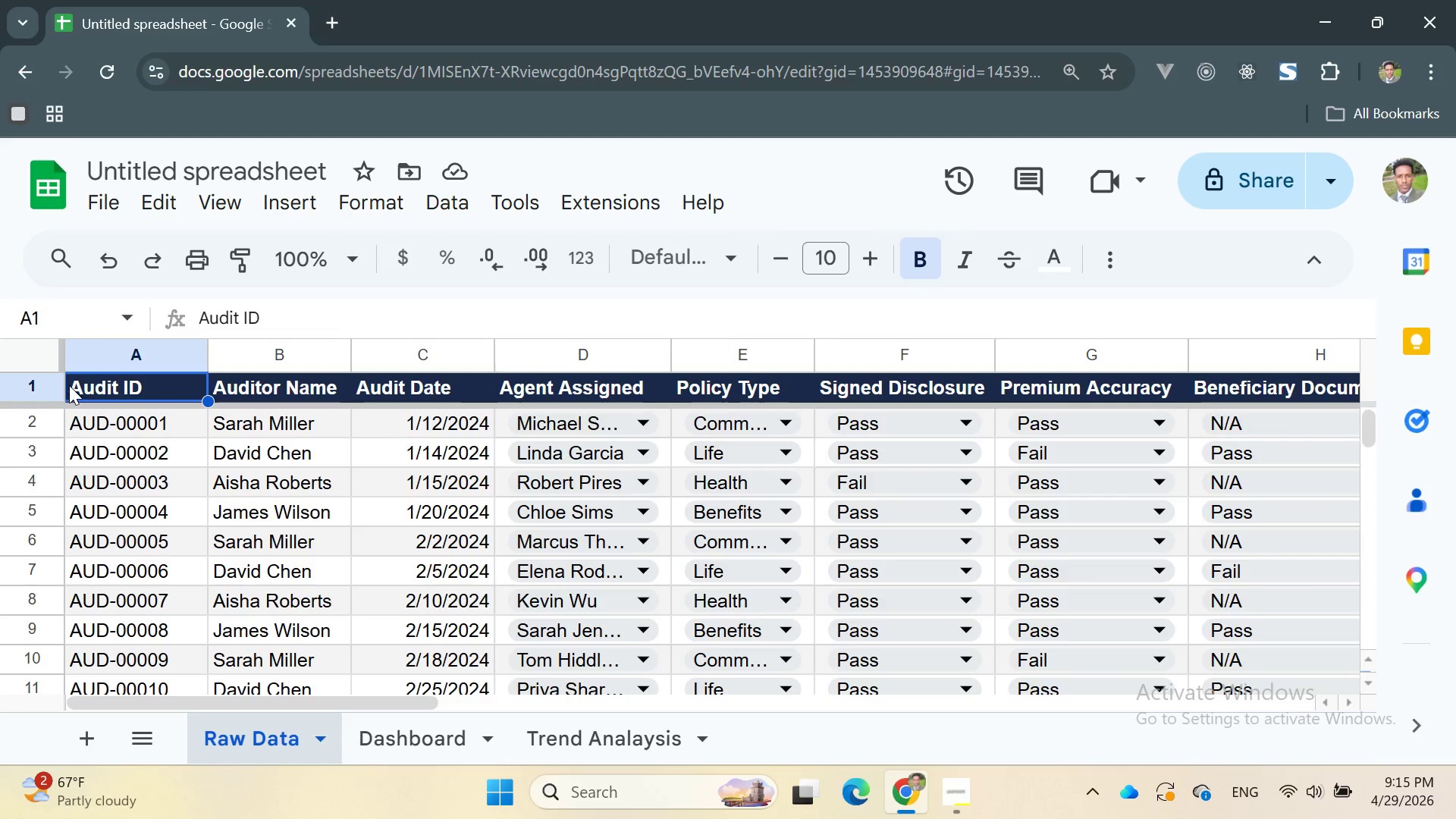 
left_click_drag(start_coordinate=[67, 384], to_coordinate=[1115, 504])
 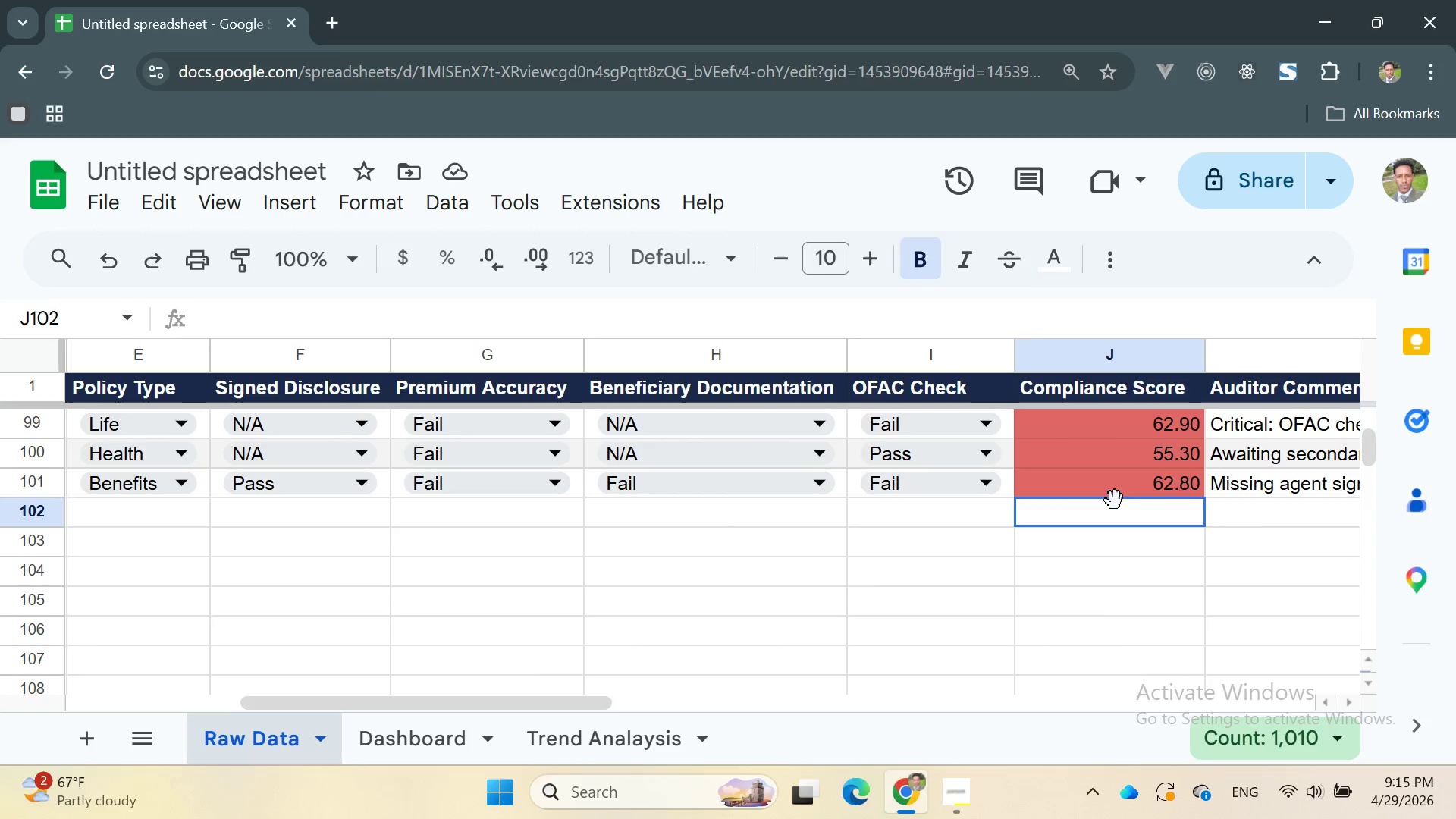 
left_click_drag(start_coordinate=[1115, 502], to_coordinate=[1114, 497])
 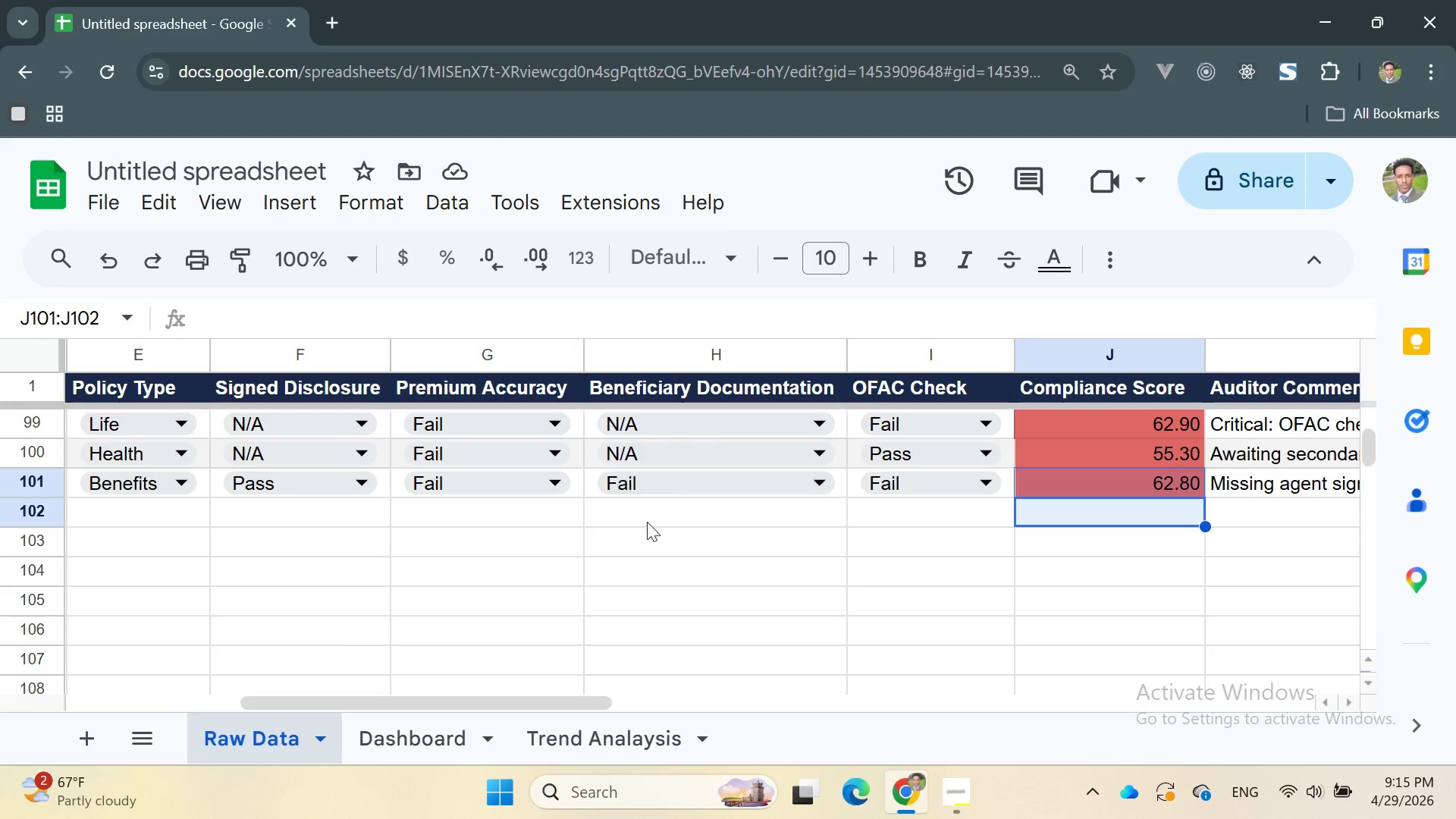 
left_click([658, 564])
 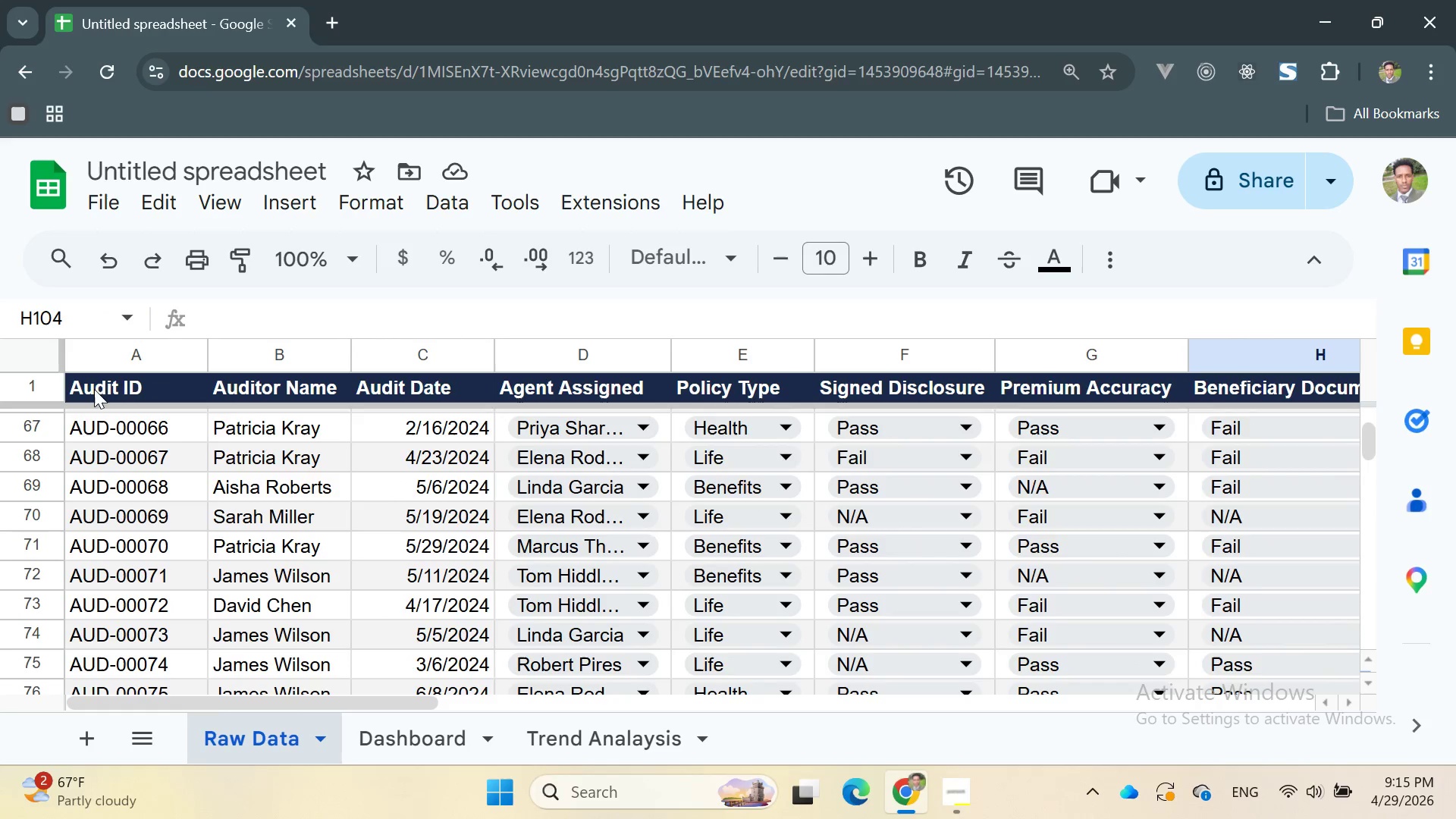 
left_click_drag(start_coordinate=[71, 382], to_coordinate=[1068, 535])
 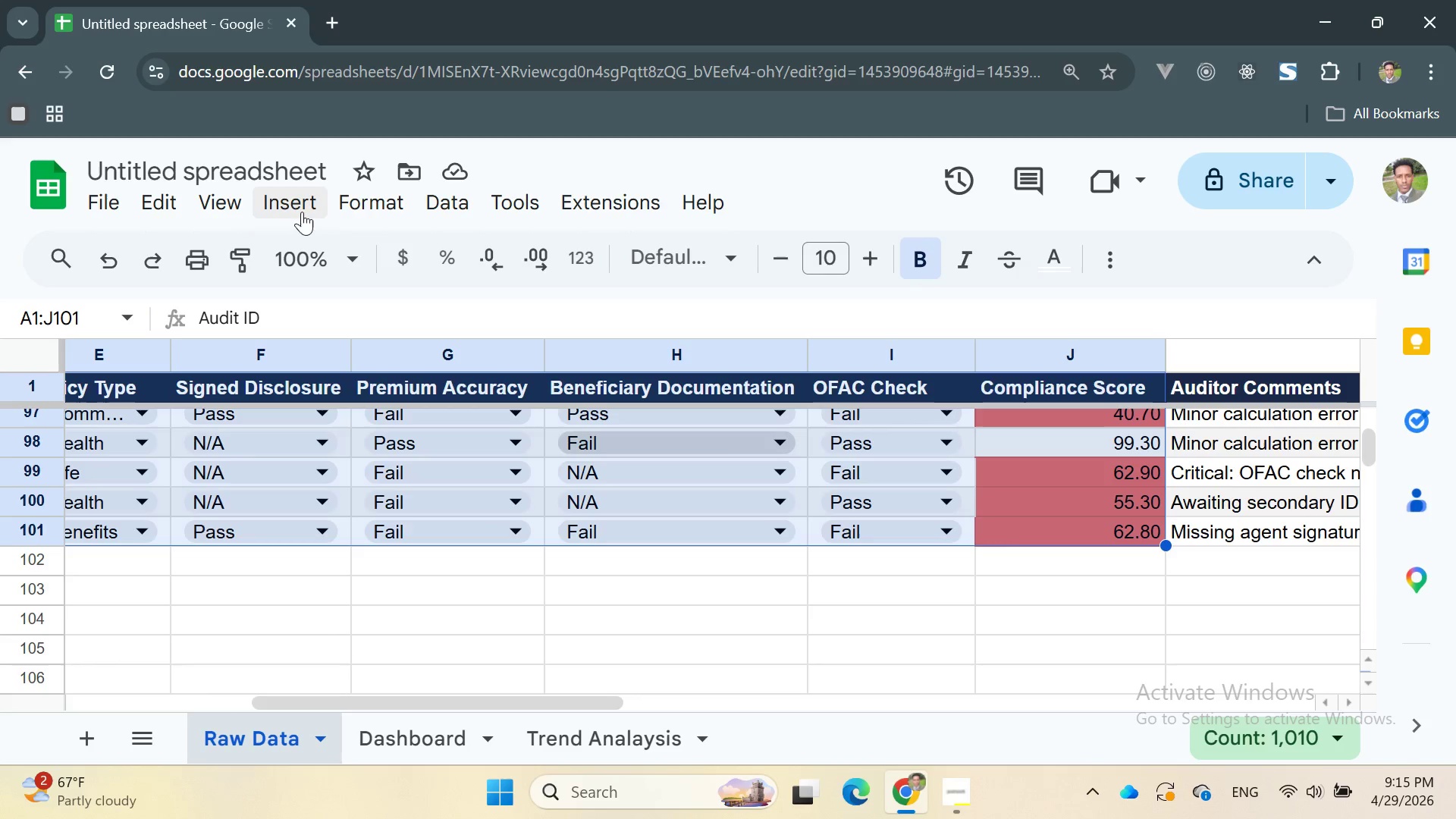 
left_click([279, 202])
 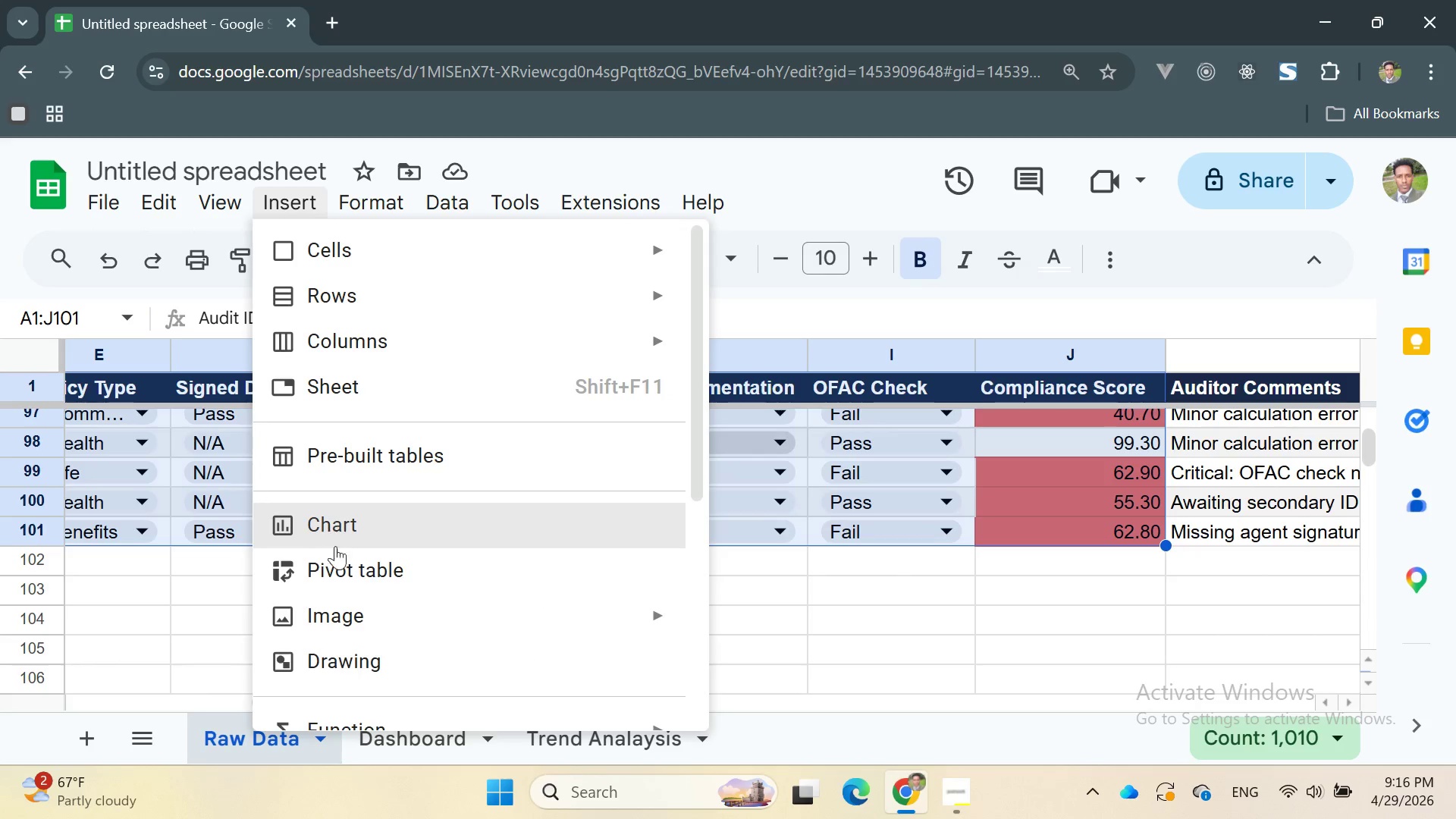 
left_click([339, 565])
 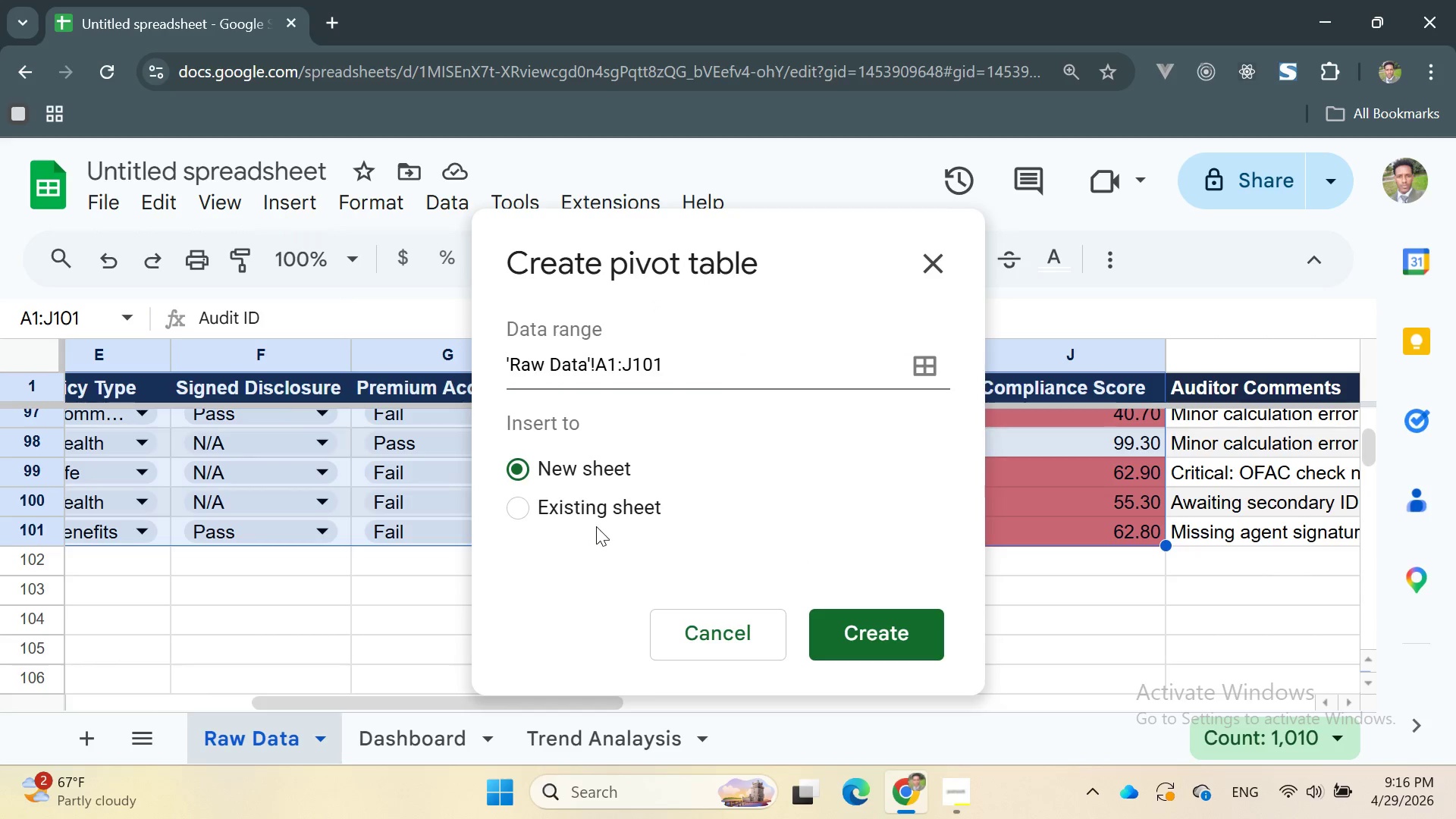 
left_click([585, 513])
 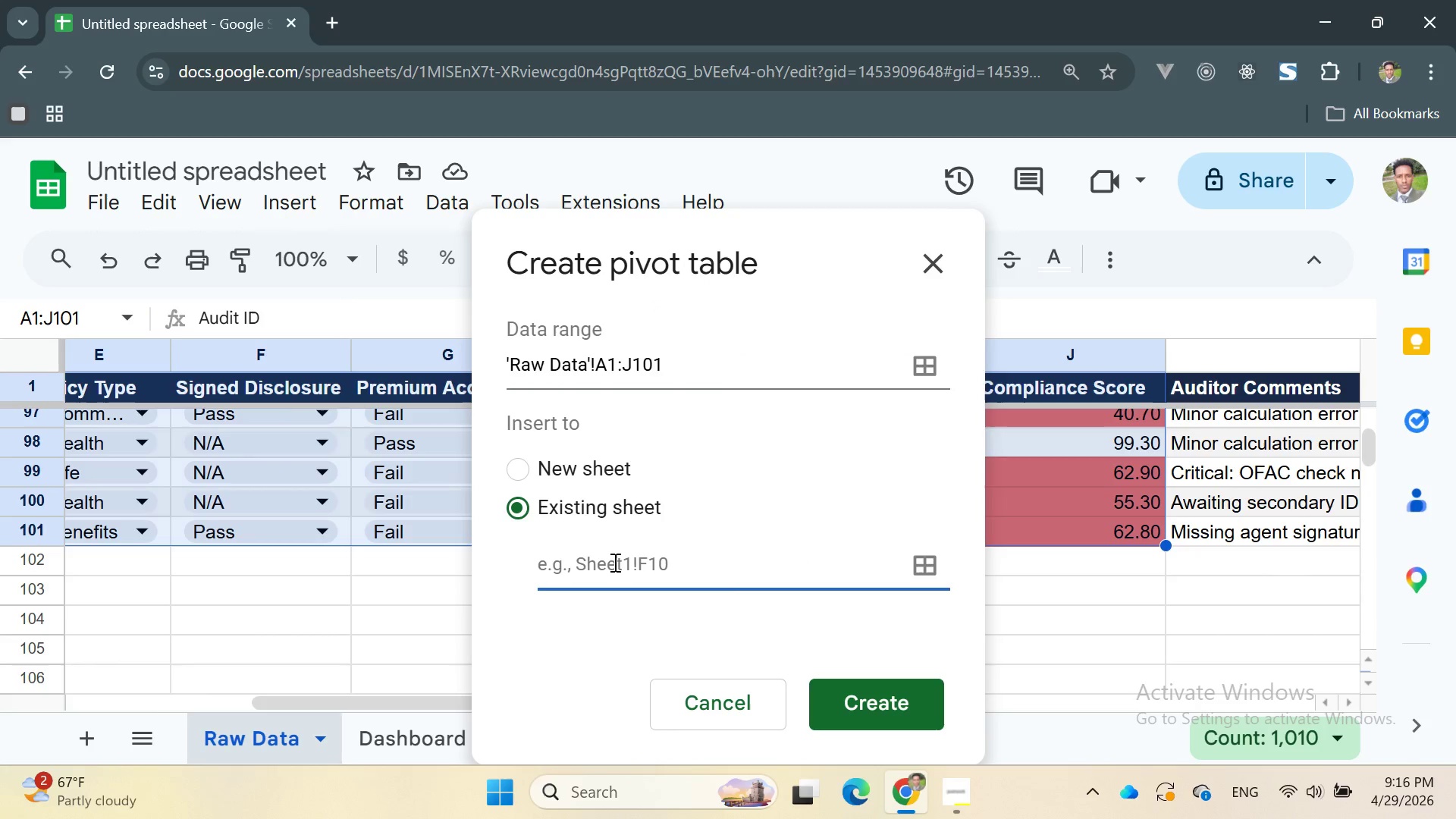 
left_click([614, 563])
 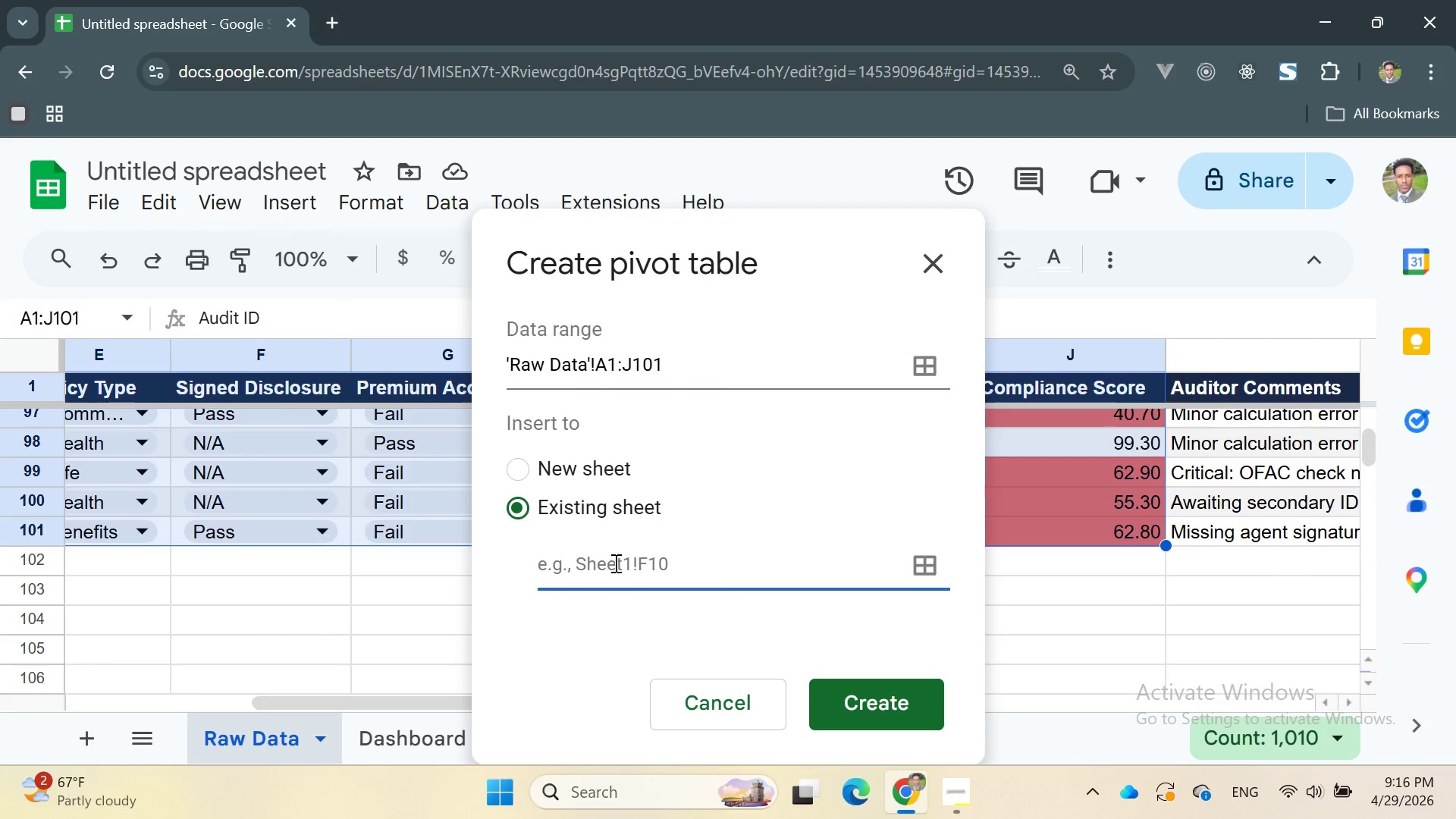 
type(Dashboard!A10)
 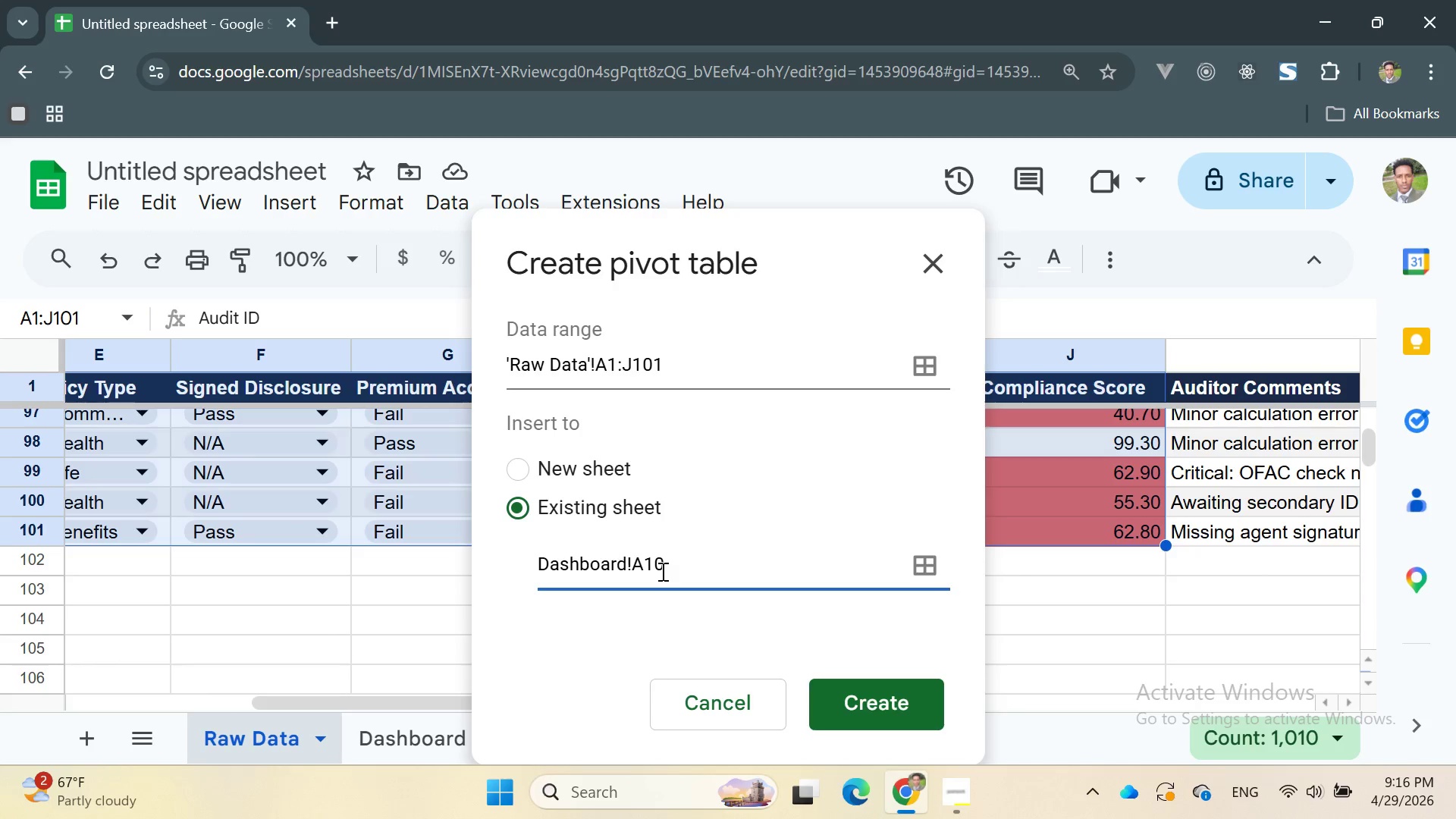 
wait(8.8)
 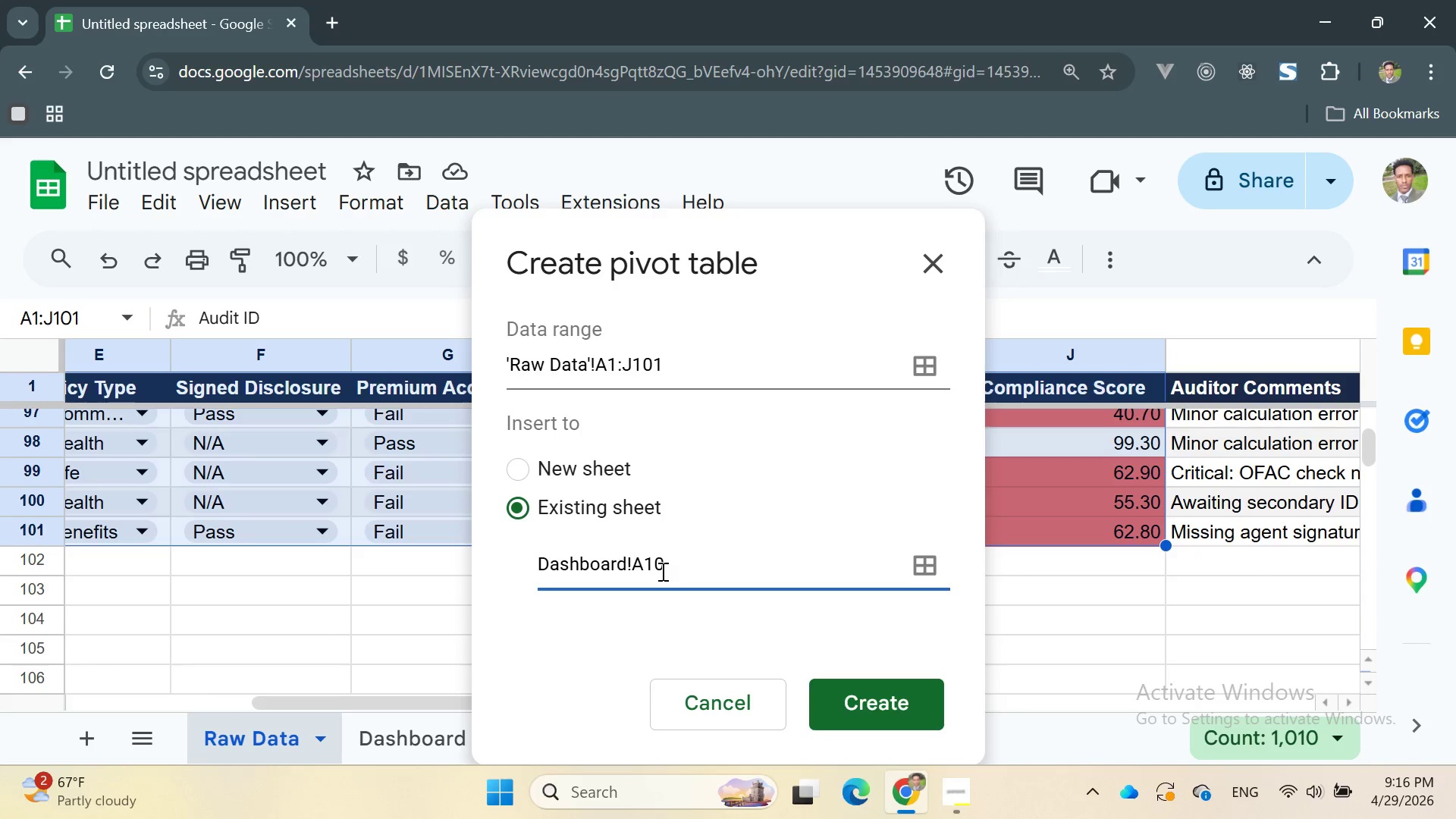 
left_click([870, 689])
 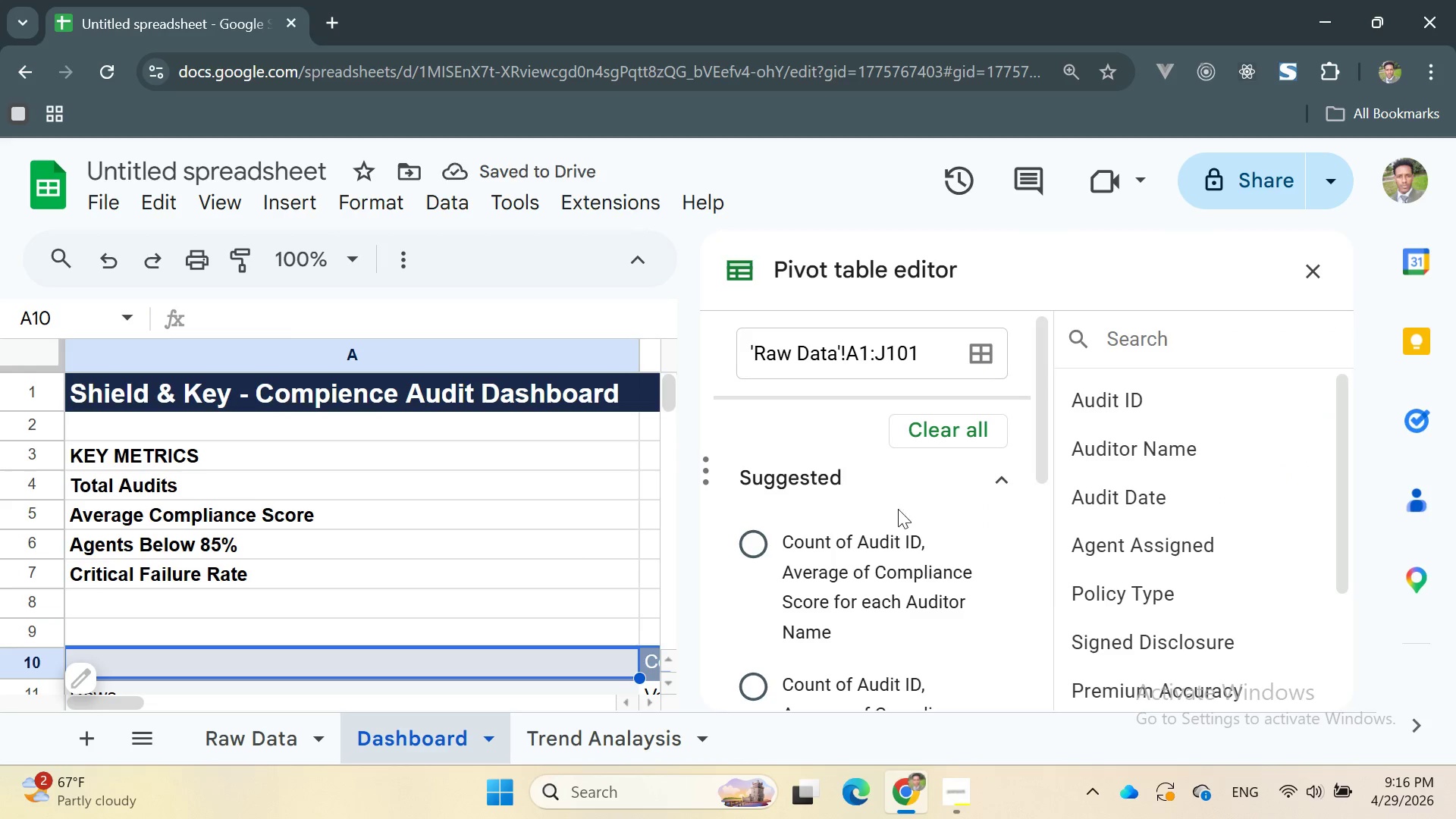 
scroll: coordinate [940, 494], scroll_direction: up, amount: 4.0
 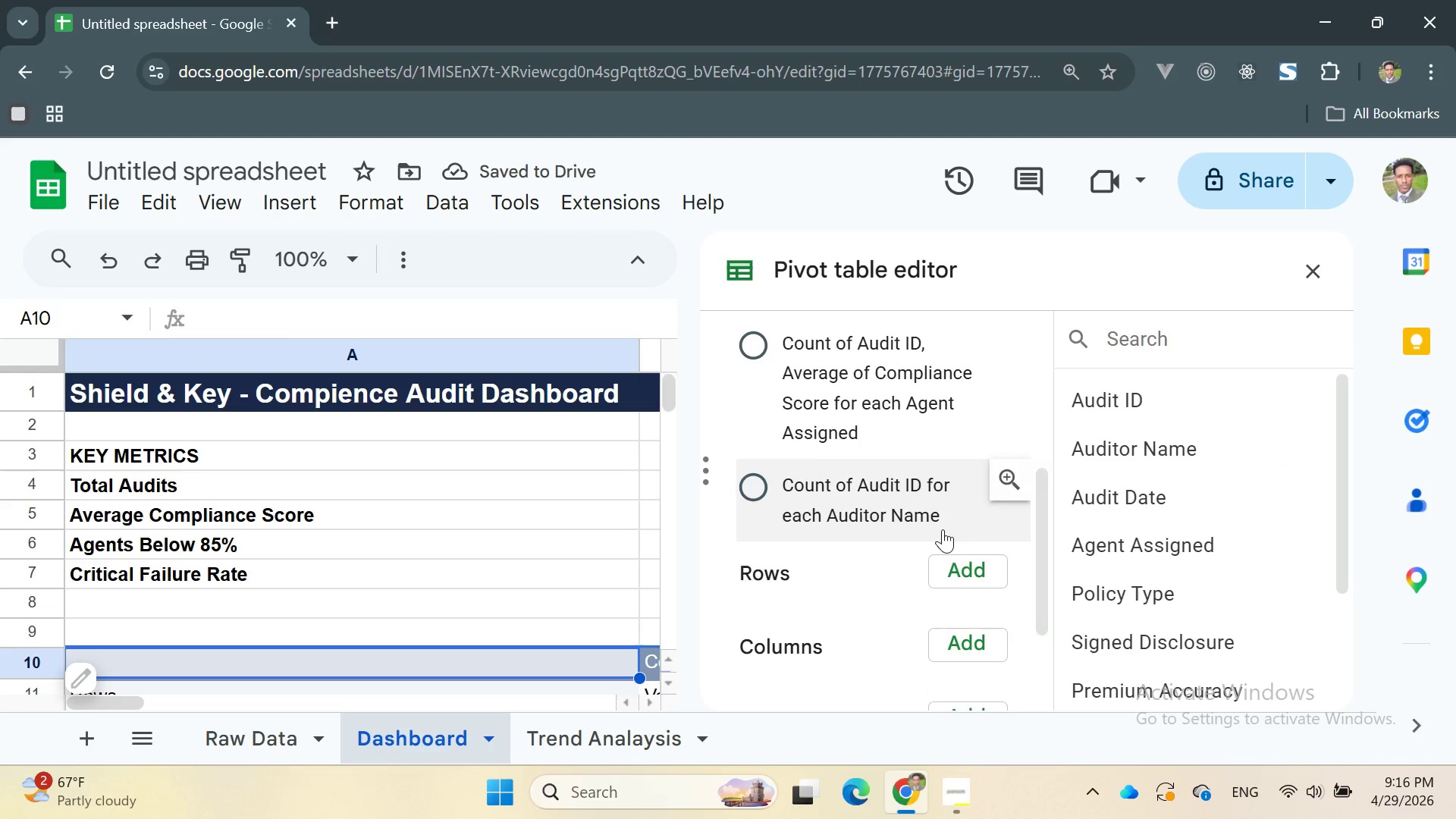 
scroll: coordinate [943, 529], scroll_direction: down, amount: 1.0
 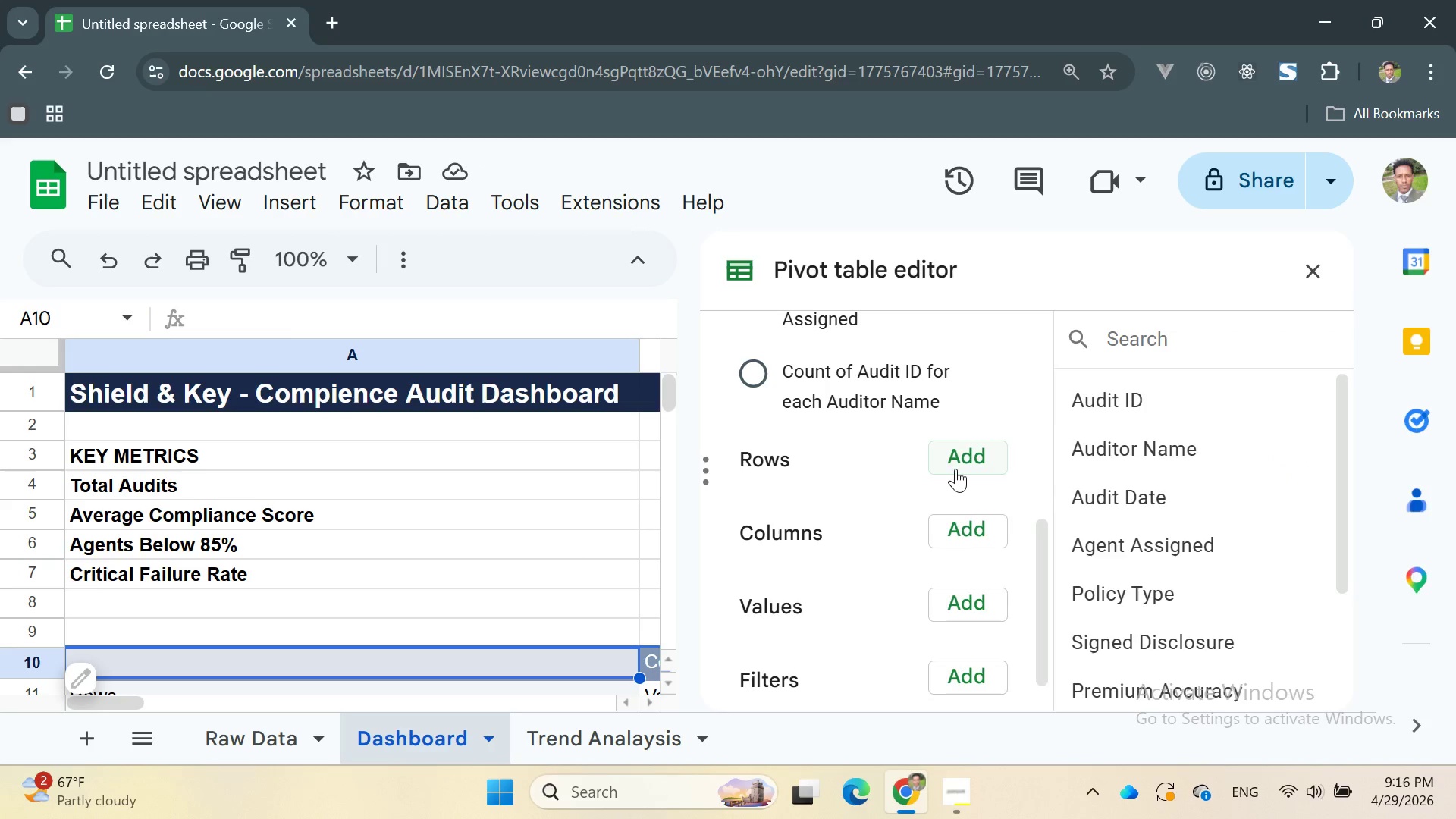 
left_click([956, 466])
 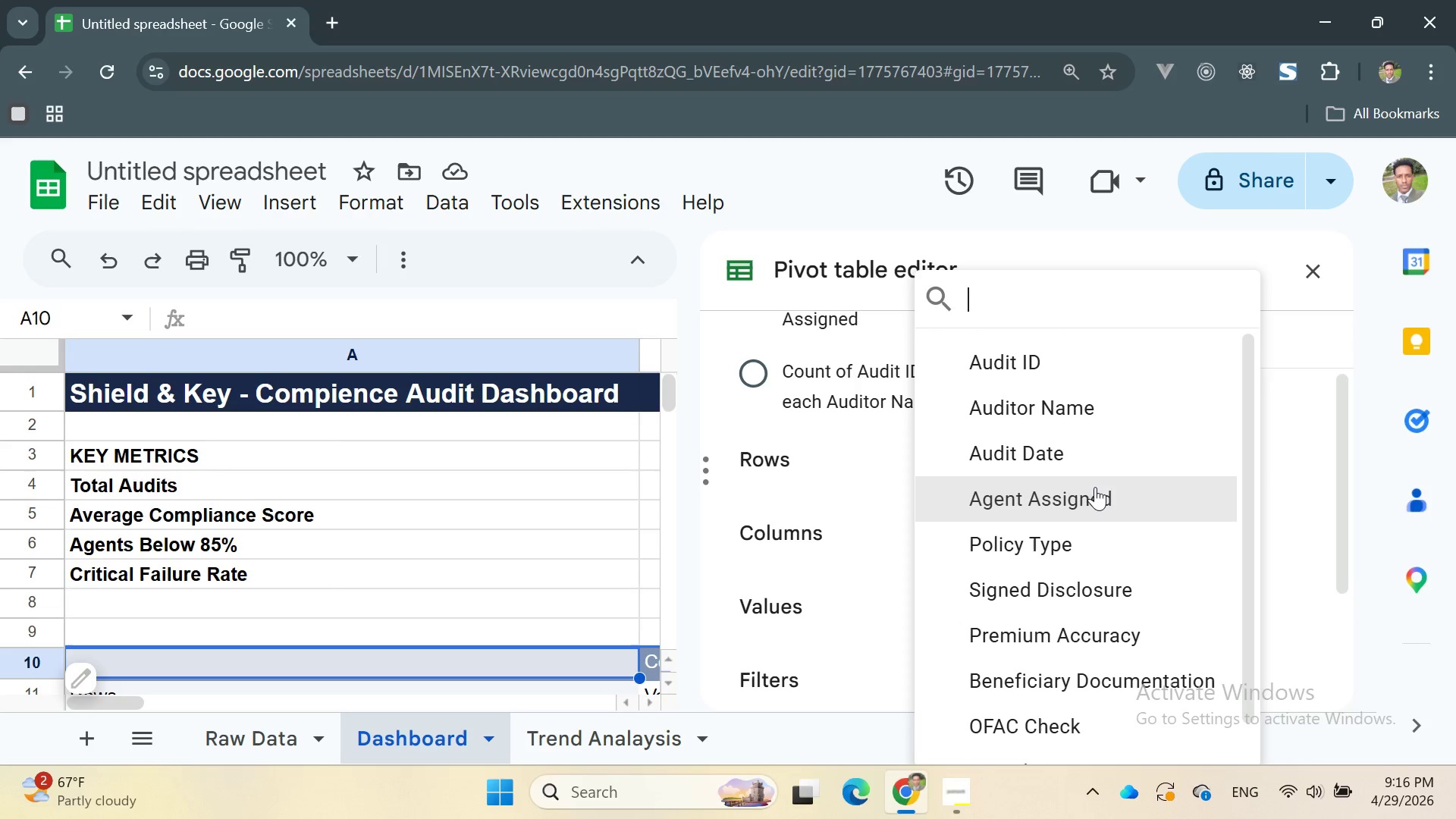 
left_click([1074, 493])
 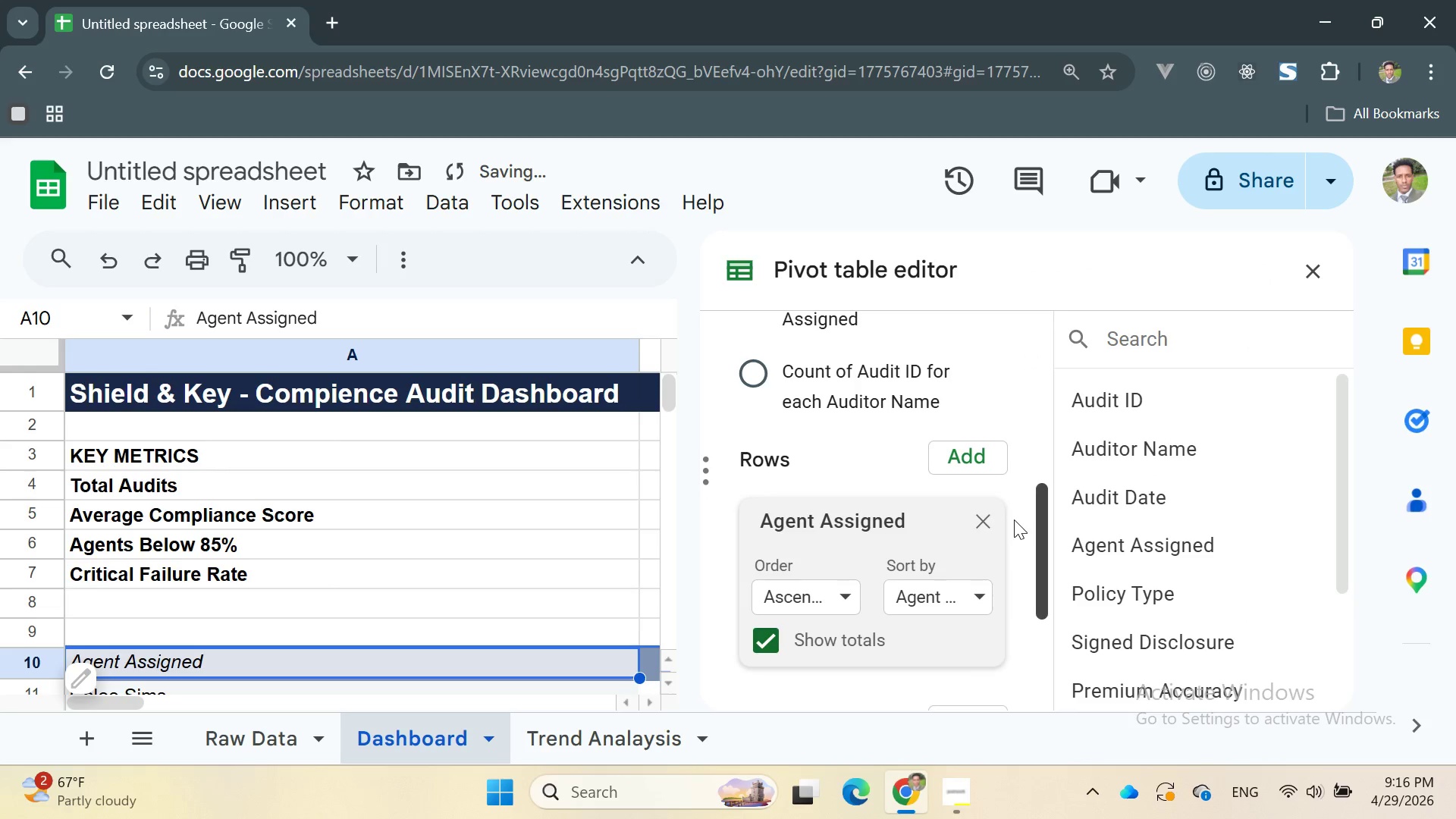 
scroll: coordinate [890, 538], scroll_direction: down, amount: 4.0
 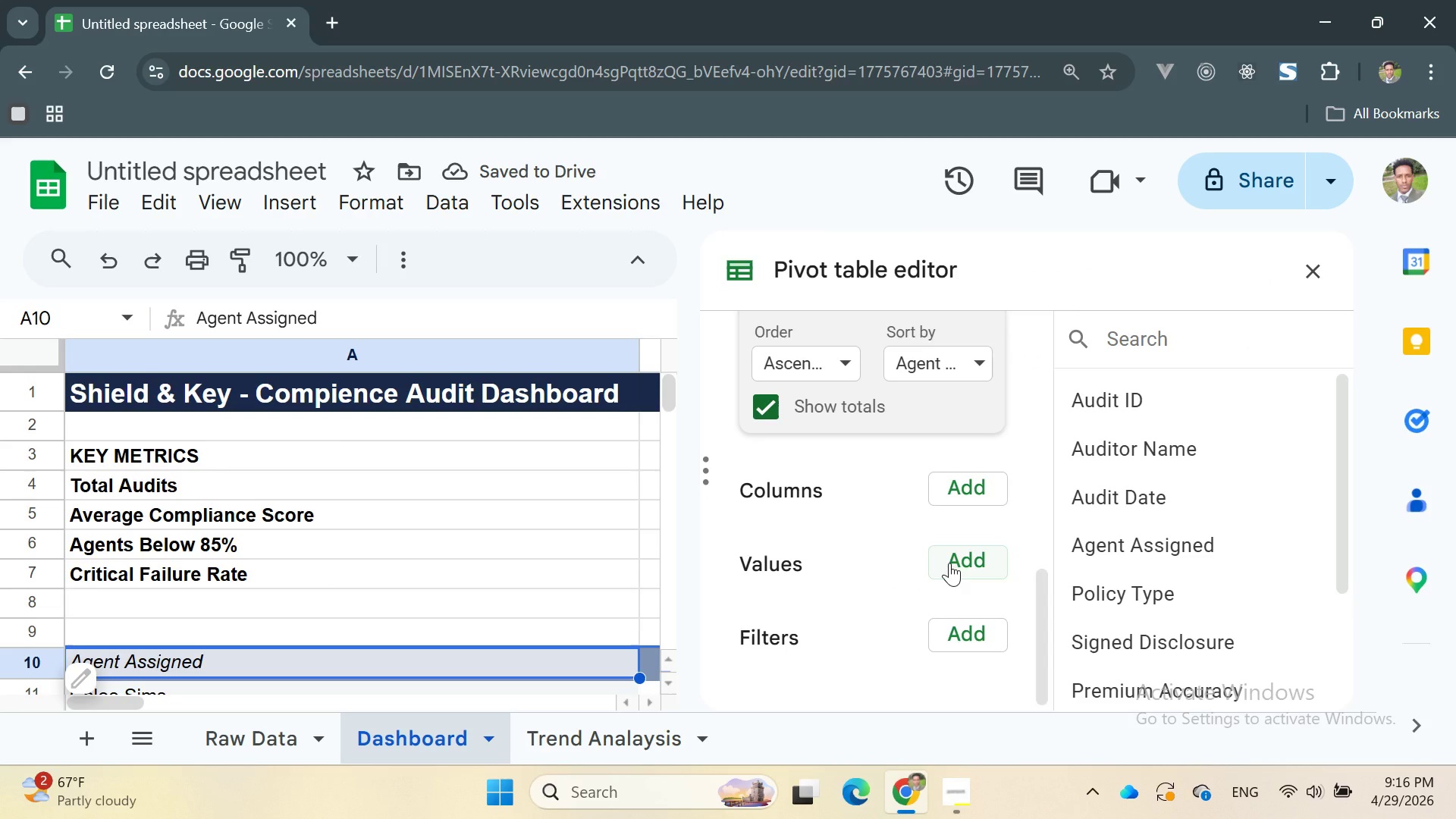 
left_click([949, 563])
 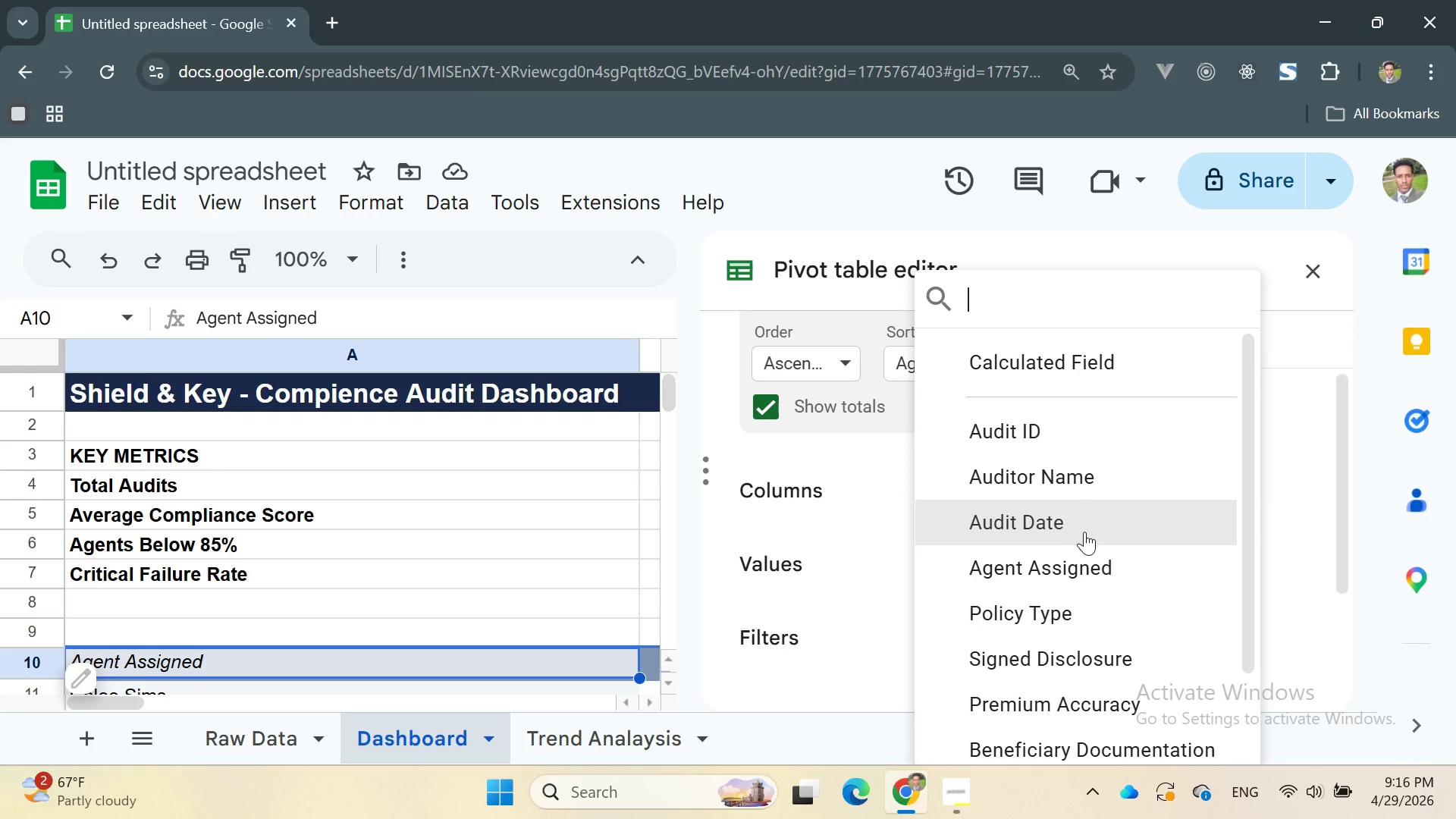 
scroll: coordinate [1084, 570], scroll_direction: down, amount: 7.0
 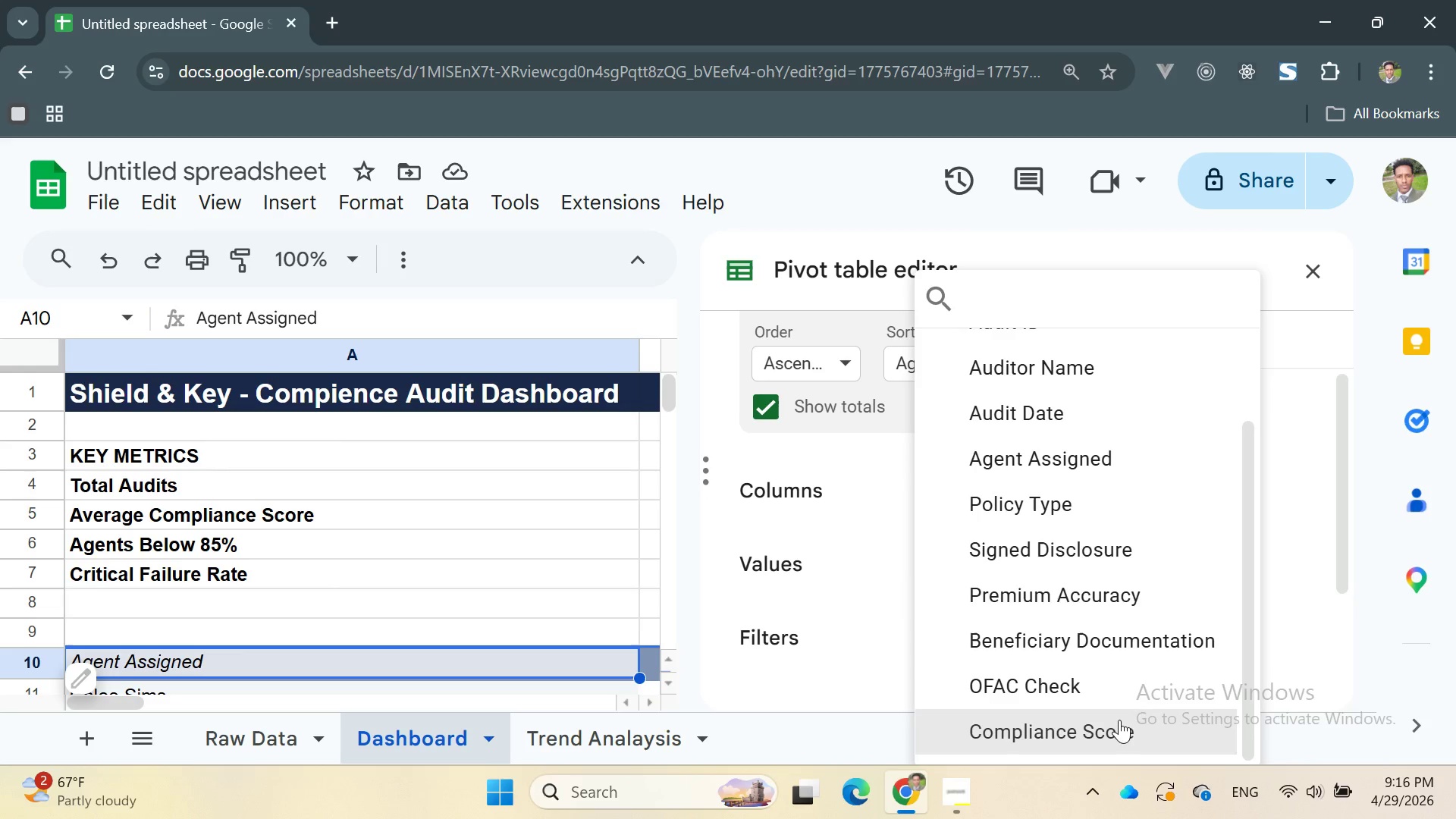 
left_click([1119, 720])
 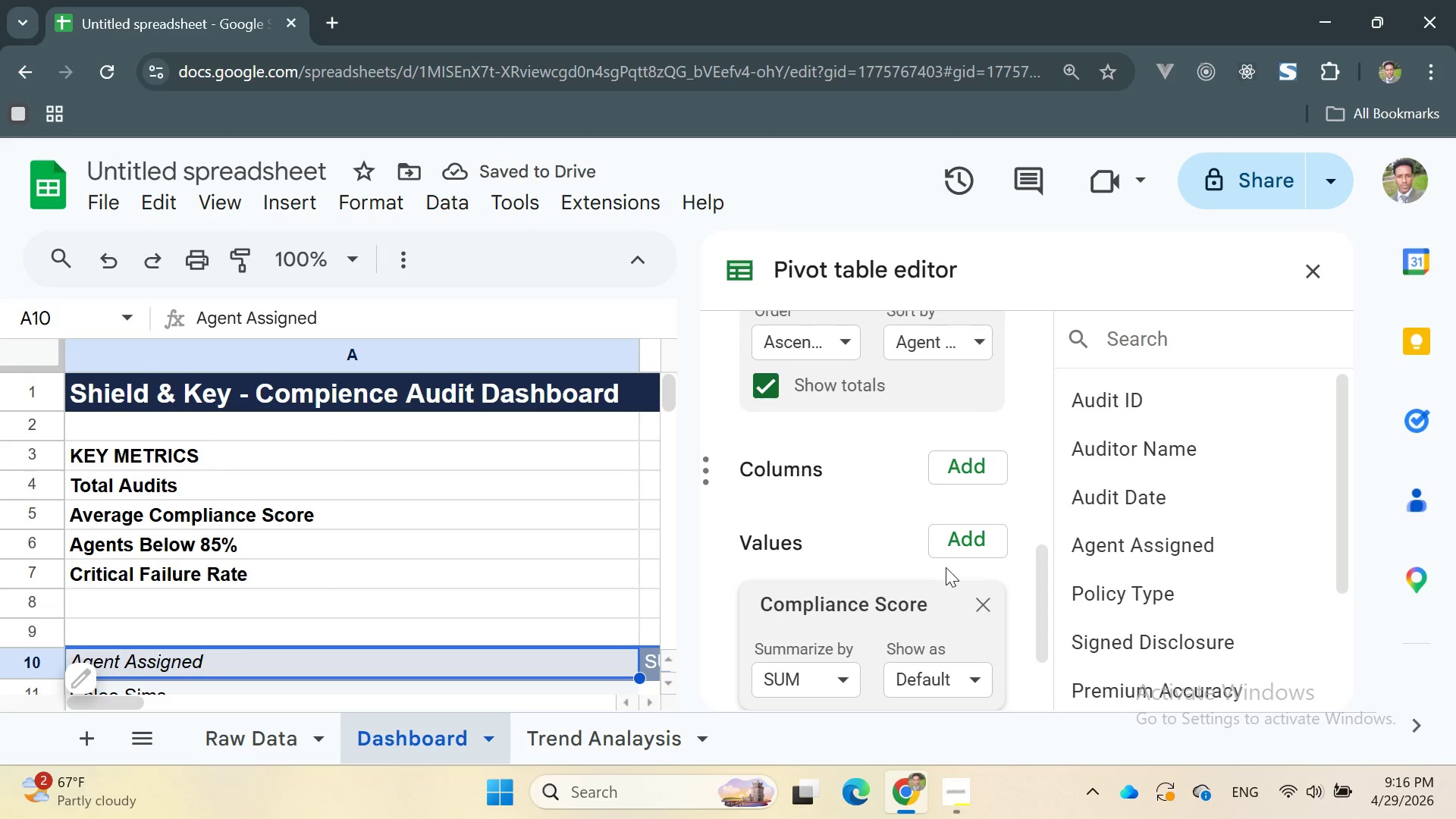 
wait(6.59)
 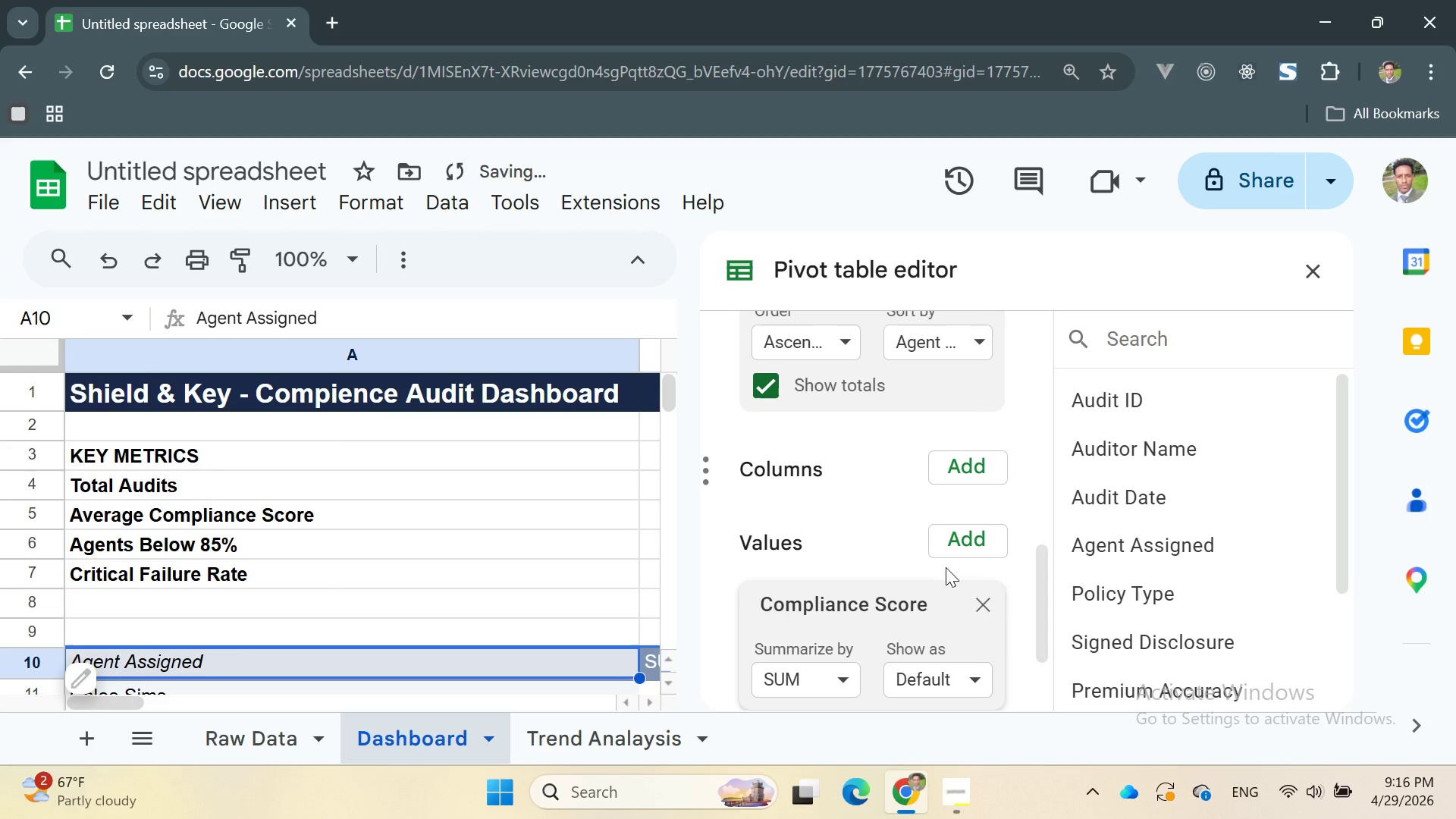 
scroll: coordinate [899, 584], scroll_direction: down, amount: 1.0
 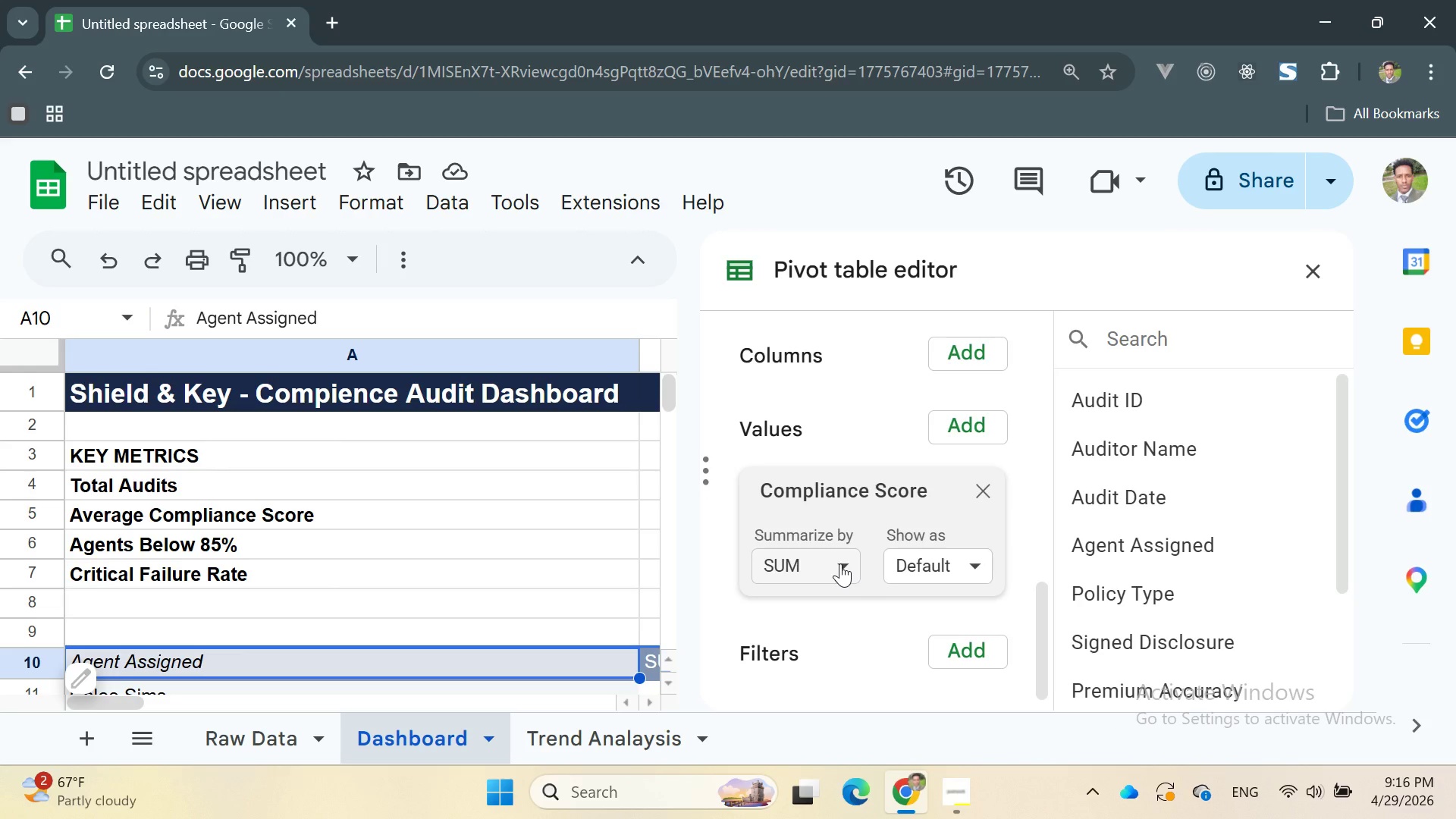 
left_click([840, 563])
 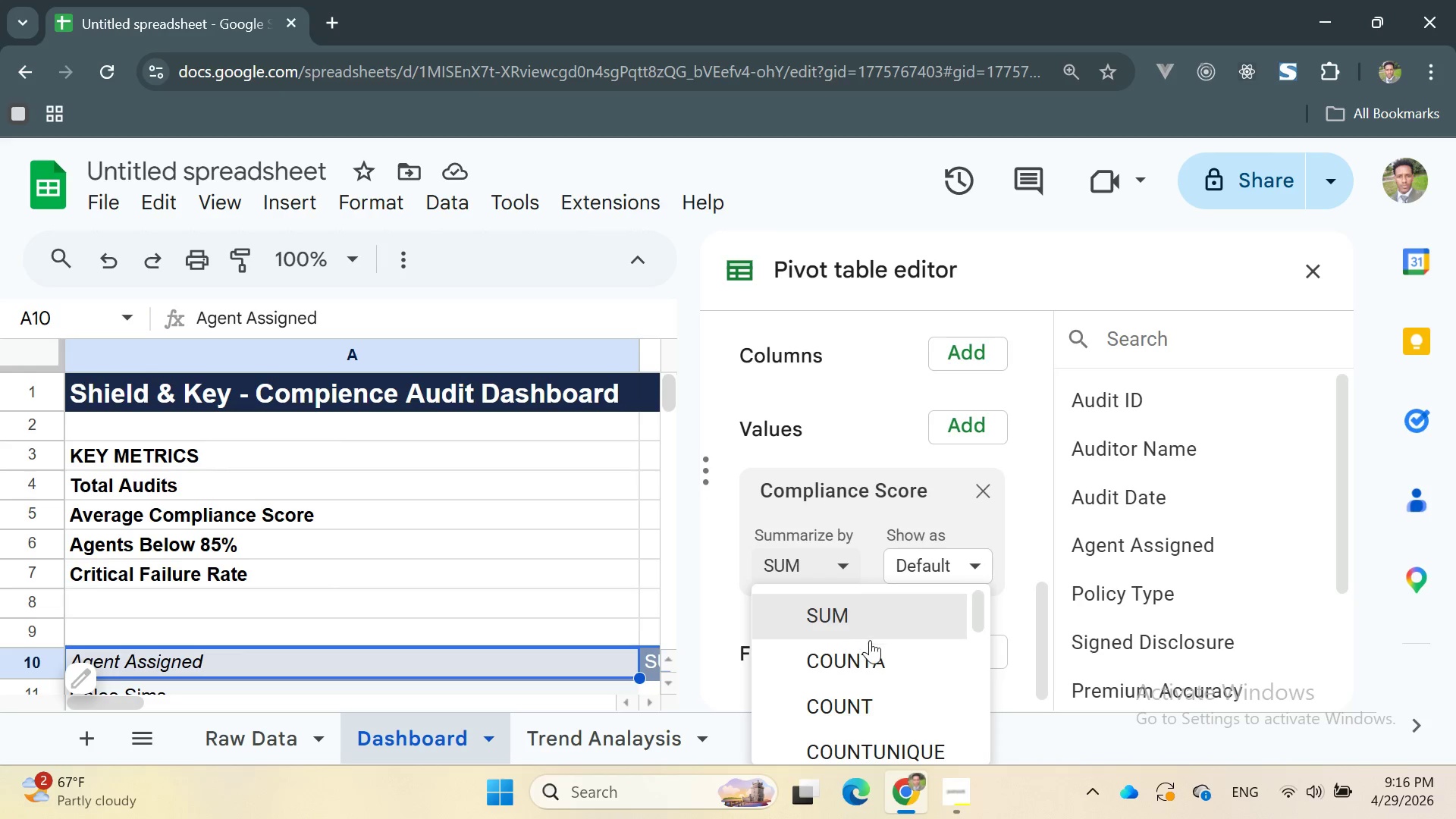 
scroll: coordinate [864, 598], scroll_direction: down, amount: 4.0
 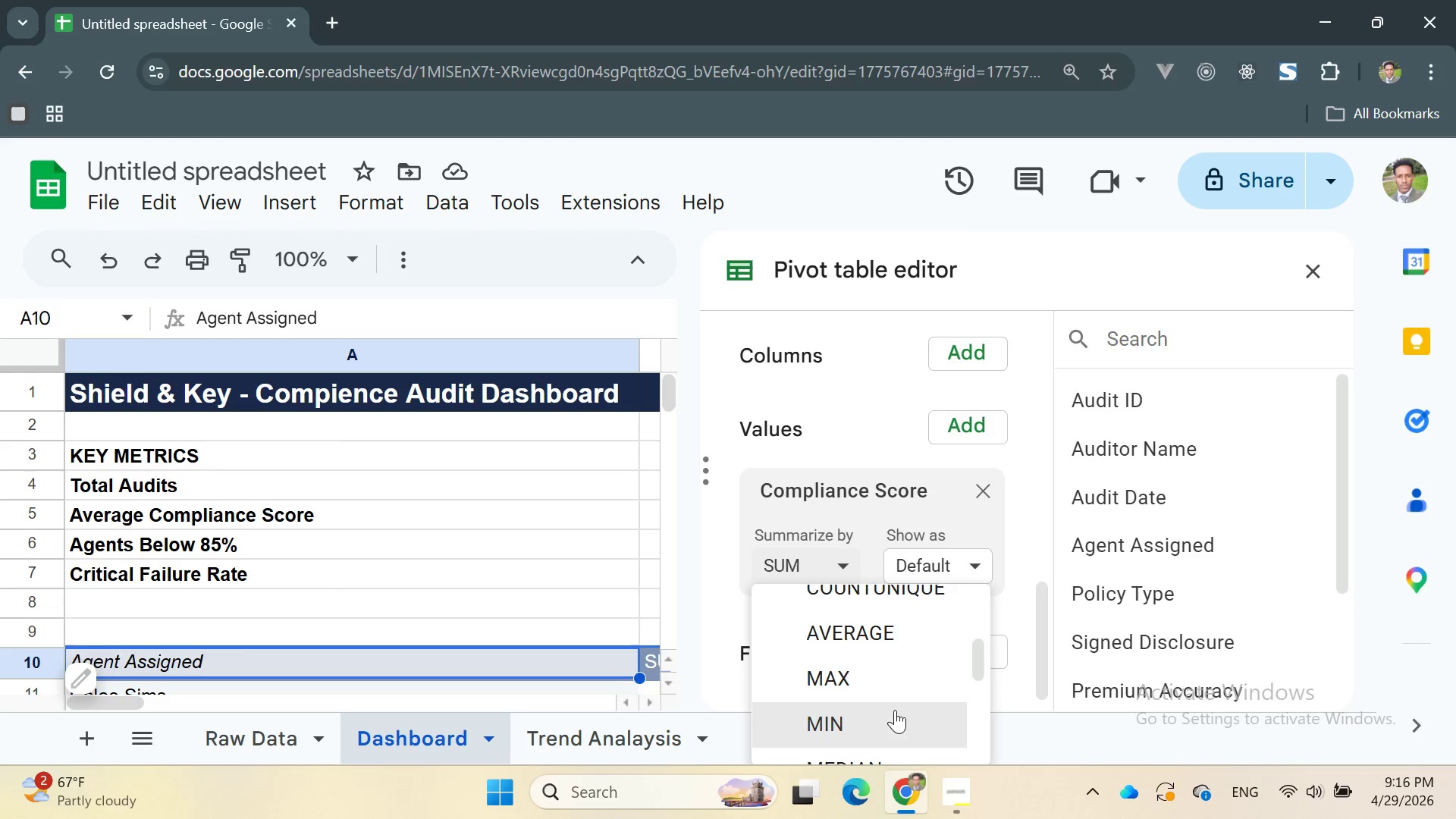 
left_click([836, 643])
 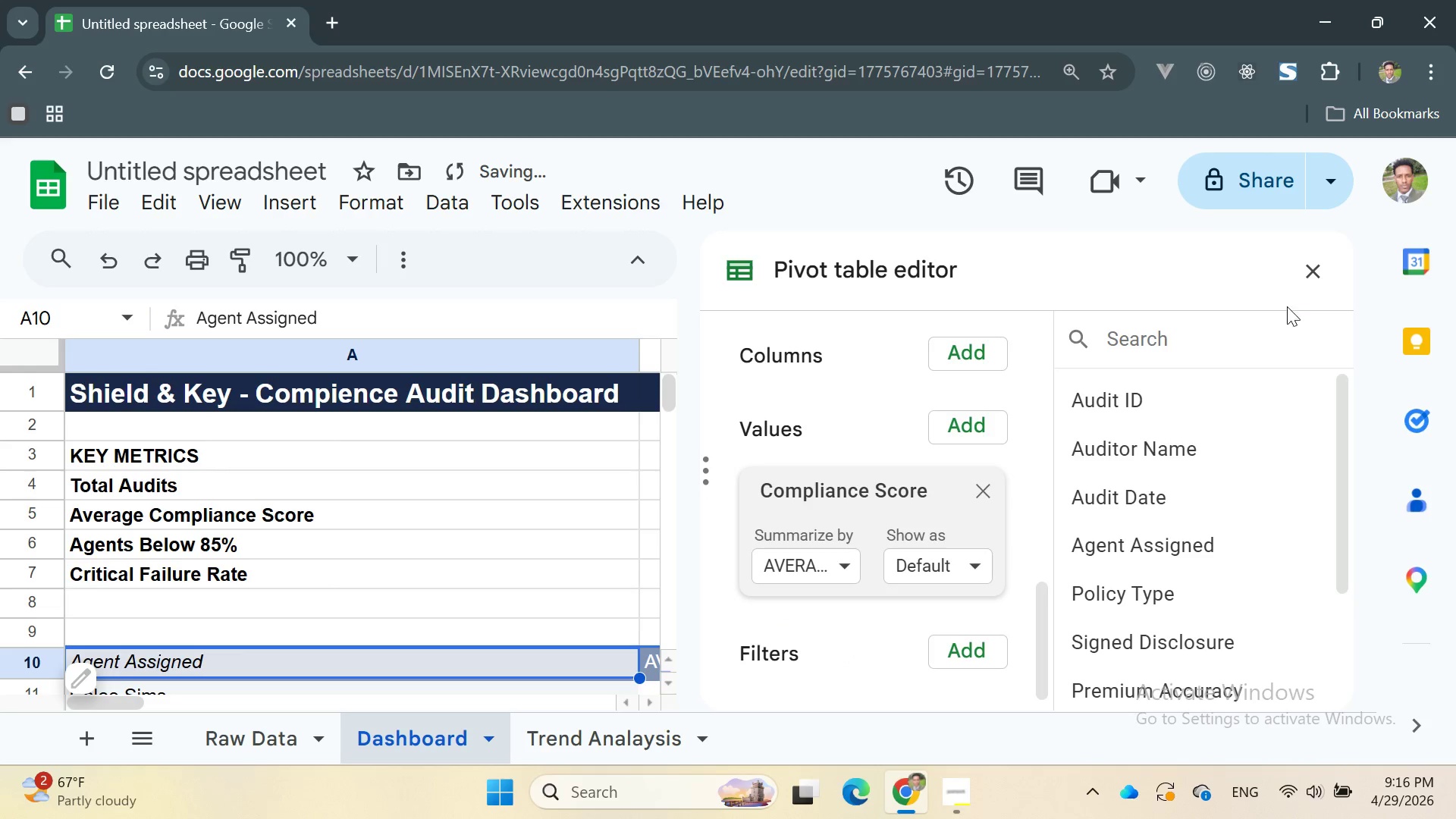 
left_click([1313, 279])
 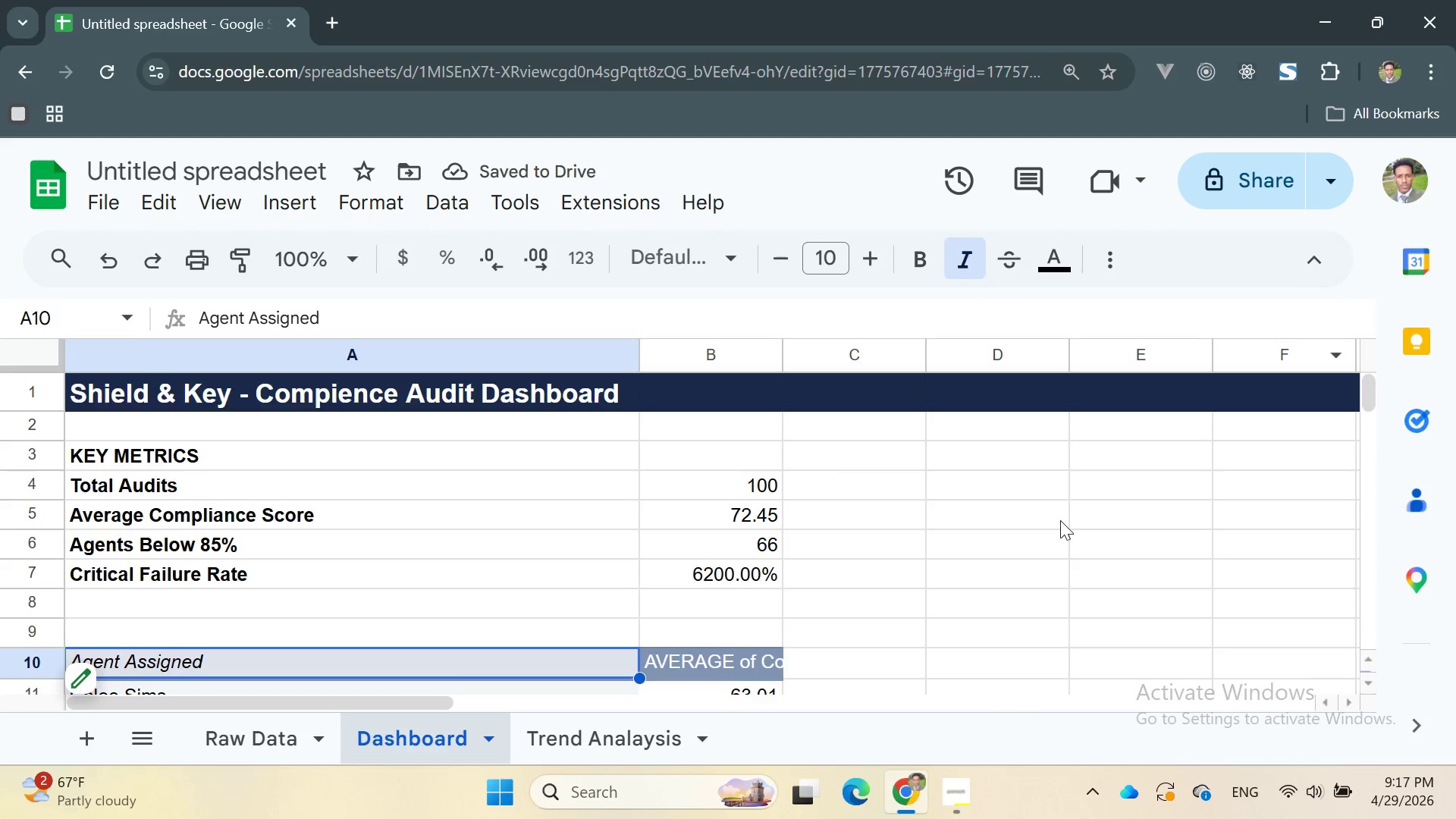 
scroll: coordinate [647, 491], scroll_direction: down, amount: 5.0
 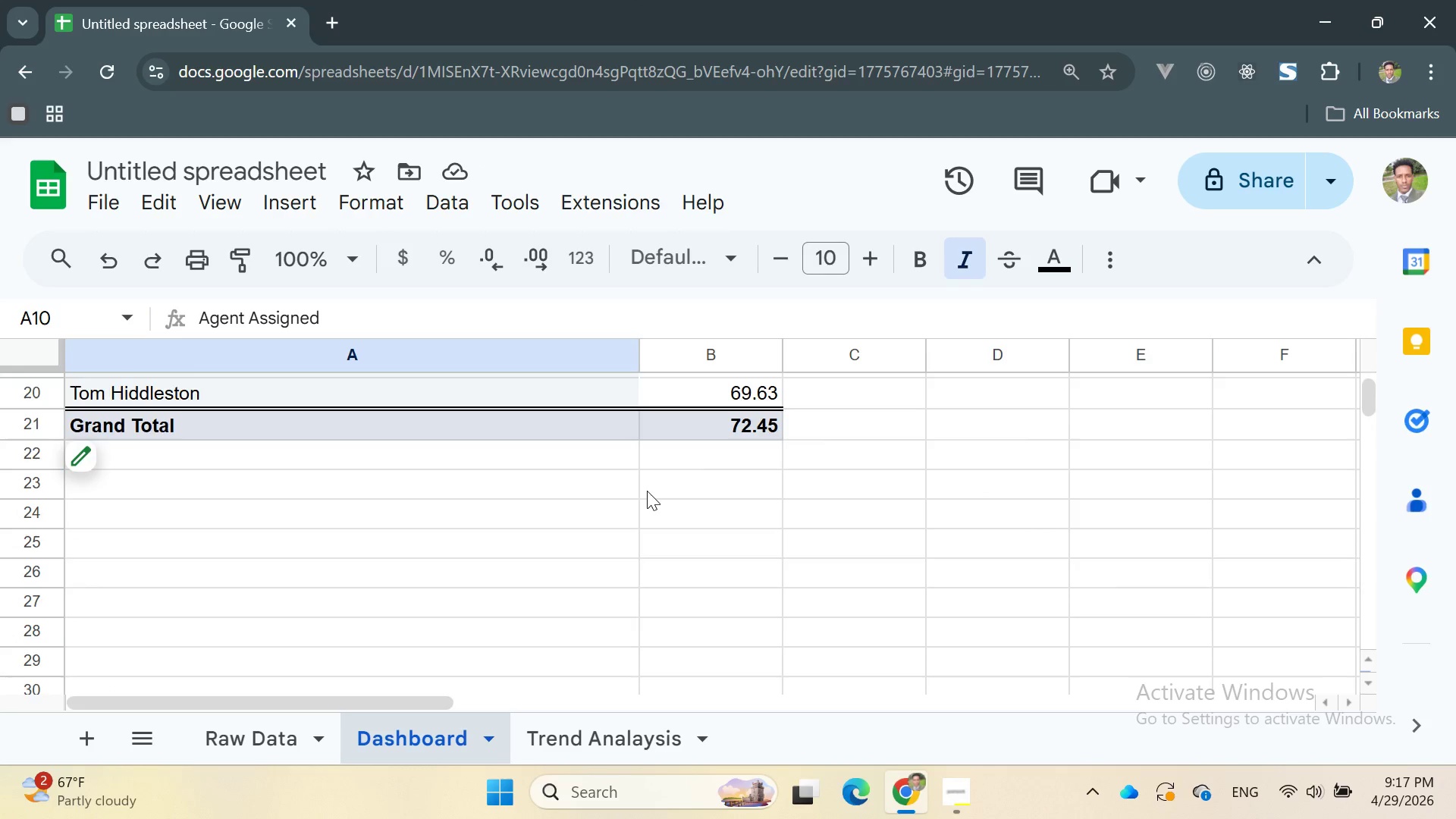 
scroll: coordinate [652, 494], scroll_direction: up, amount: 3.0
 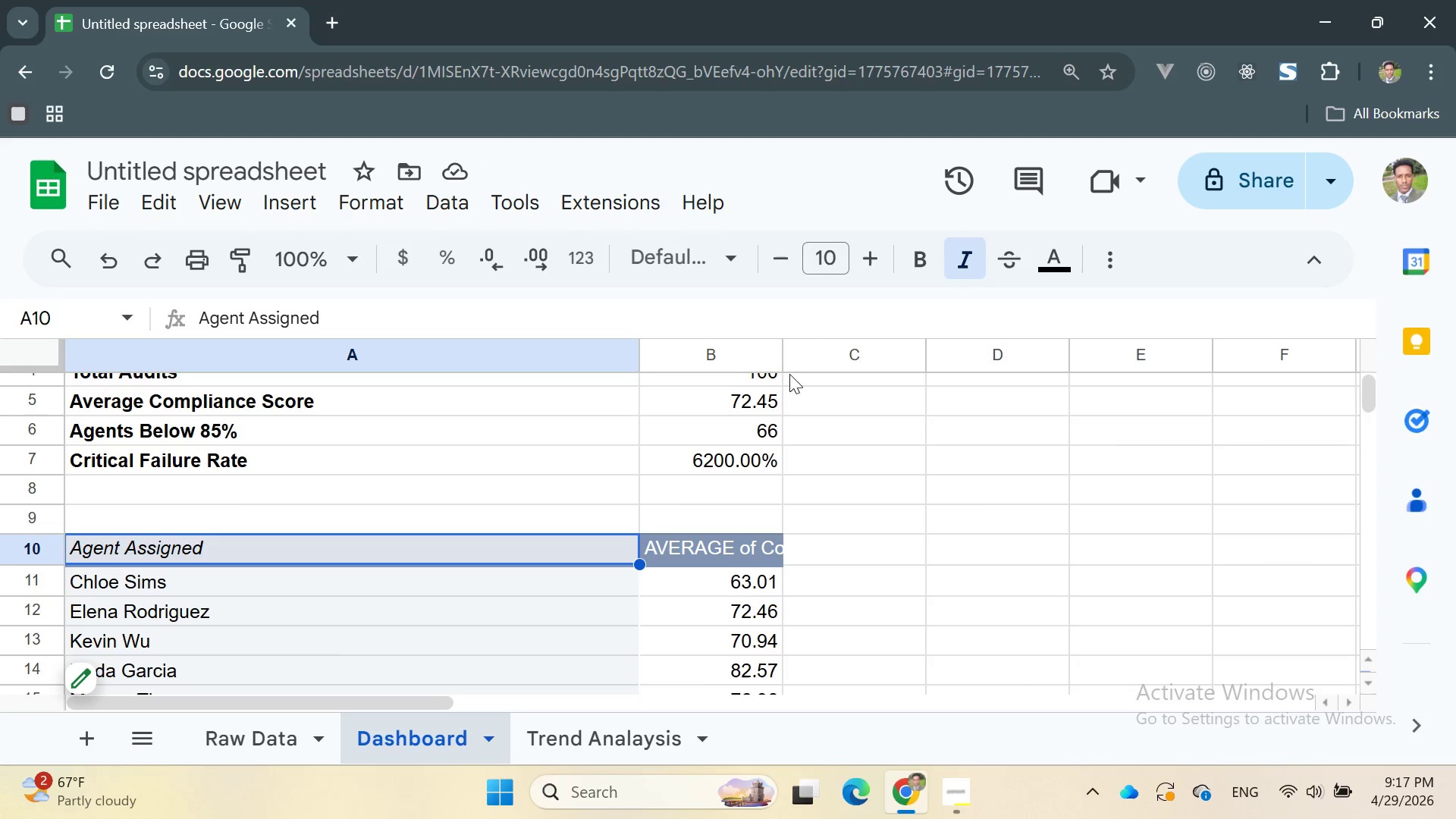 
left_click([783, 352])
 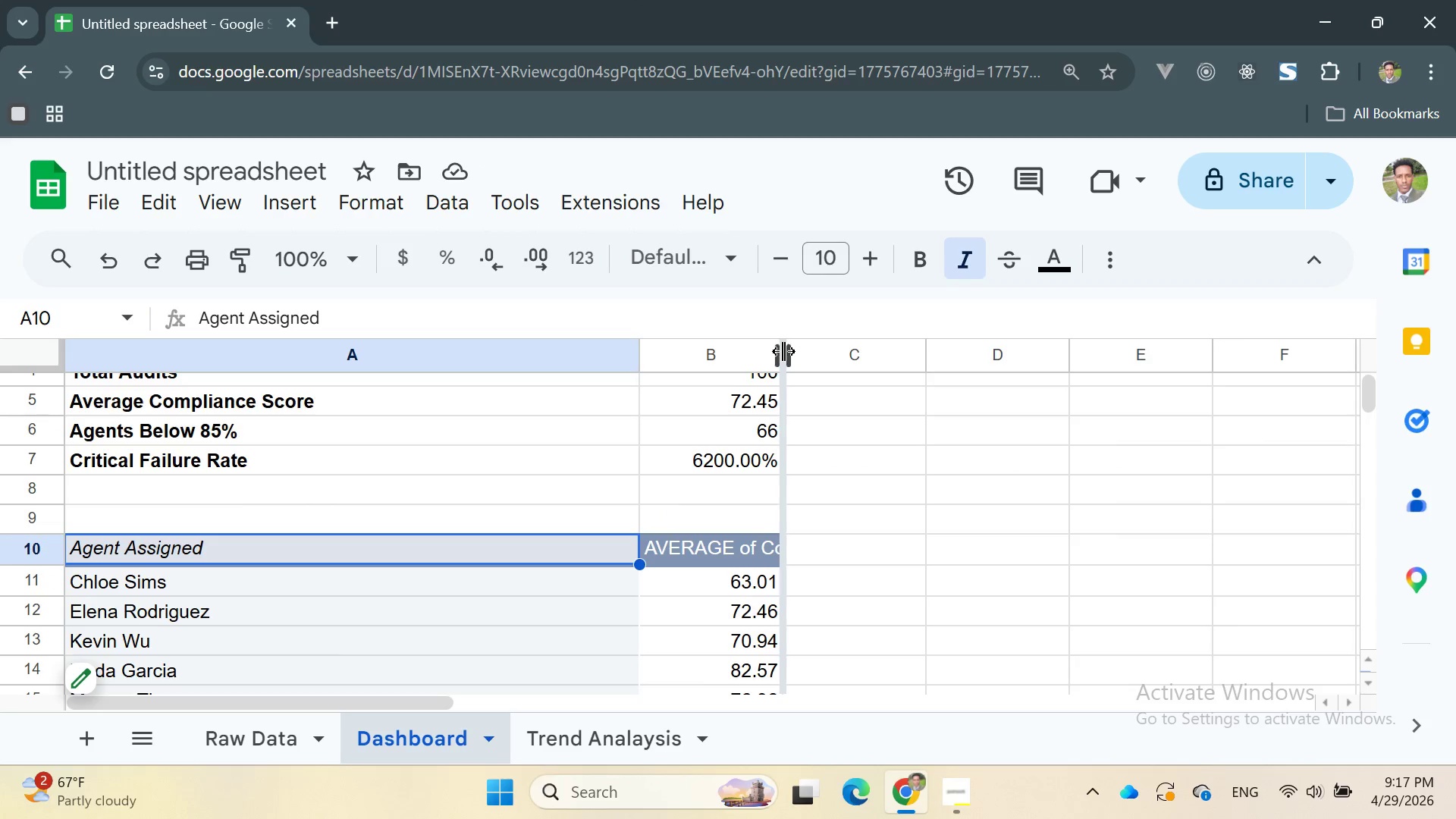 
left_click_drag(start_coordinate=[783, 352], to_coordinate=[798, 349])
 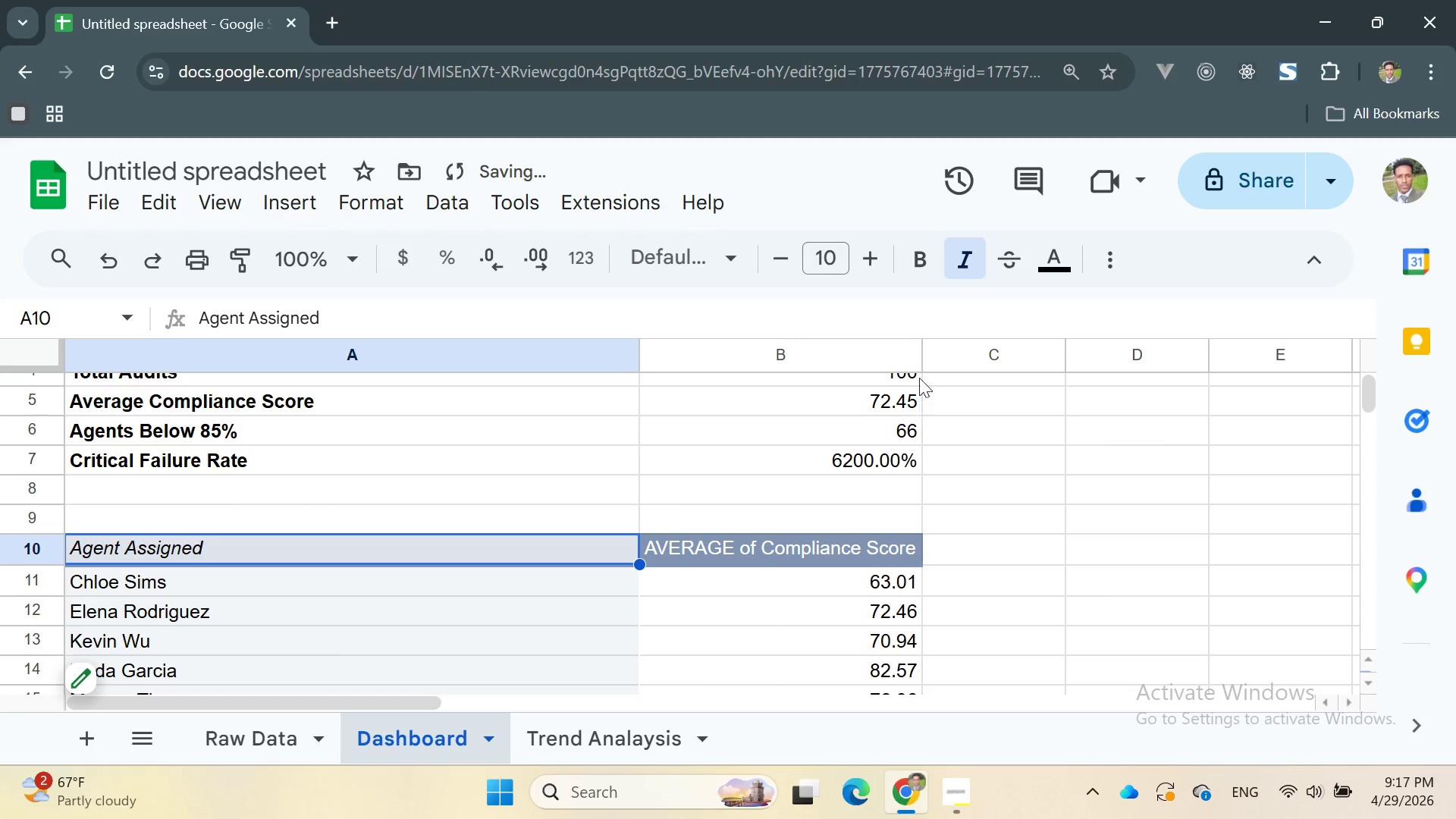 
left_click_drag(start_coordinate=[921, 356], to_coordinate=[930, 353])
 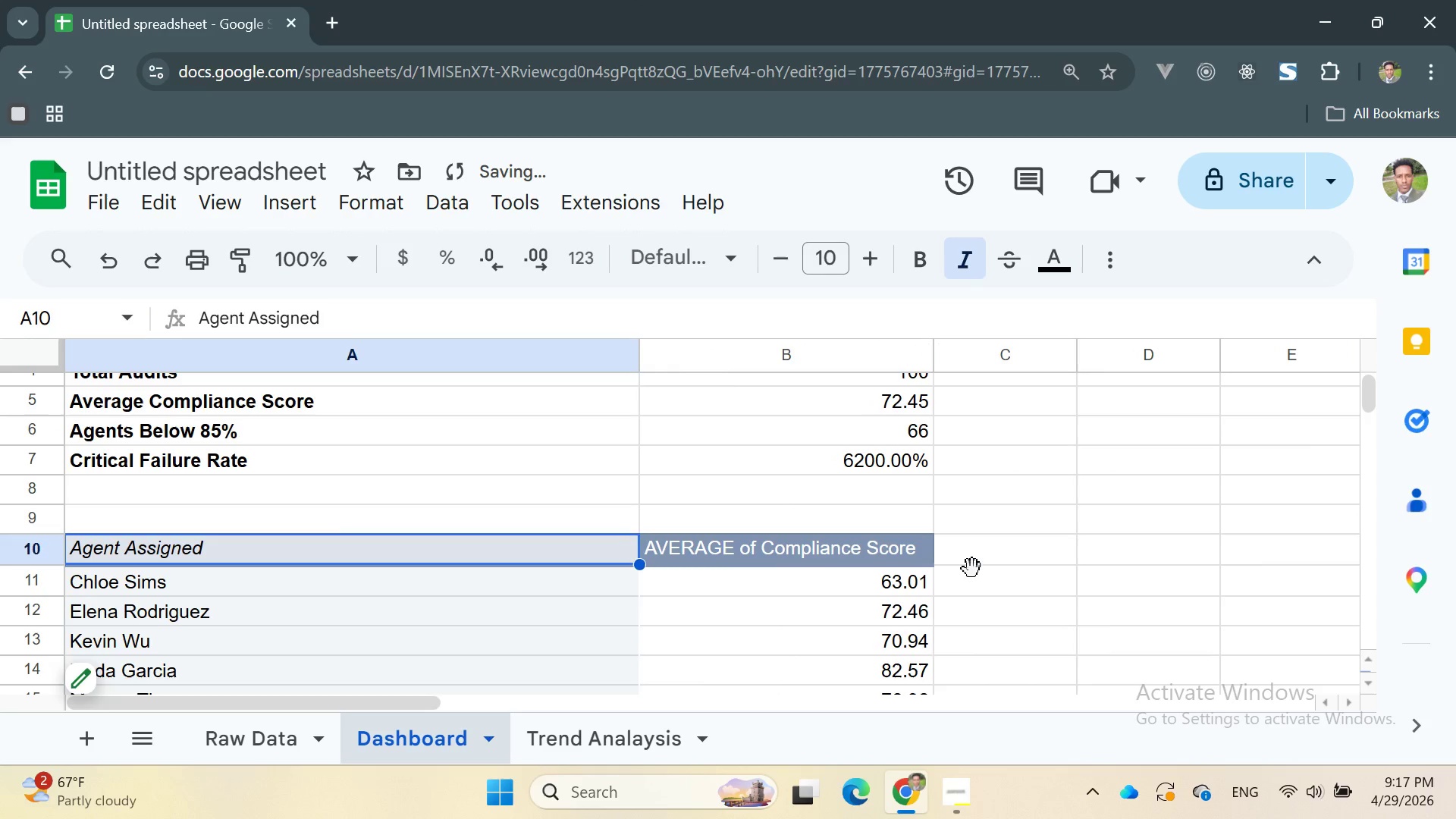 
left_click([972, 569])
 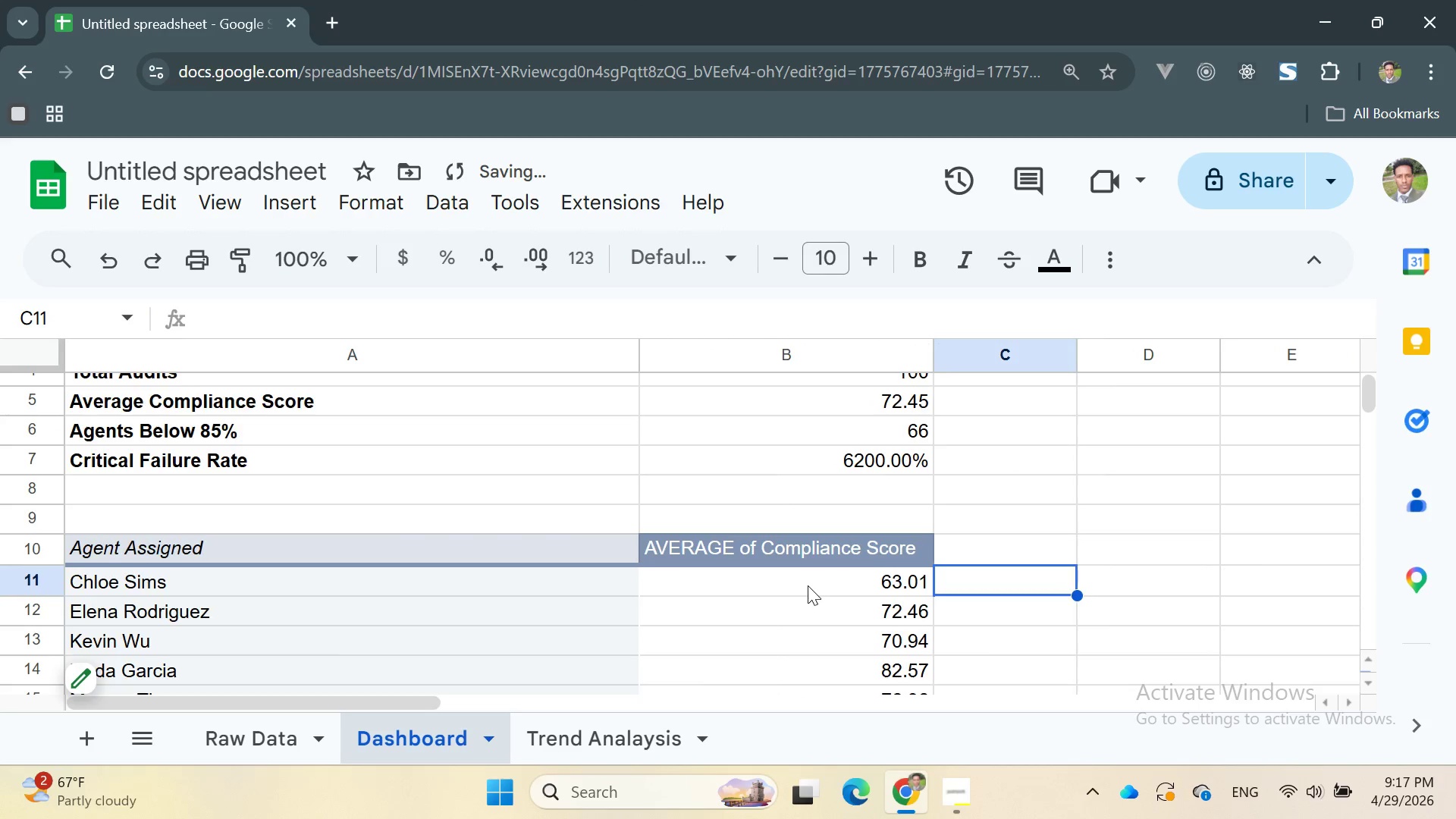 
scroll: coordinate [805, 585], scroll_direction: down, amount: 3.0
 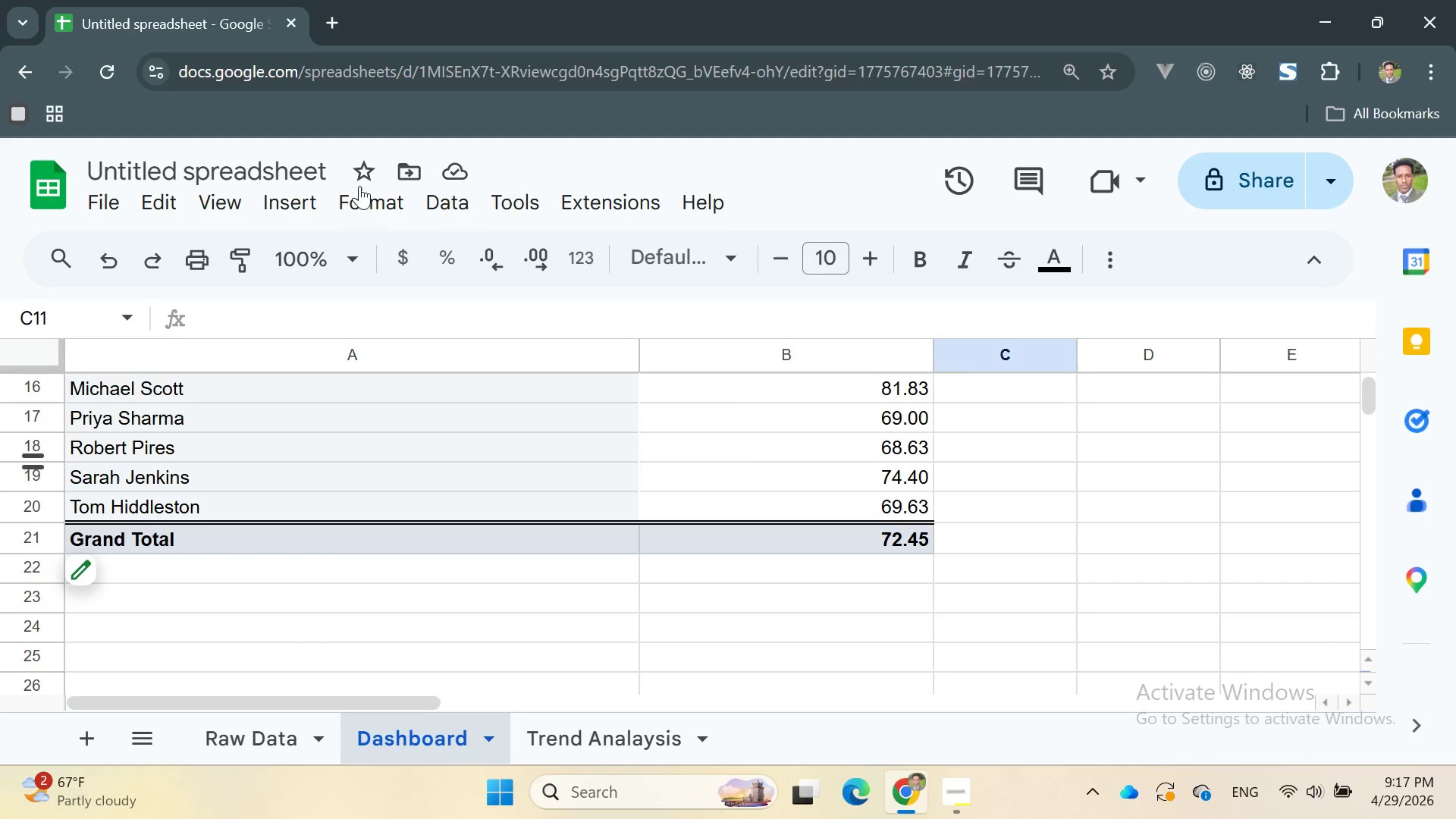 
wait(6.44)
 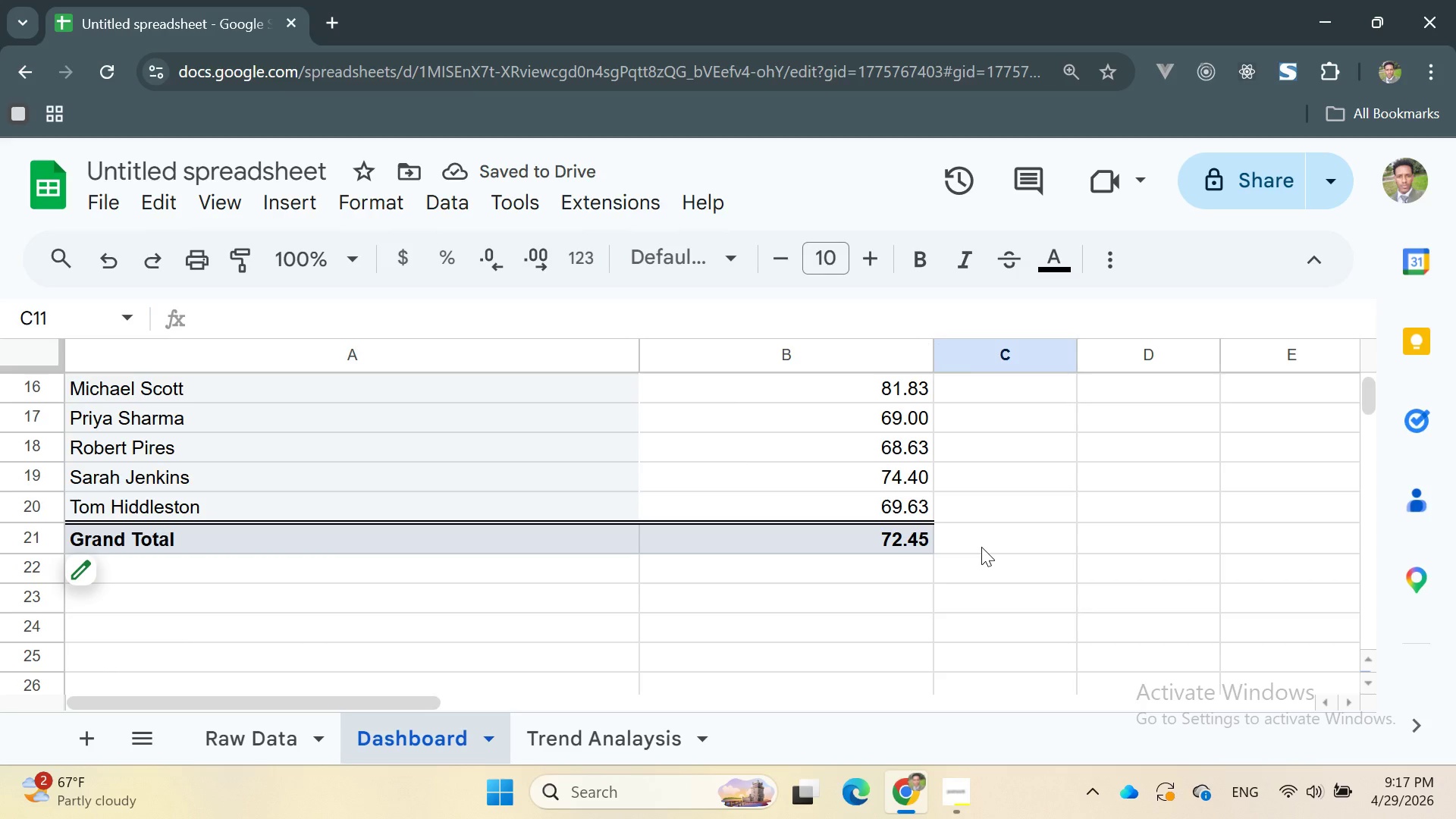 
left_click([319, 434])
 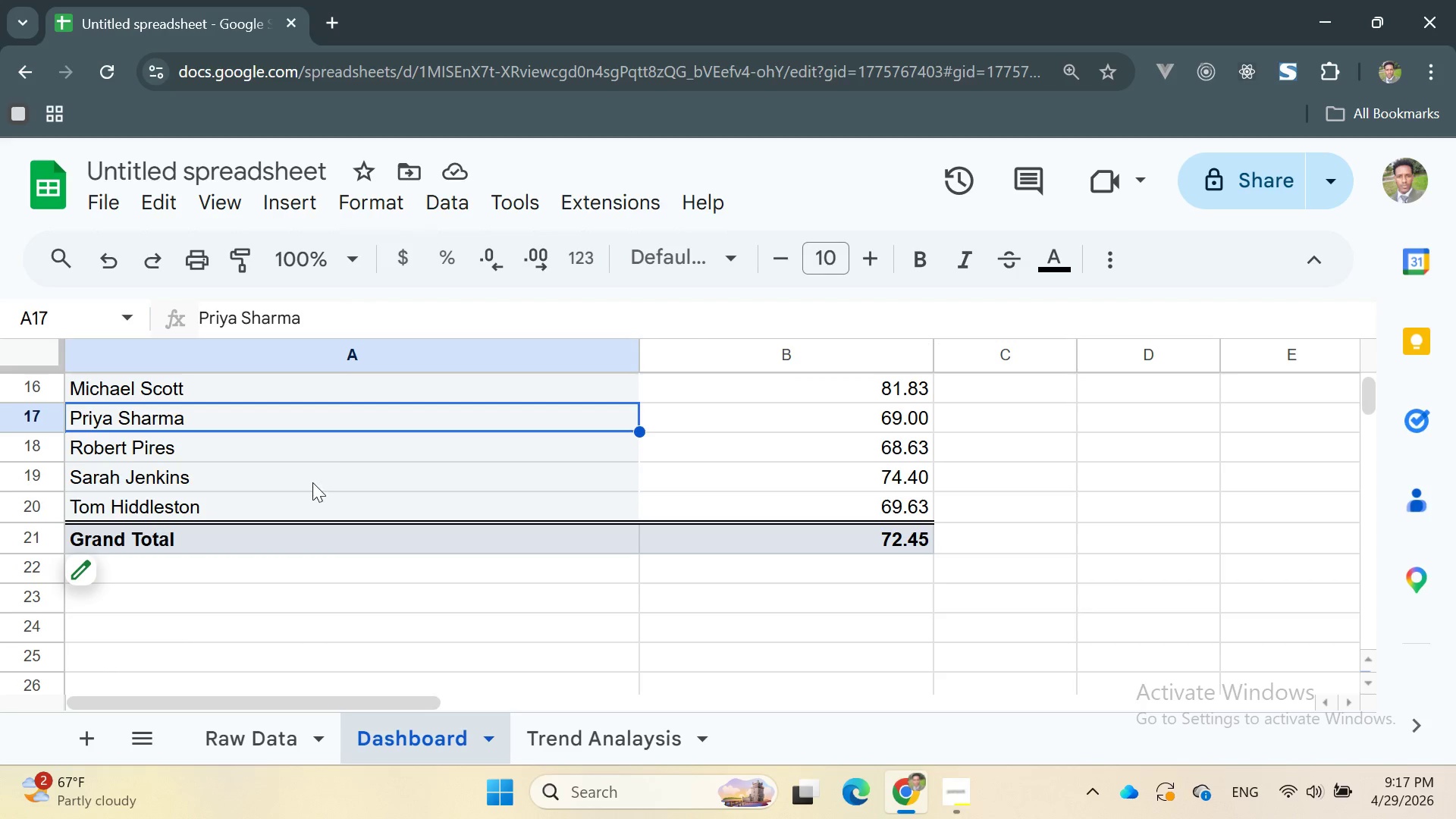 
left_click([312, 482])
 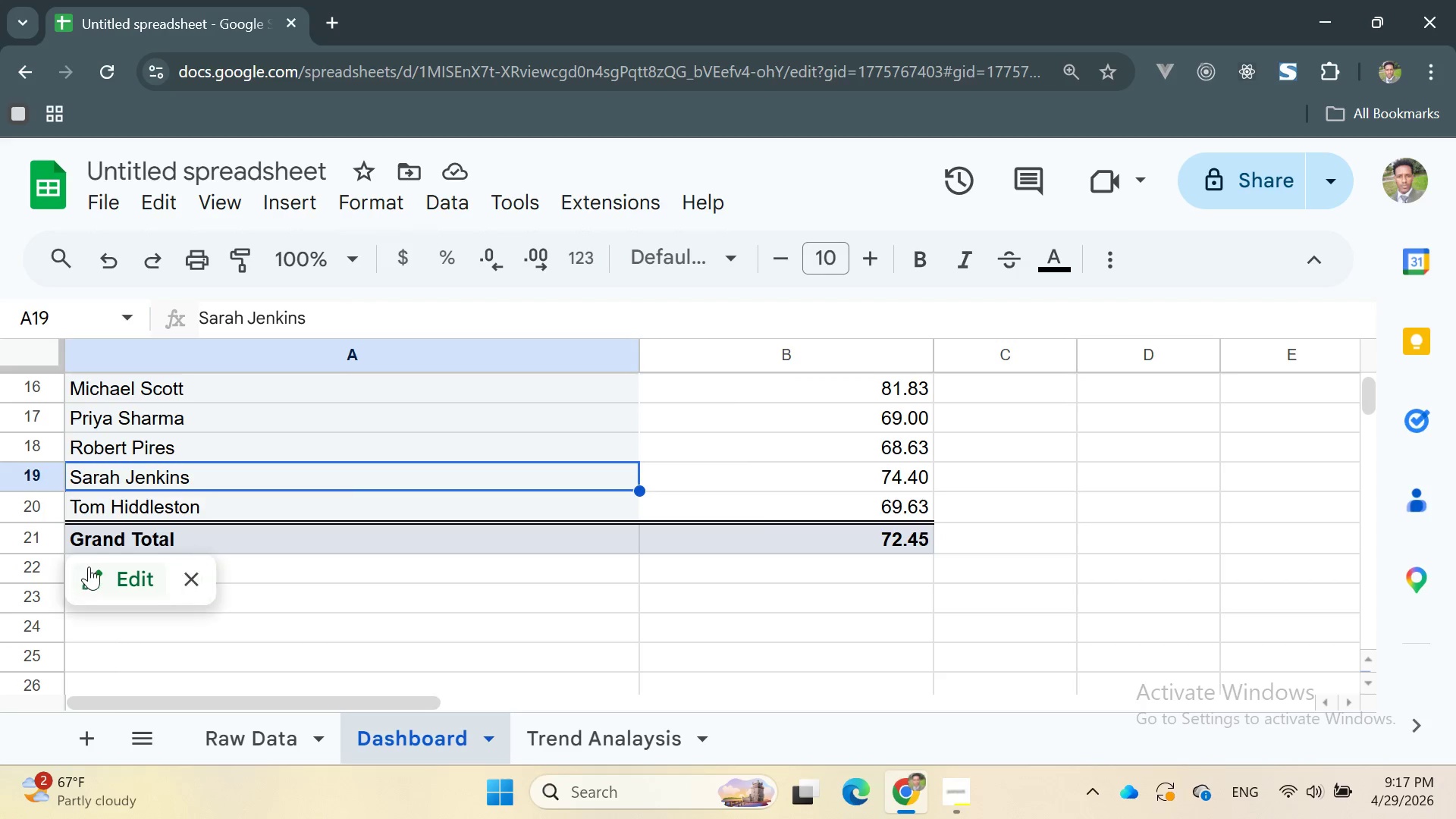 
left_click([89, 567])
 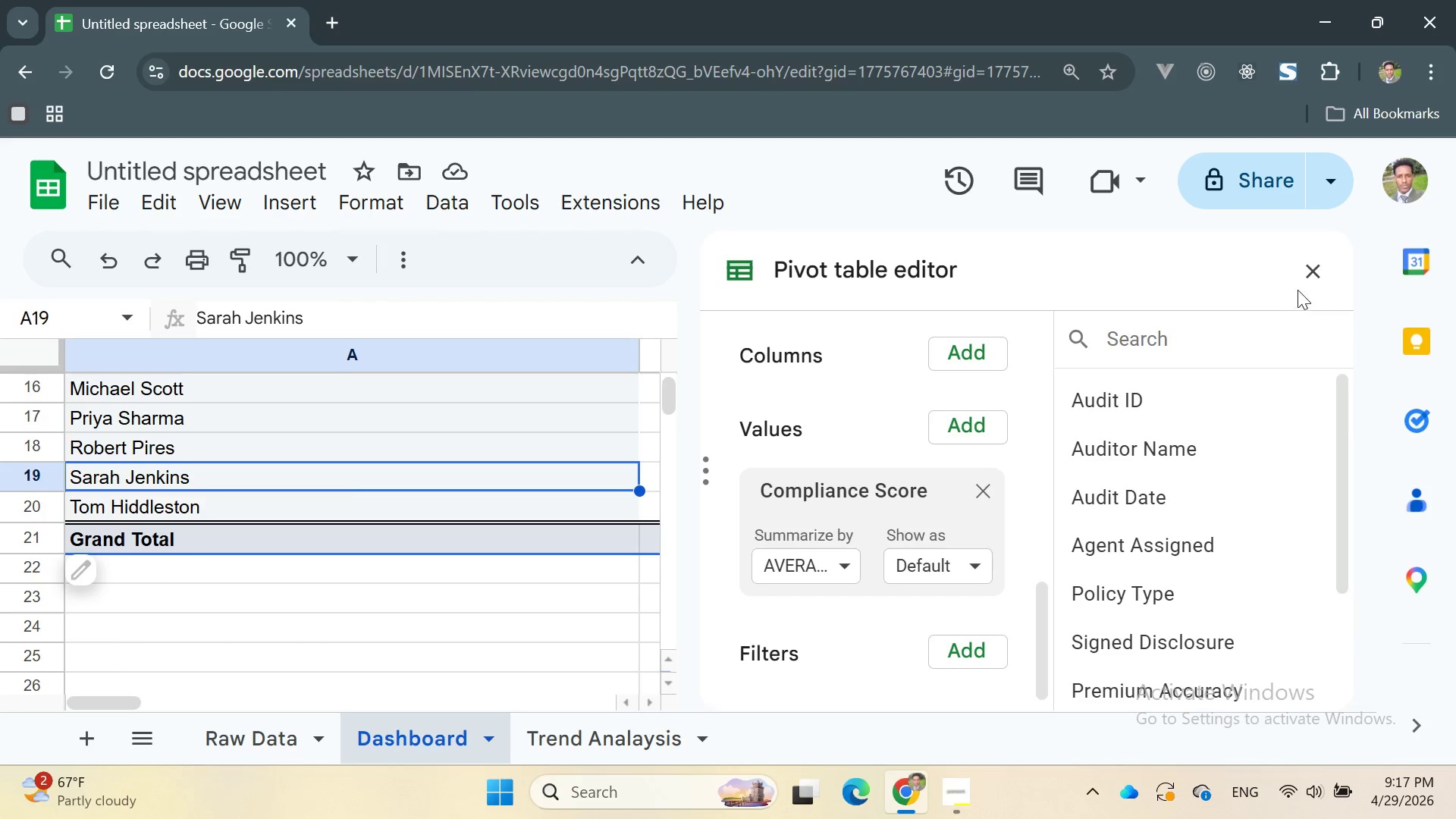 
left_click([1305, 277])
 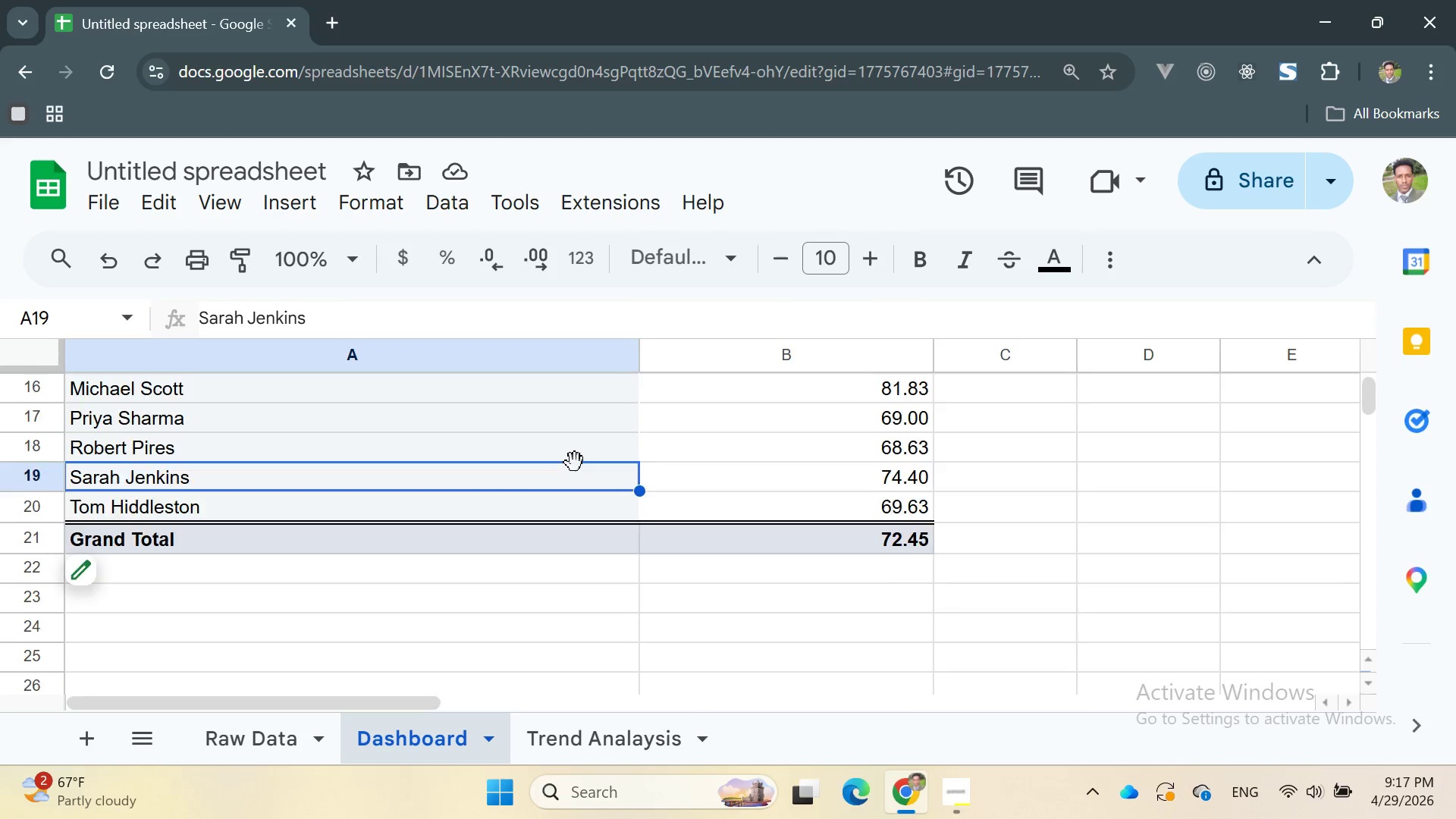 
scroll: coordinate [574, 463], scroll_direction: up, amount: 6.0
 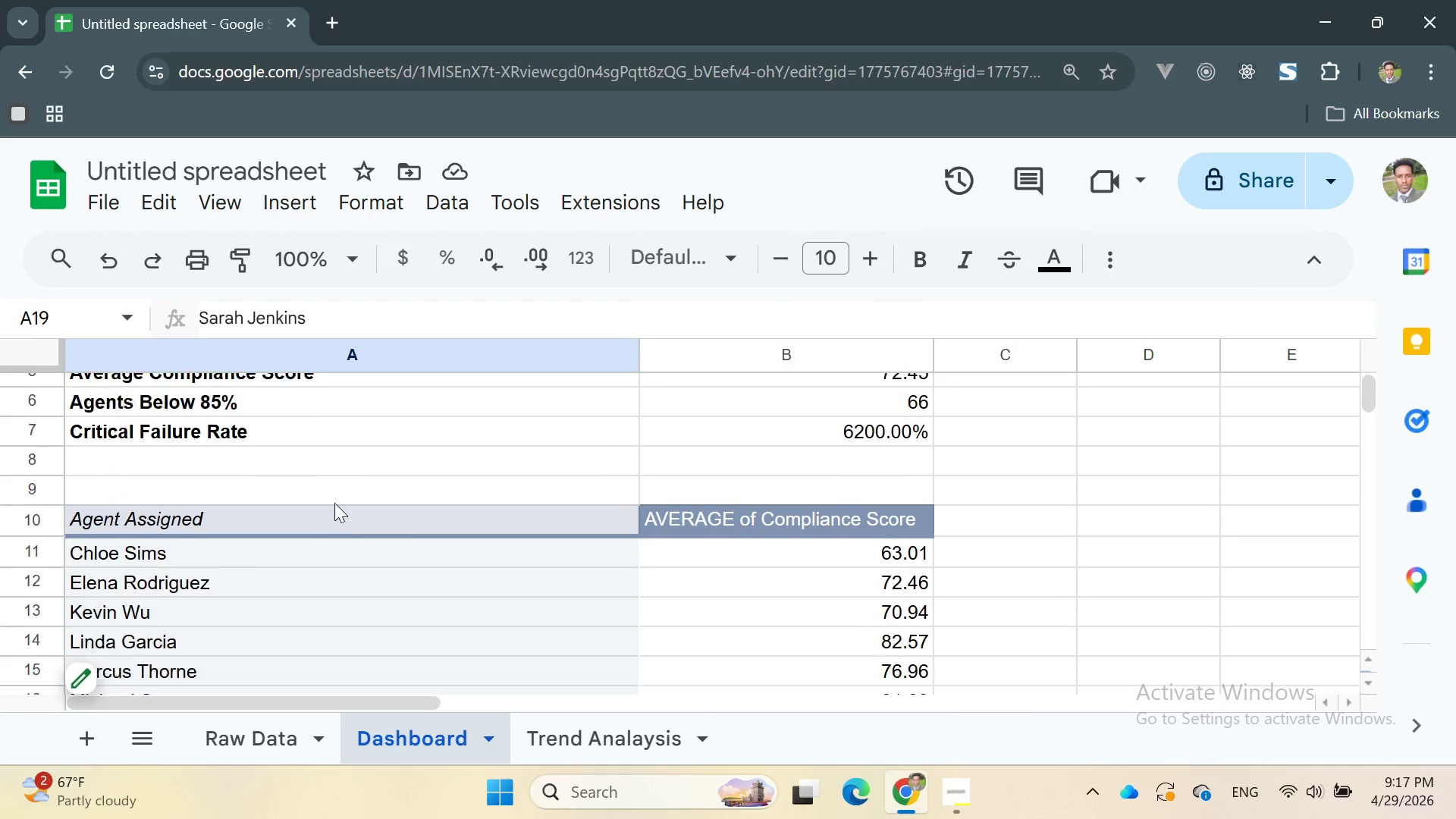 
left_click_drag(start_coordinate=[74, 473], to_coordinate=[702, 613])
 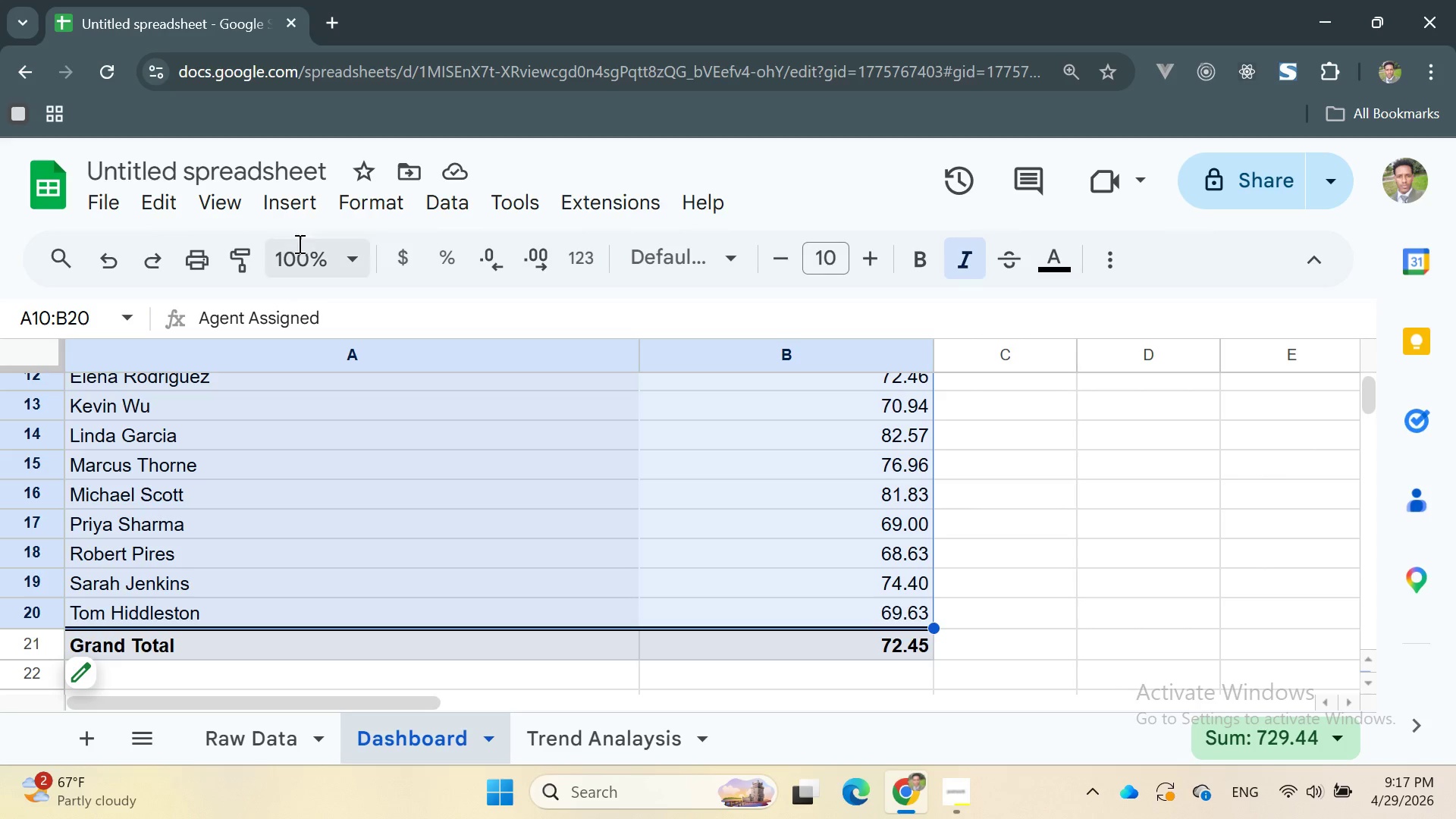 
left_click([292, 199])
 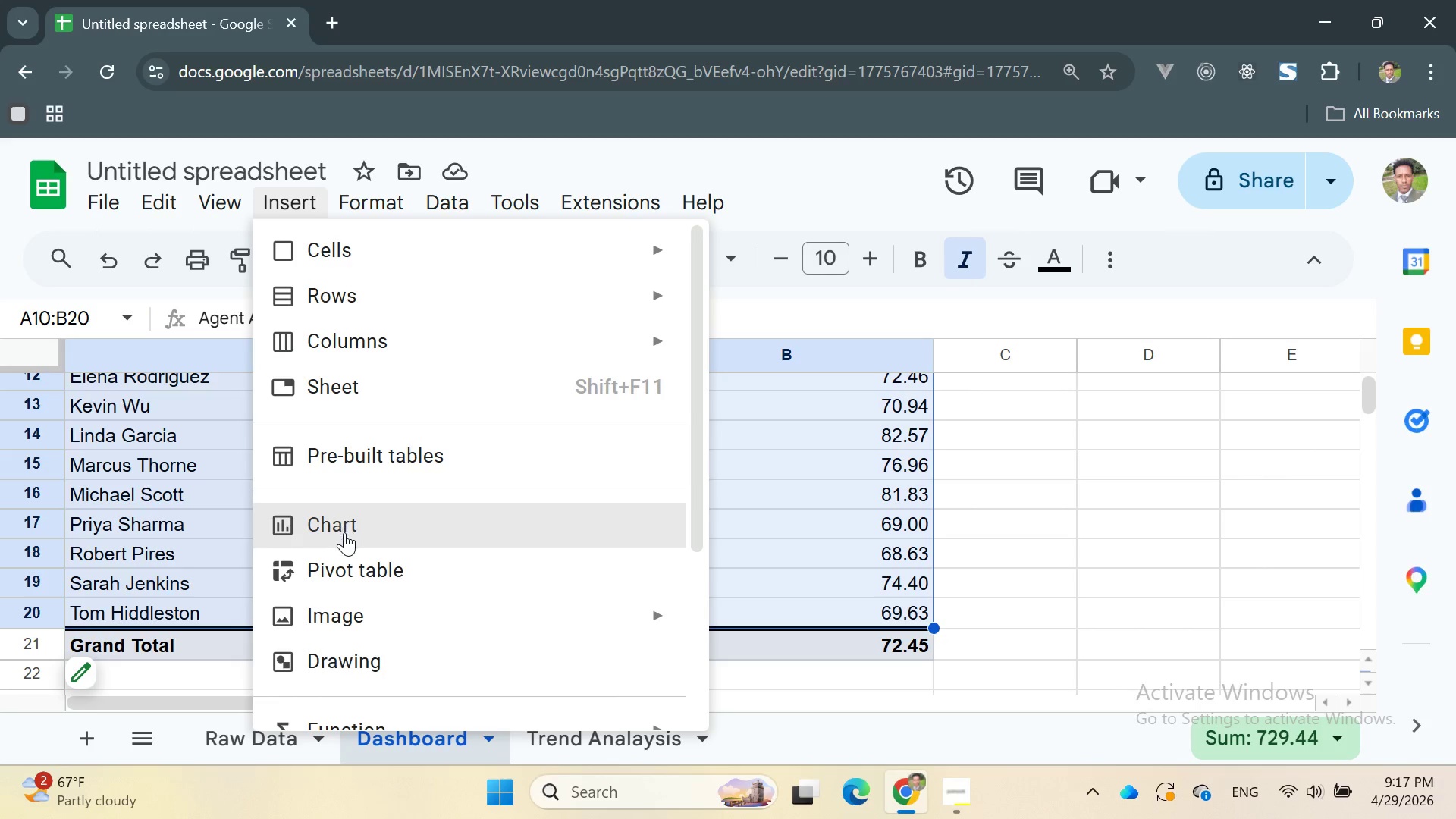 
left_click([343, 529])
 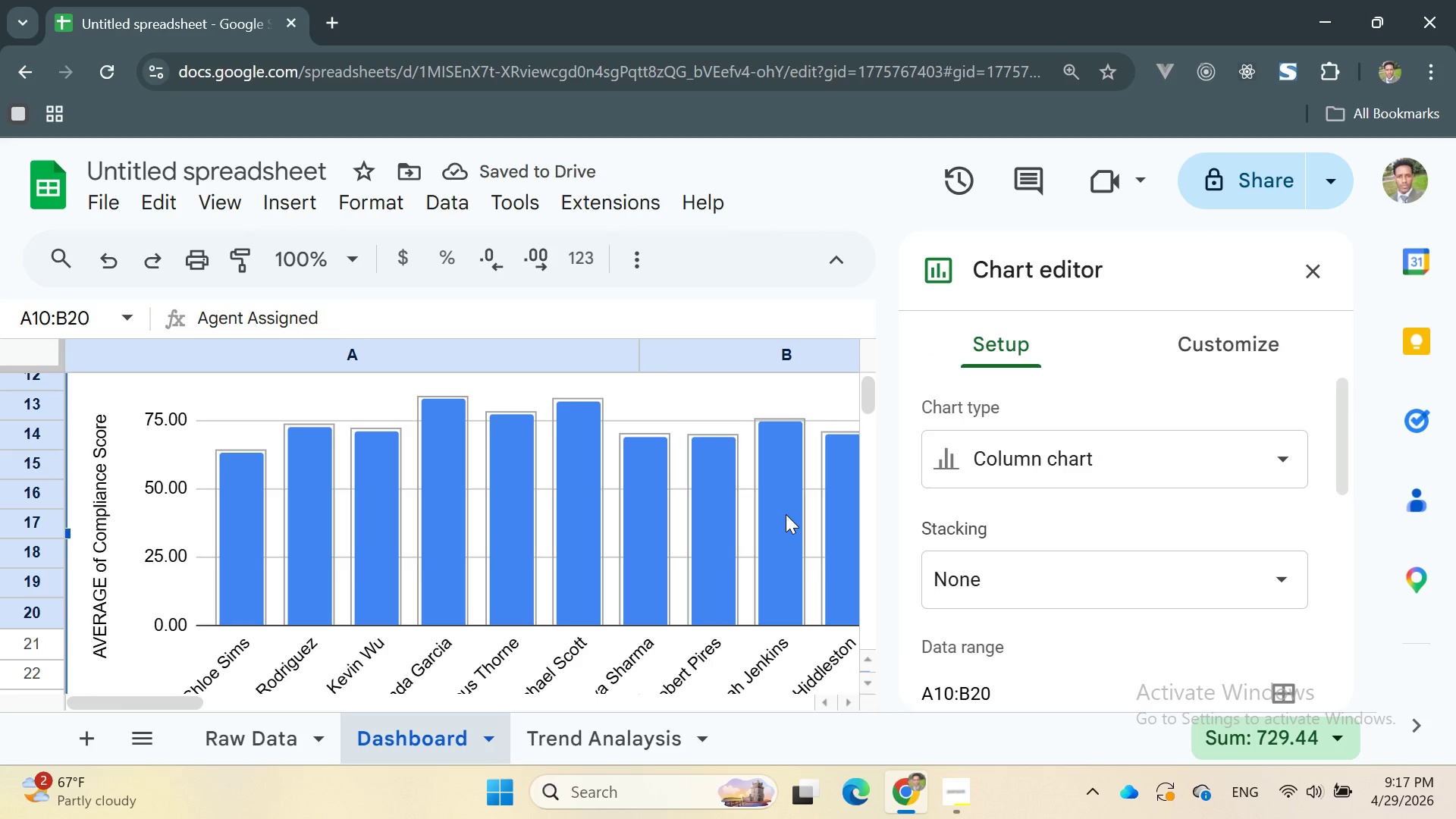 
wait(5.84)
 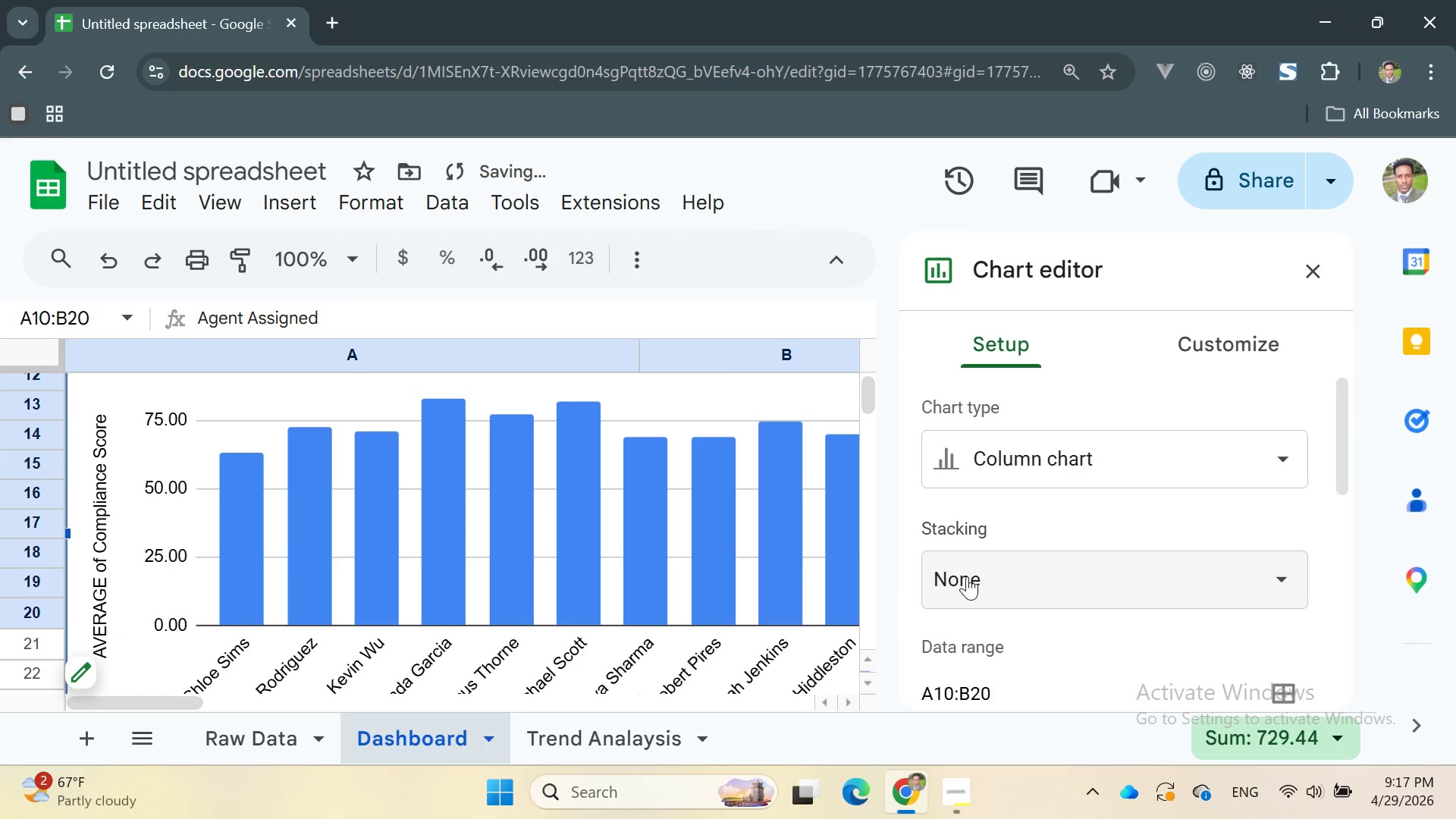 
scroll: coordinate [1029, 486], scroll_direction: down, amount: 3.0
 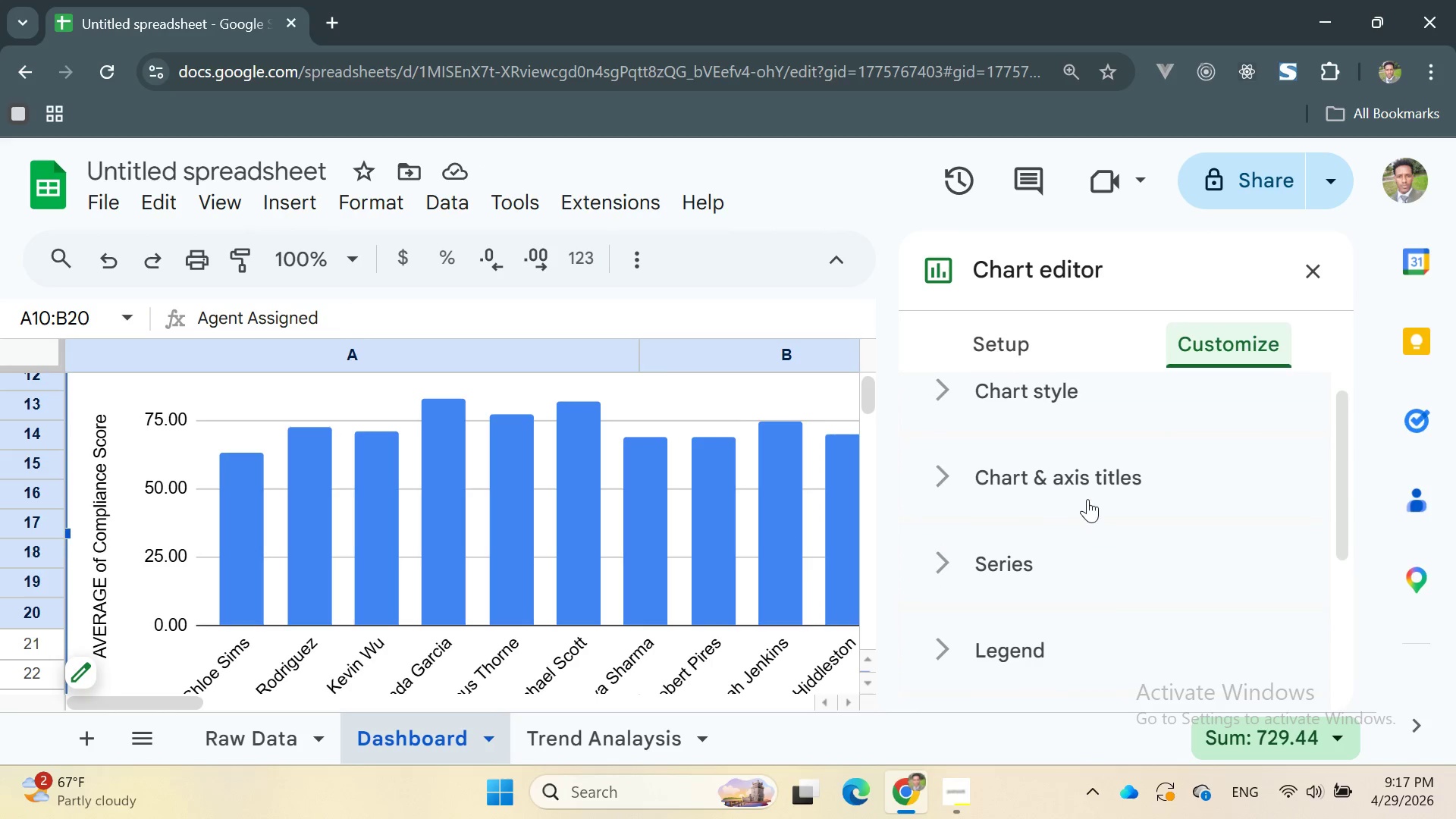 
left_click([1075, 479])
 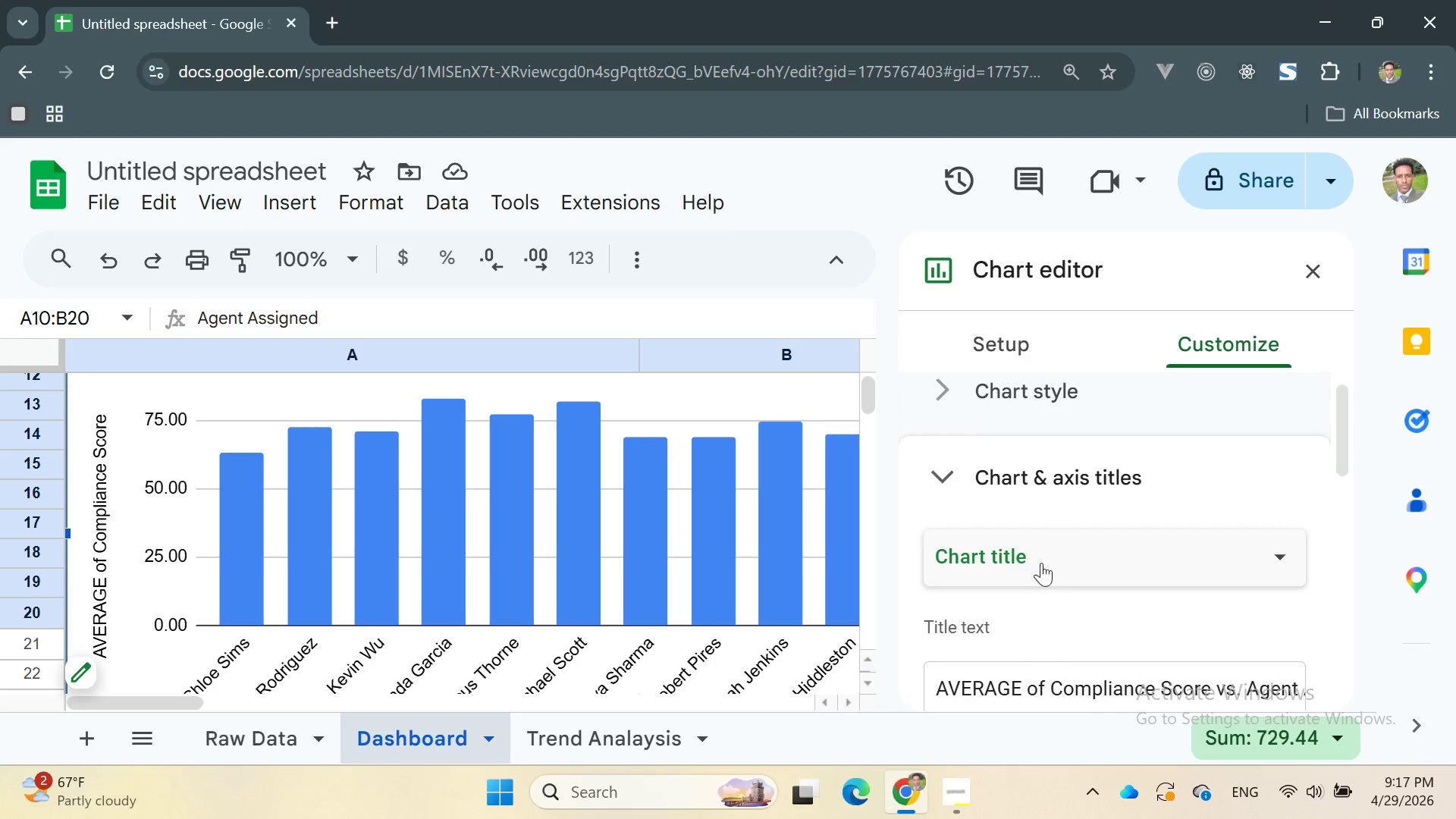 
left_click([1027, 549])
 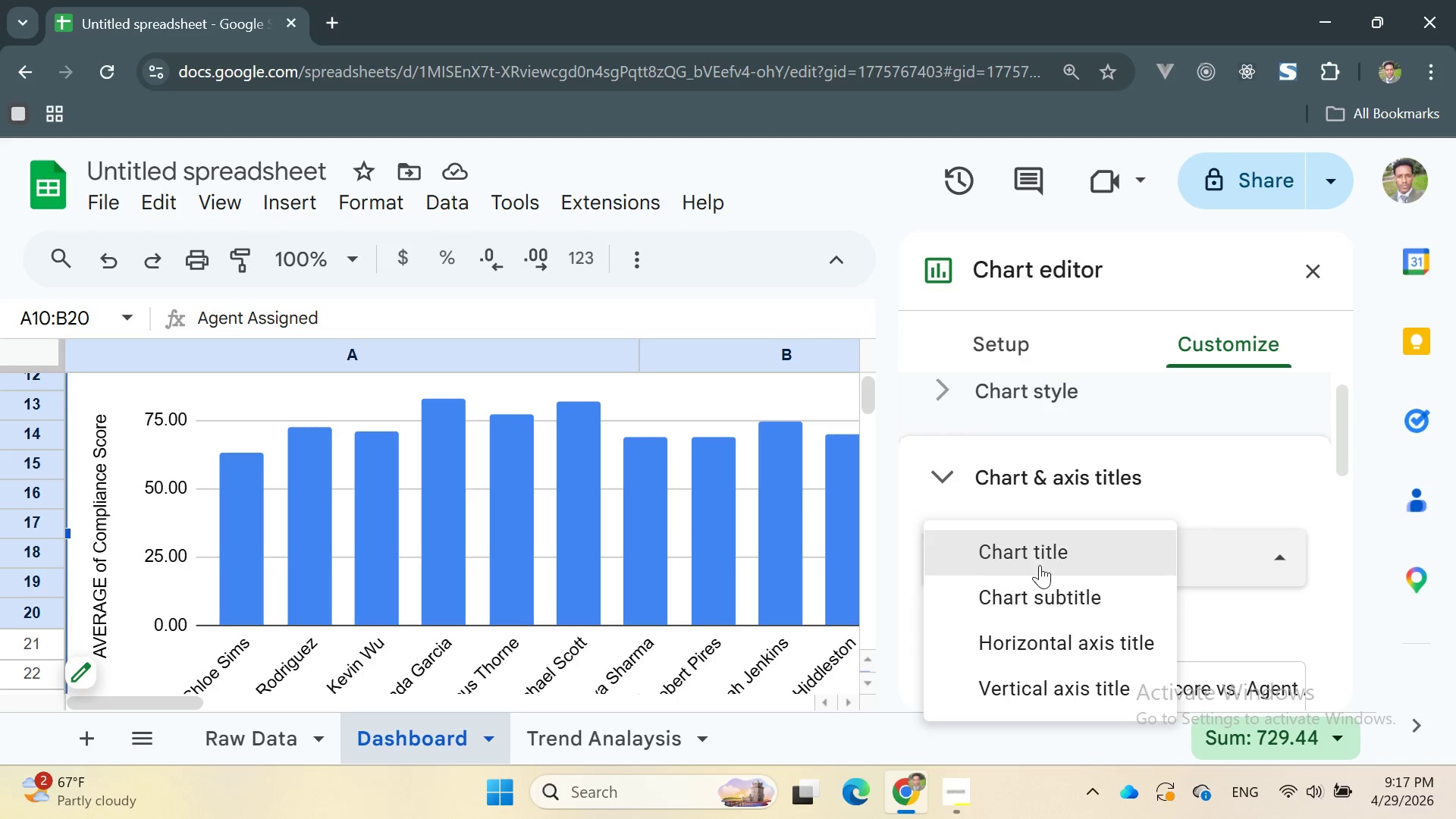 
left_click([1037, 555])
 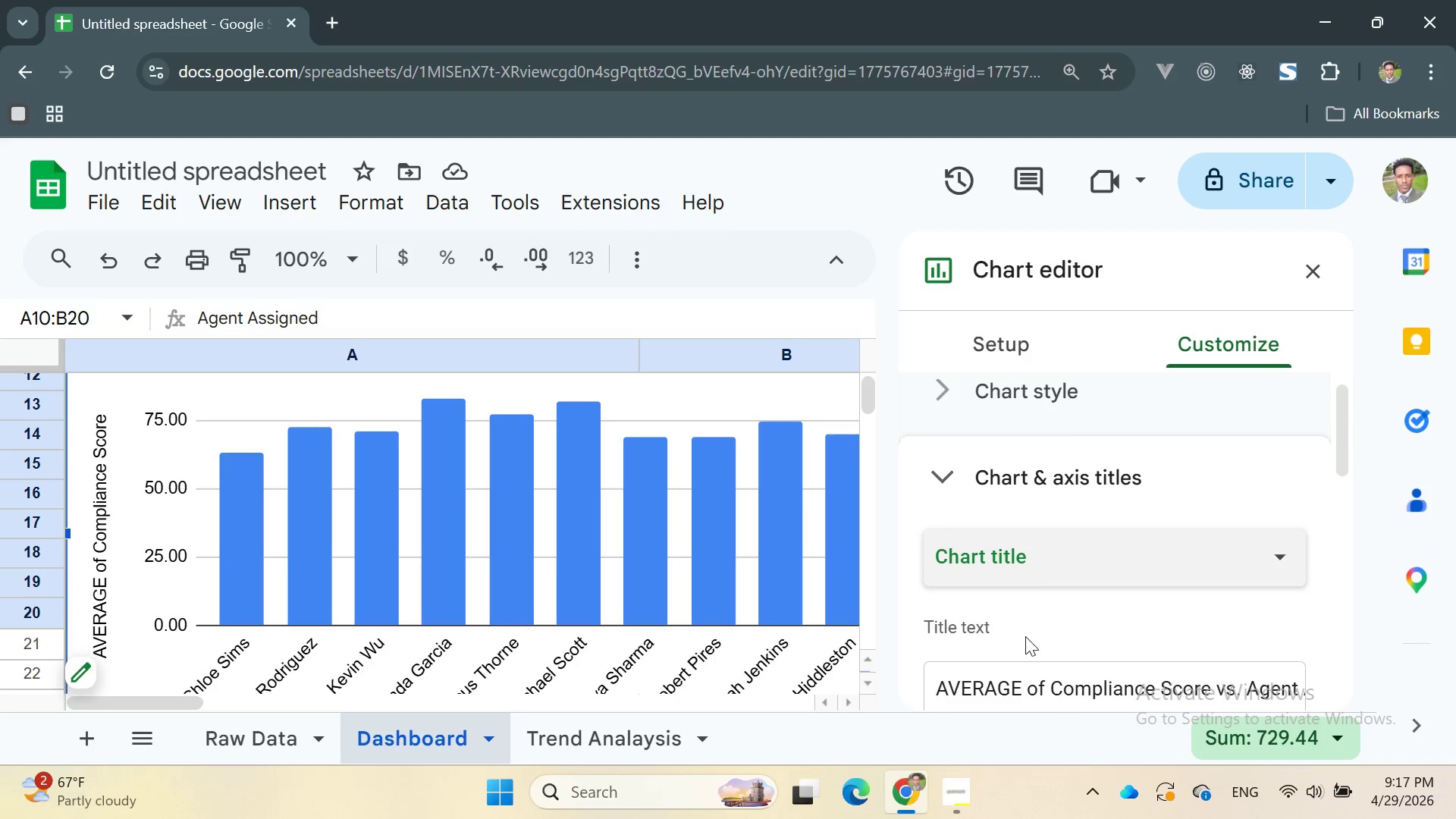 
mouse_move([1056, 613])
 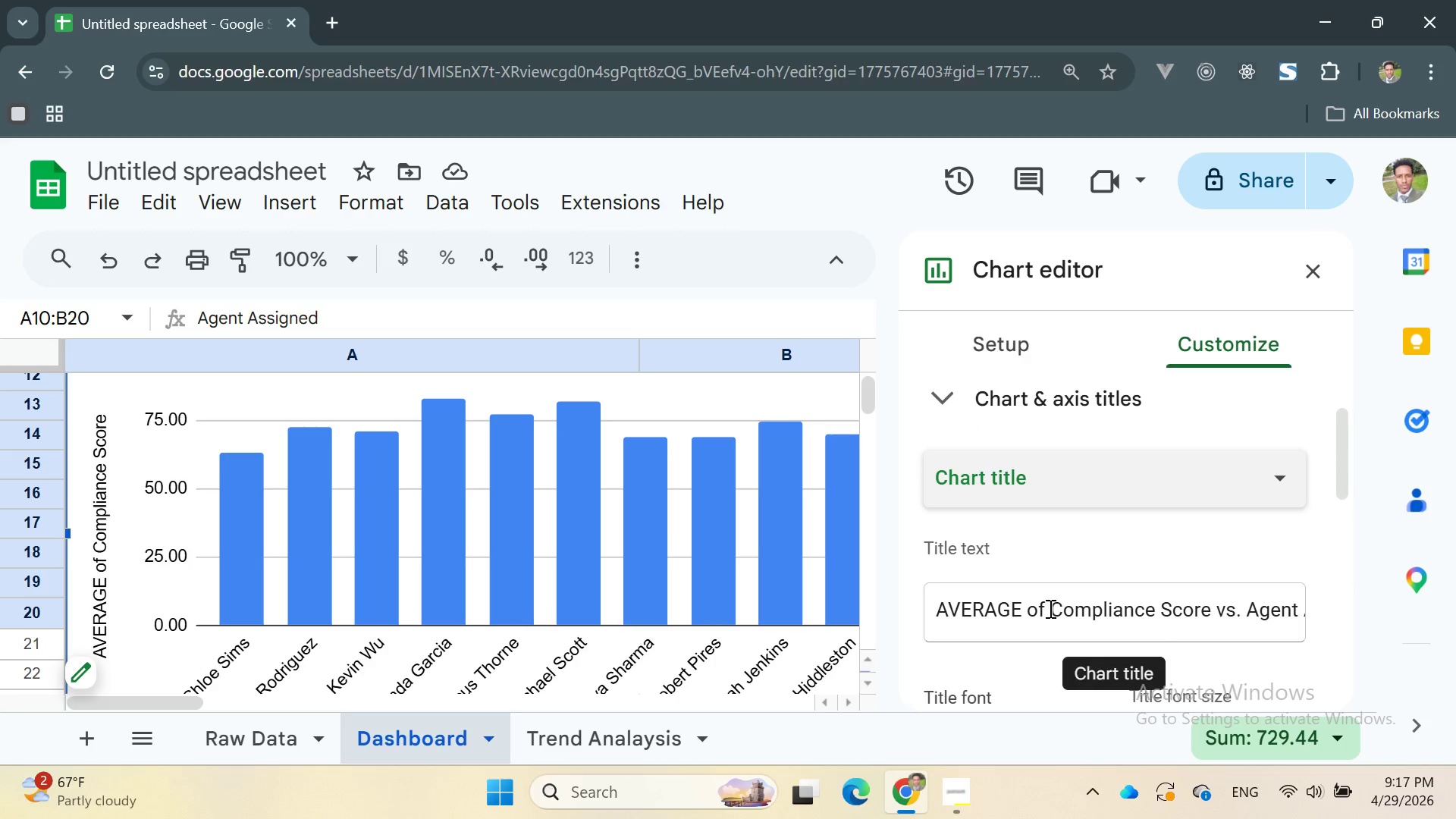 
left_click([1043, 605])
 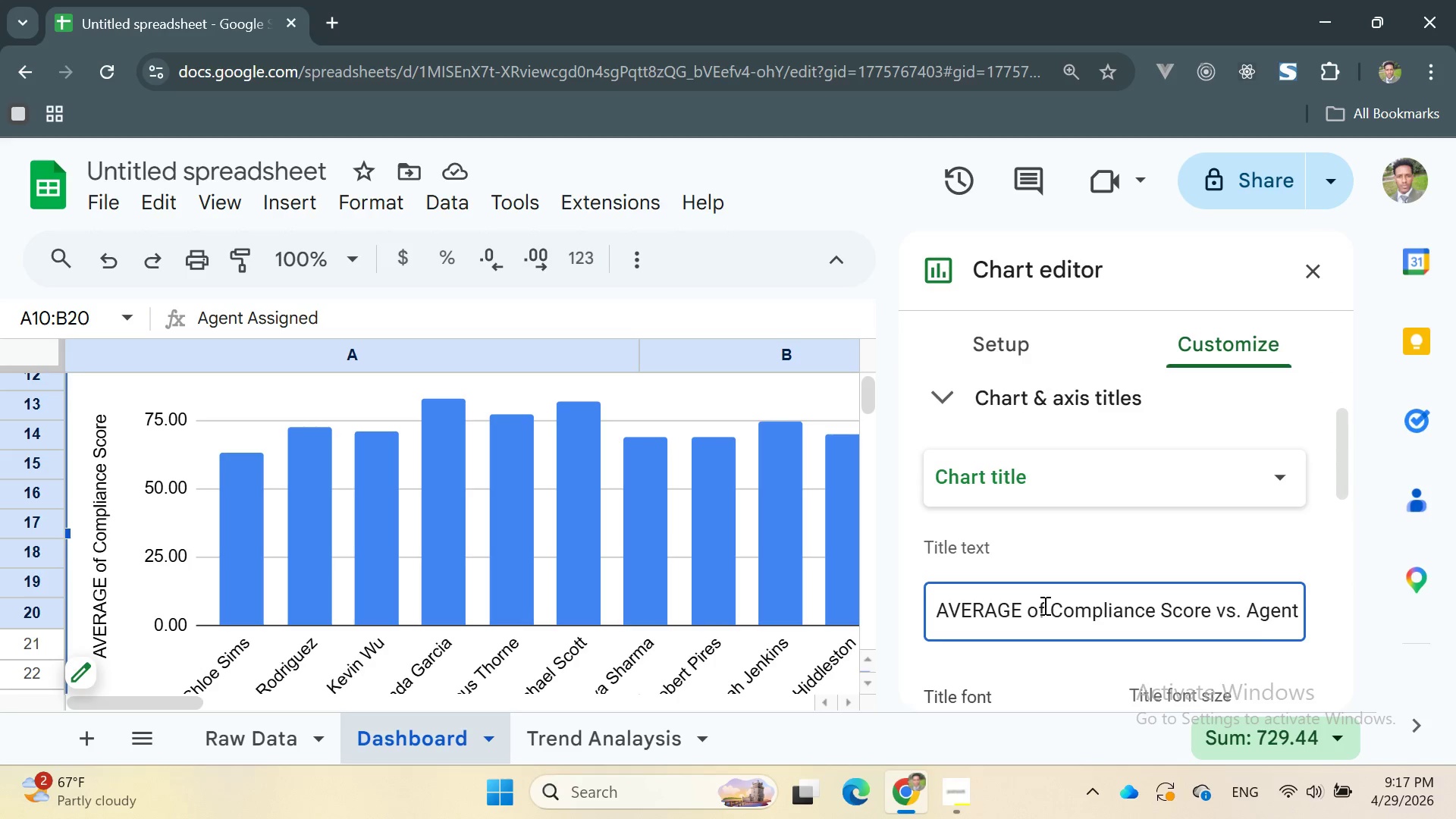 
key(Backspace)
 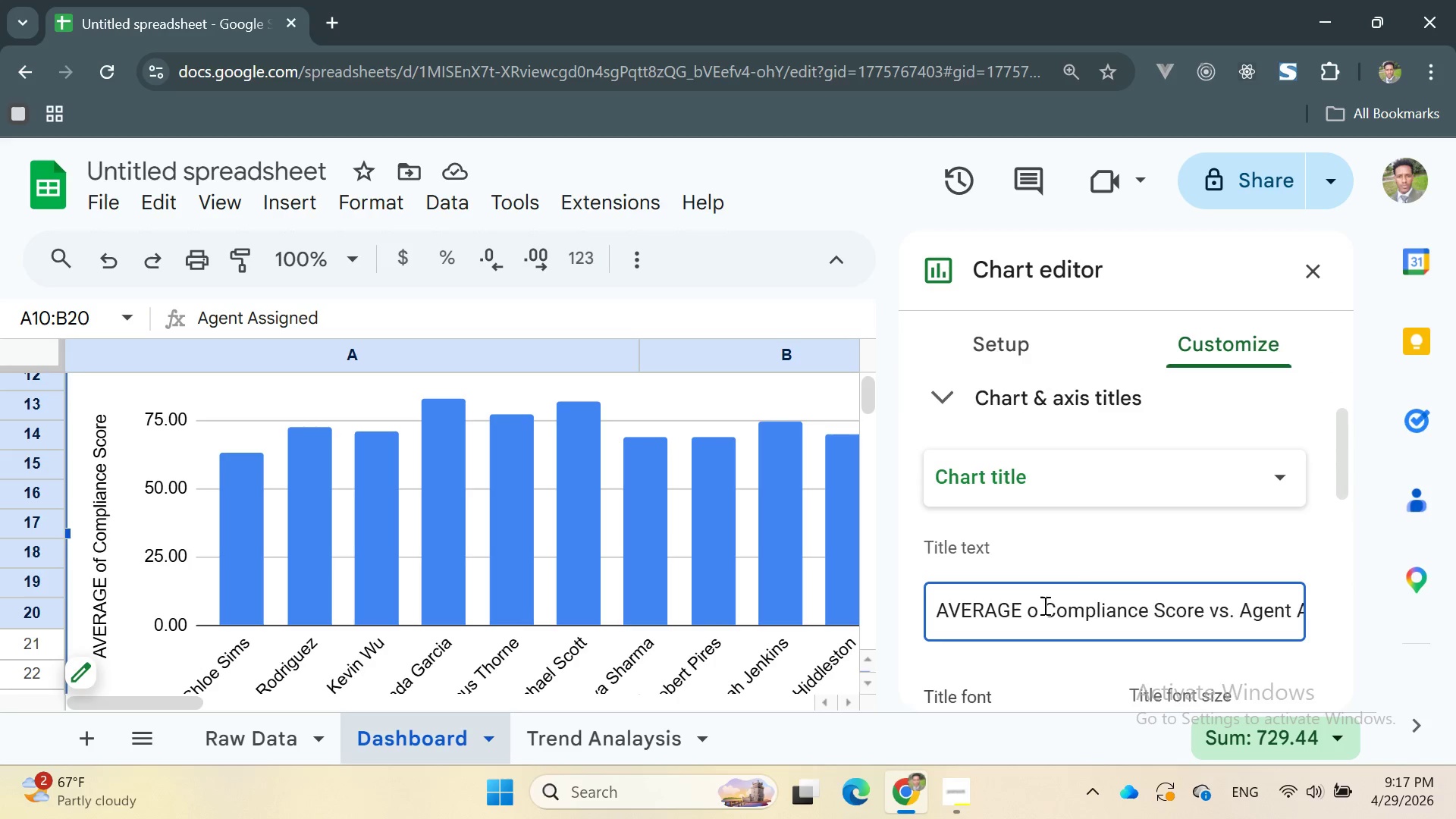 
key(Backspace)
 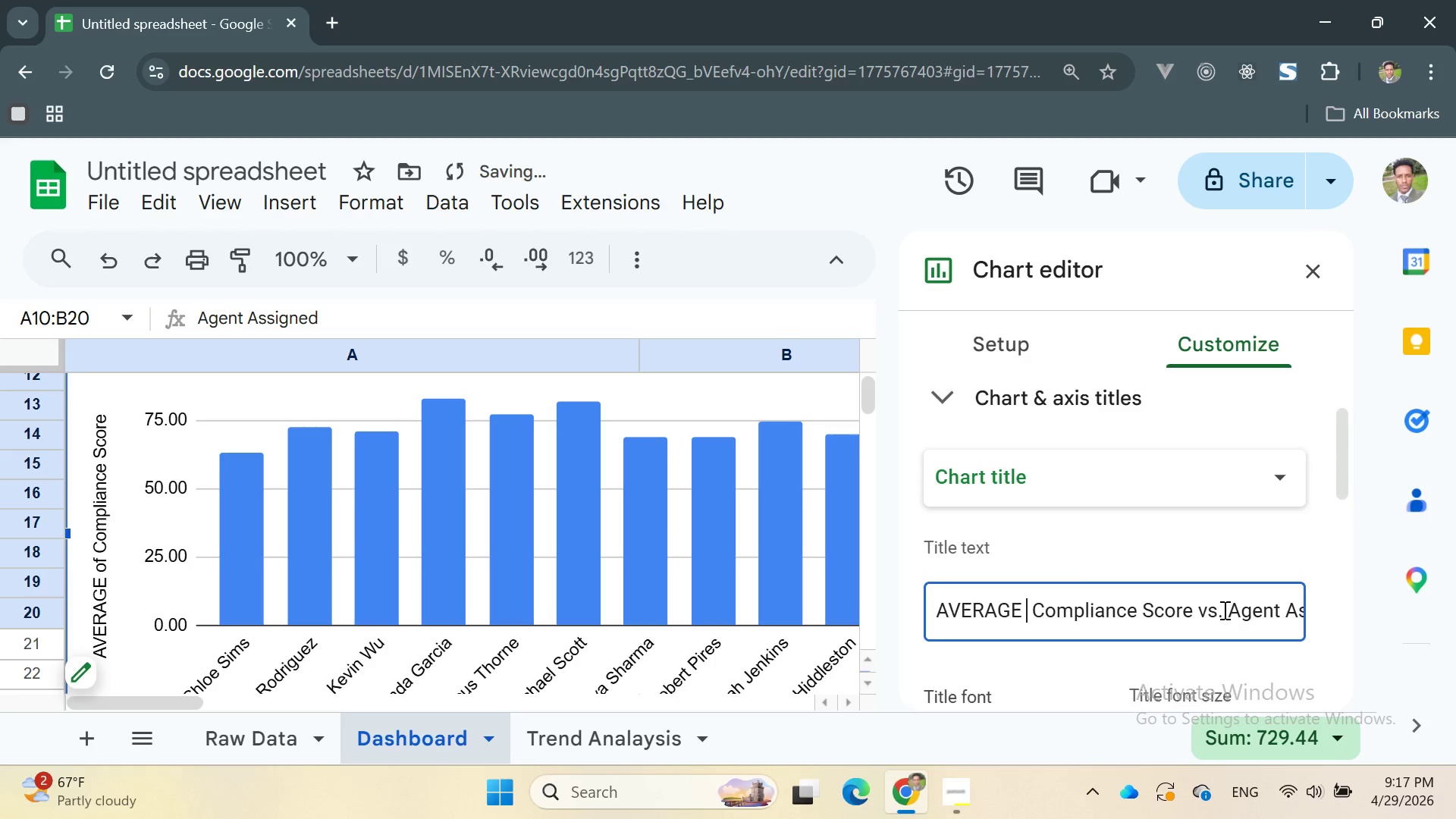 
left_click([1217, 607])
 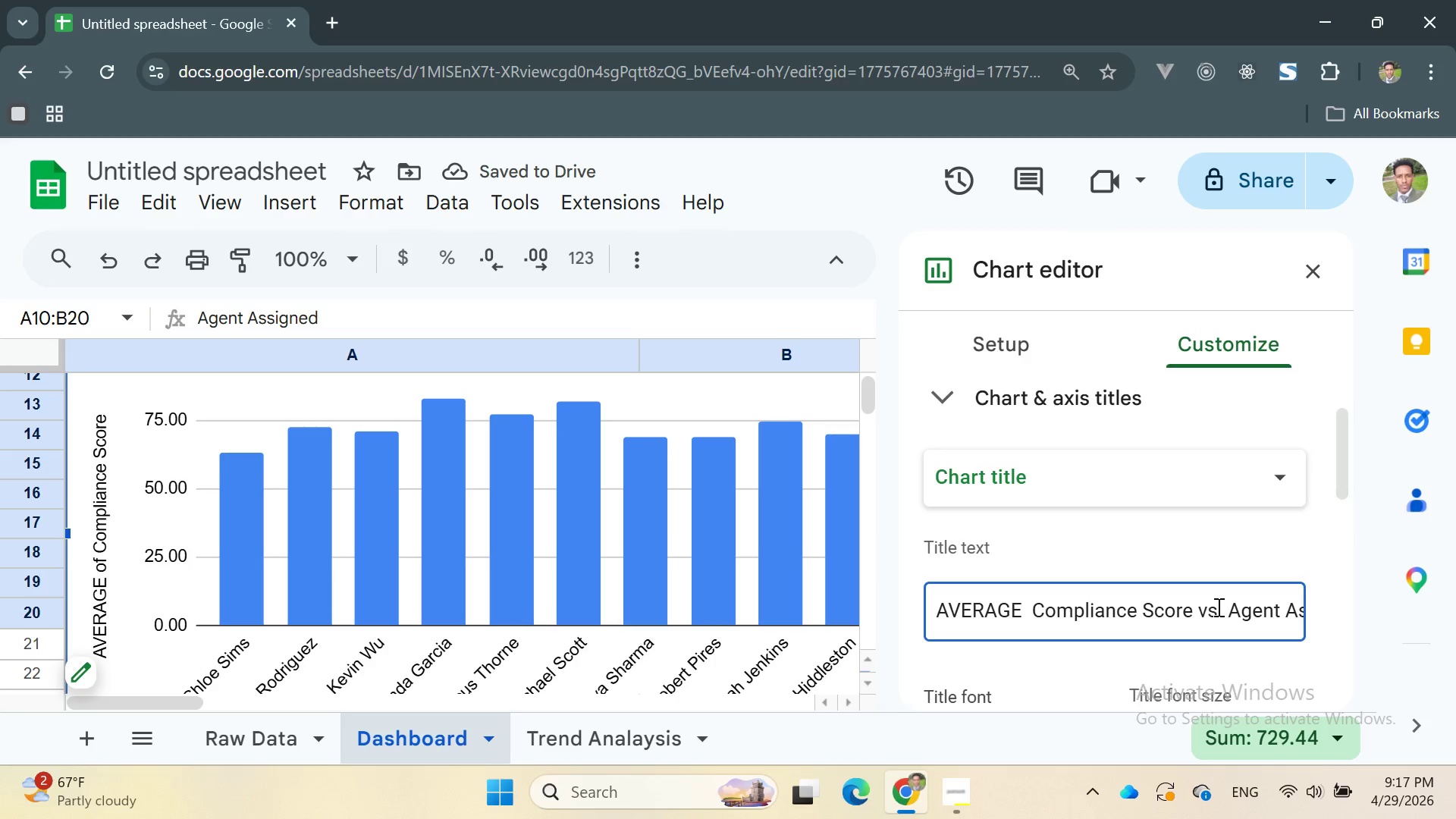 
key(ArrowRight)
 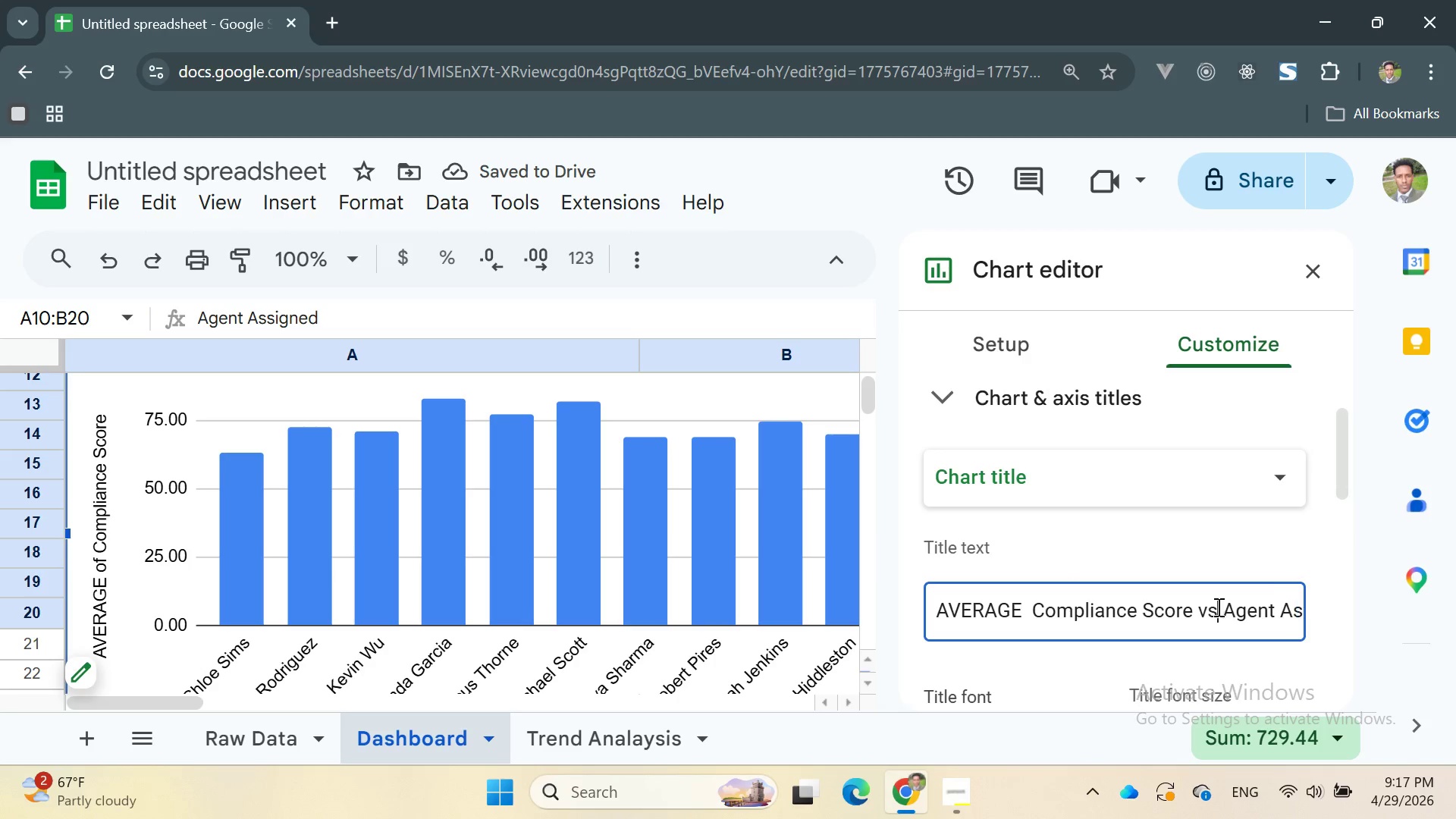 
key(Backspace)
key(Backspace)
key(Backspace)
type(B)
key(Backspace)
key(Backspace)
type( br)
key(Backspace)
type(y)
 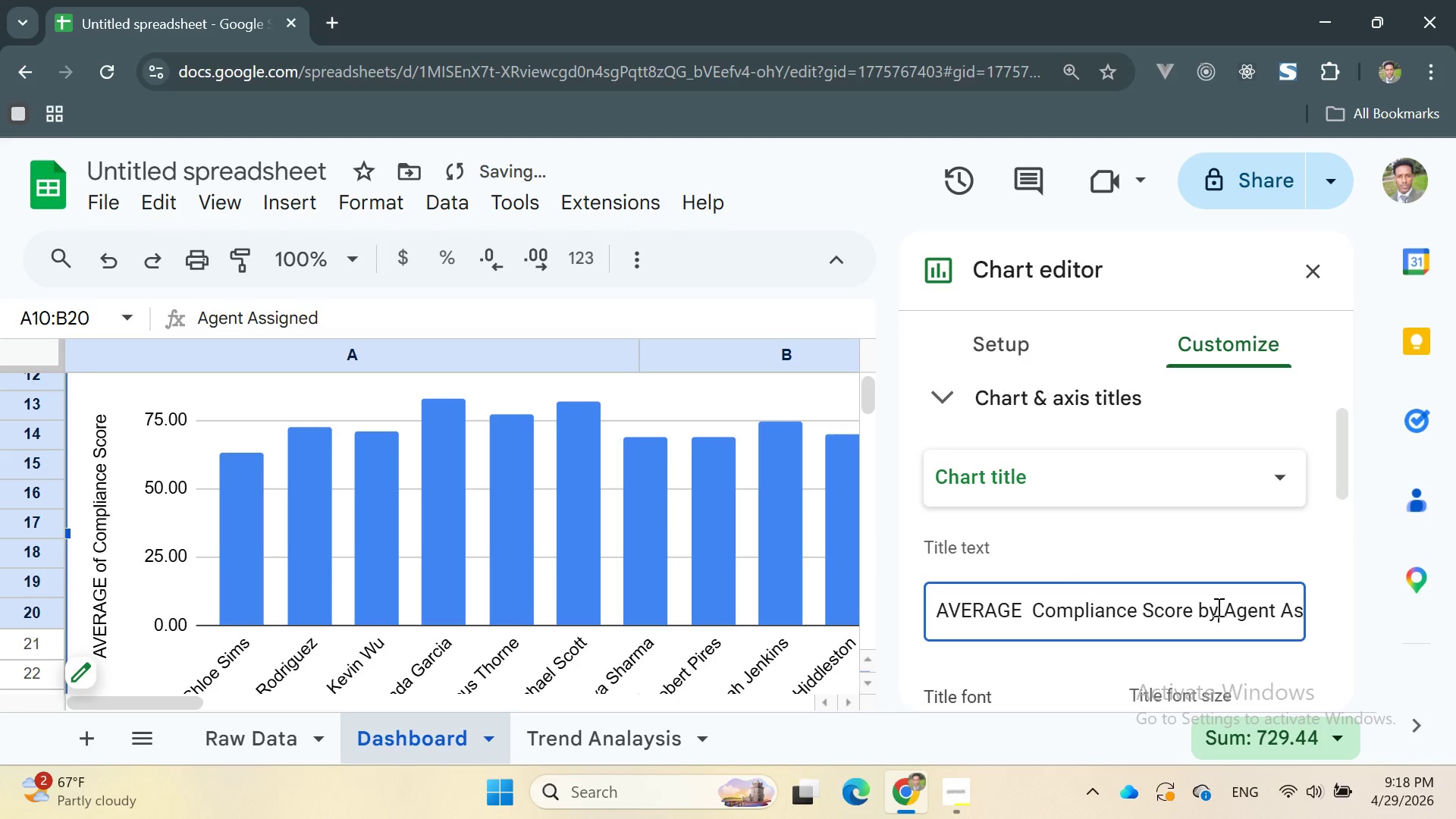 
key(ArrowRight)
 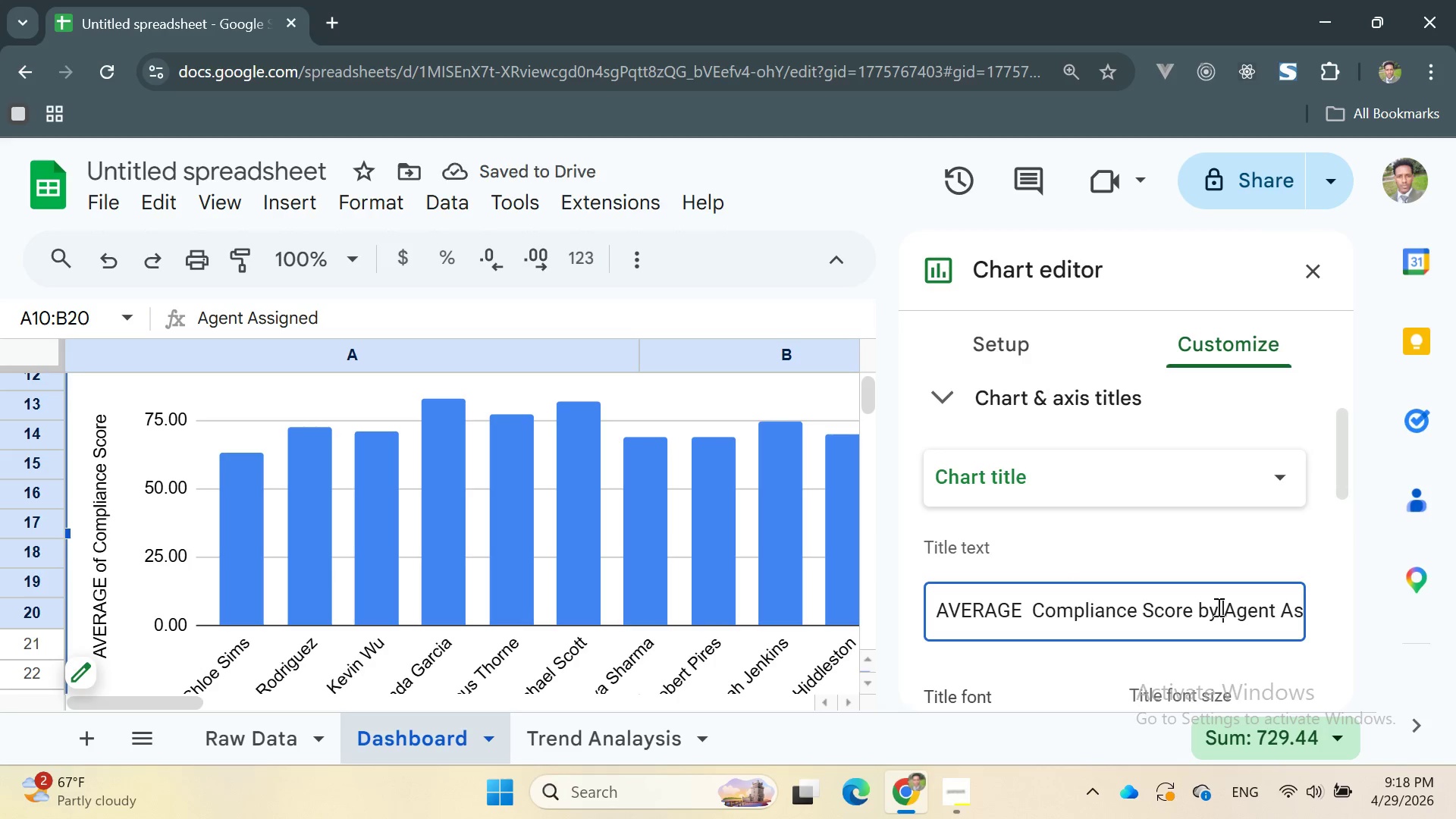 
key(ArrowRight)
 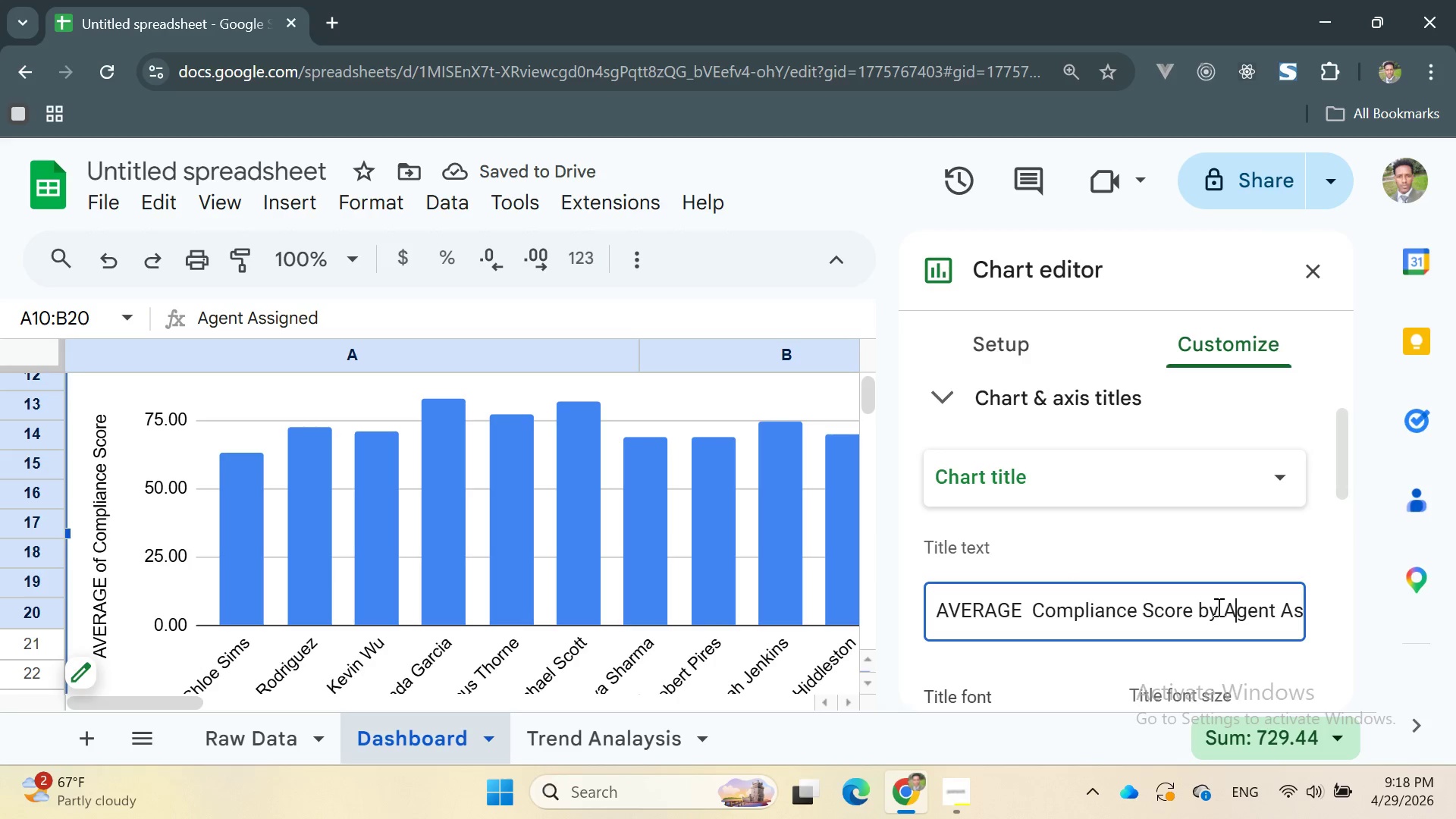 
key(ArrowRight)
 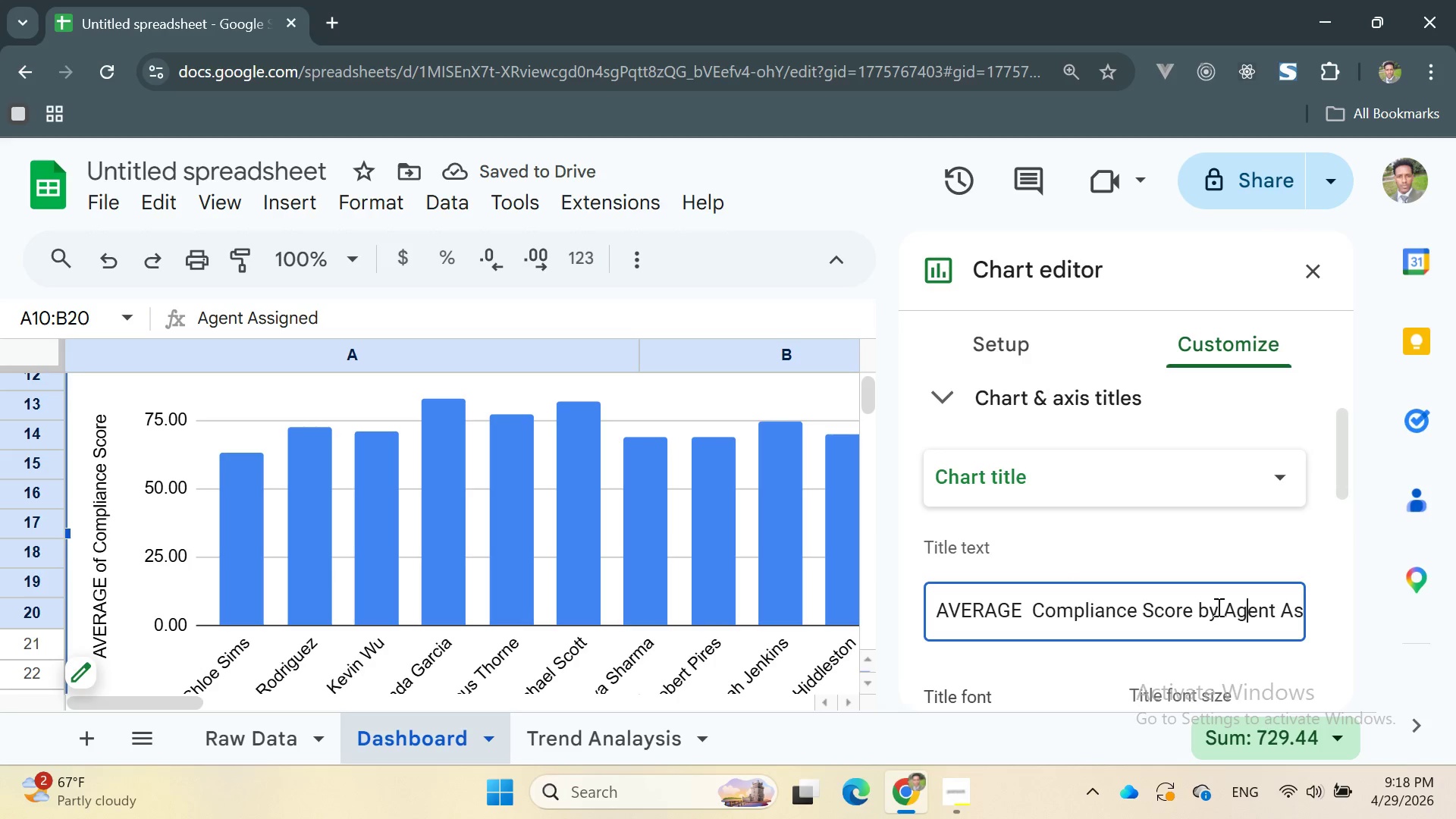 
key(ArrowRight)
 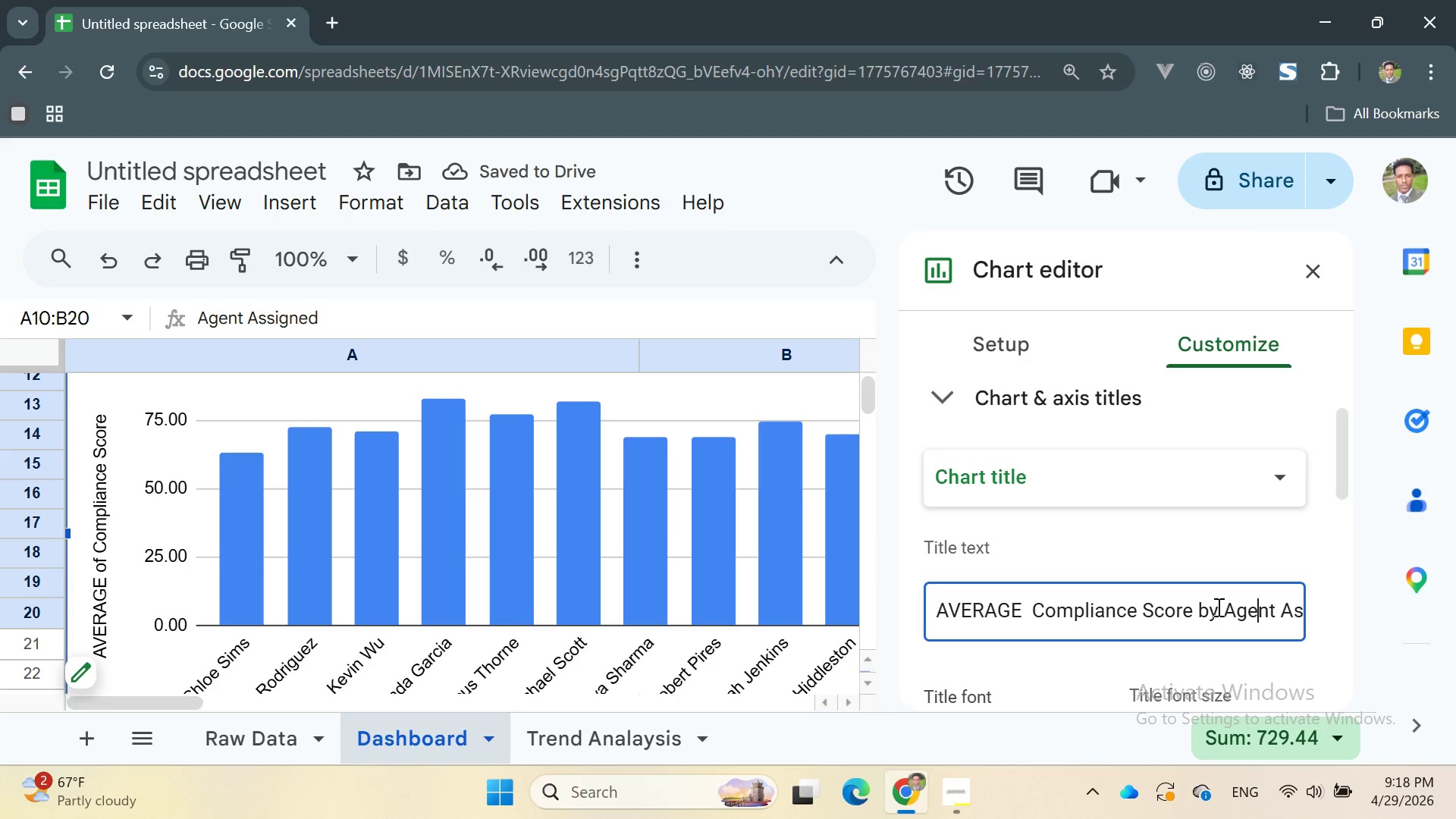 
key(ArrowRight)
 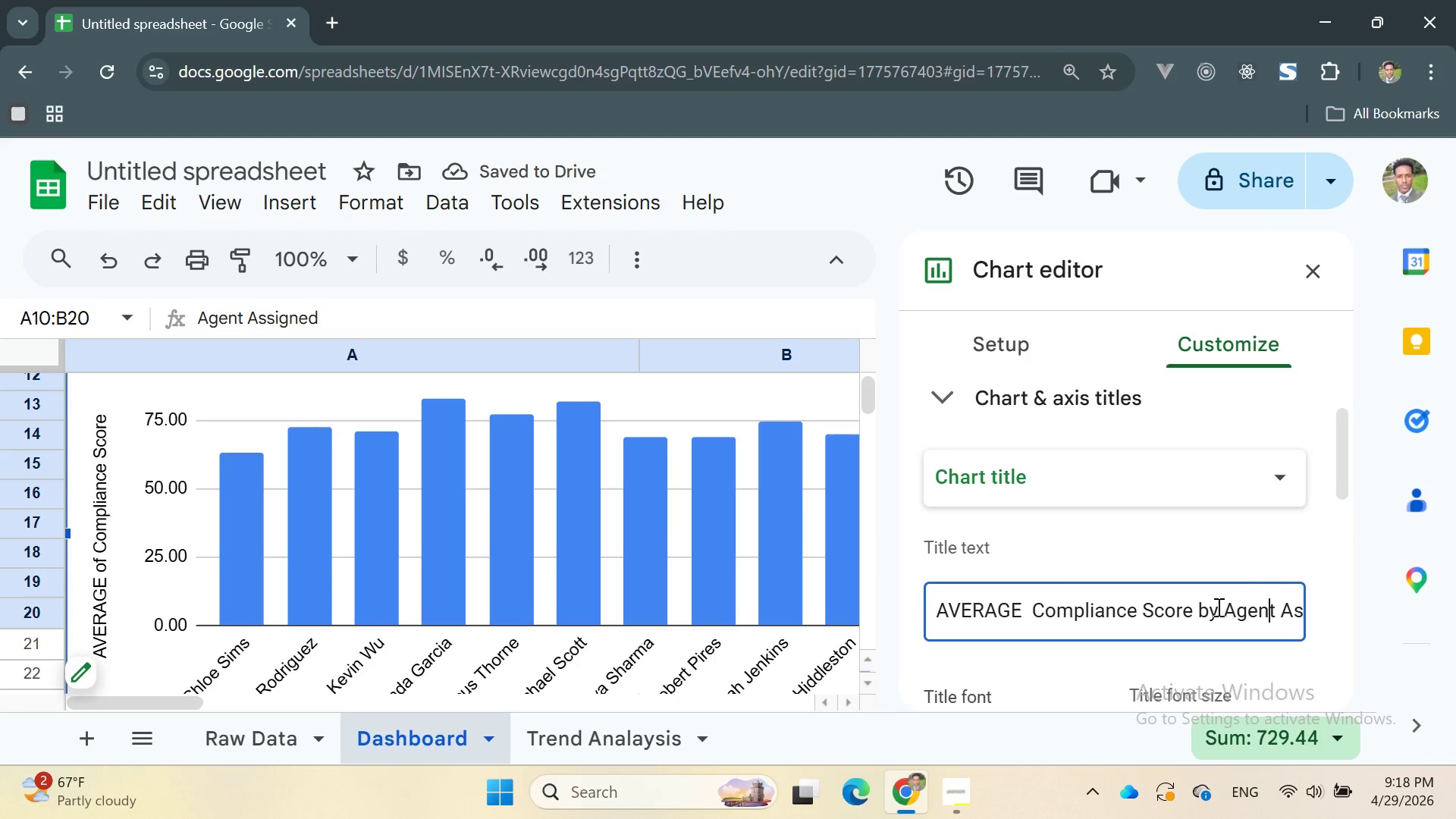 
key(ArrowRight)
 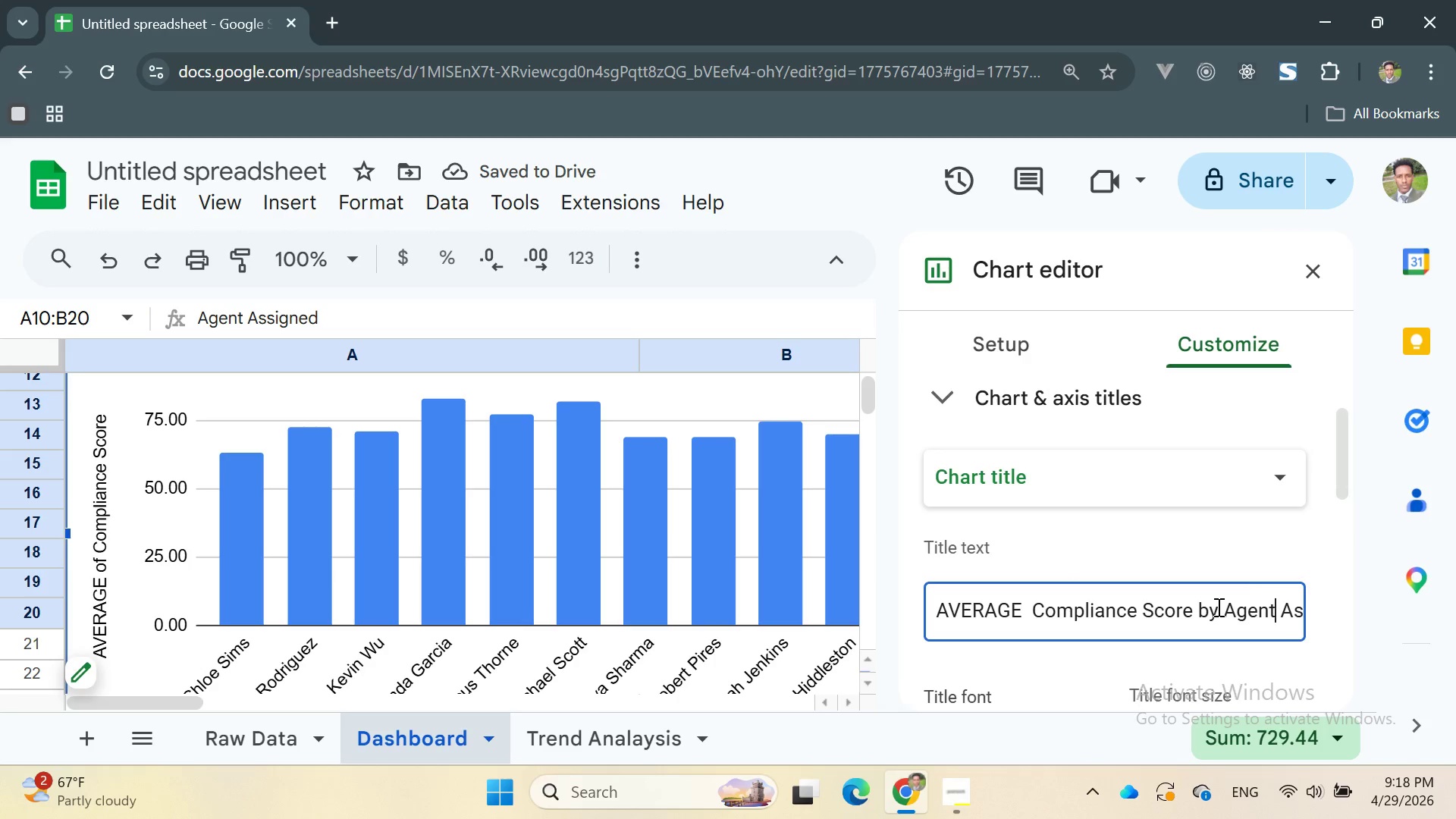 
key(ArrowRight)
 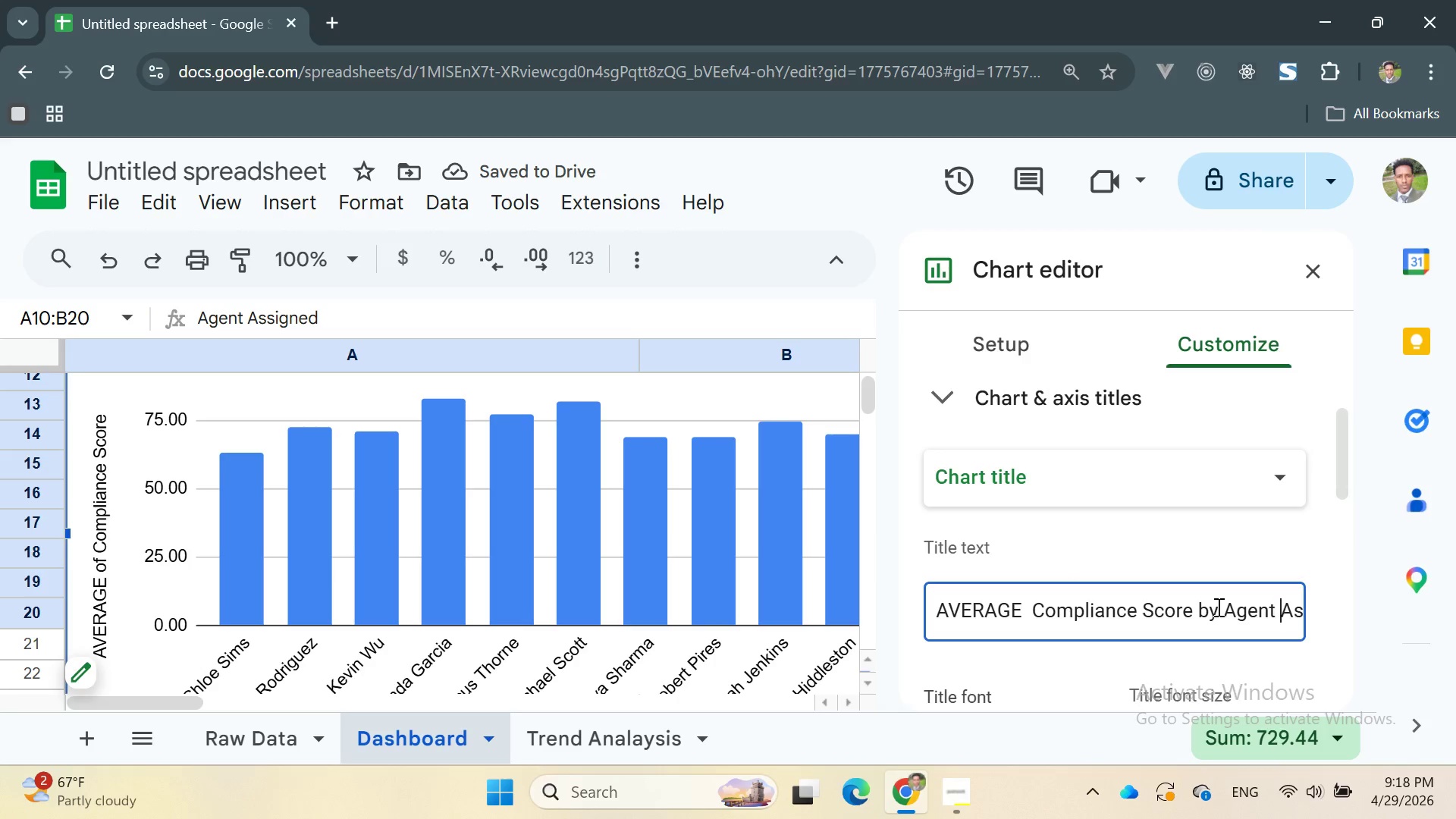 
key(ArrowRight)
 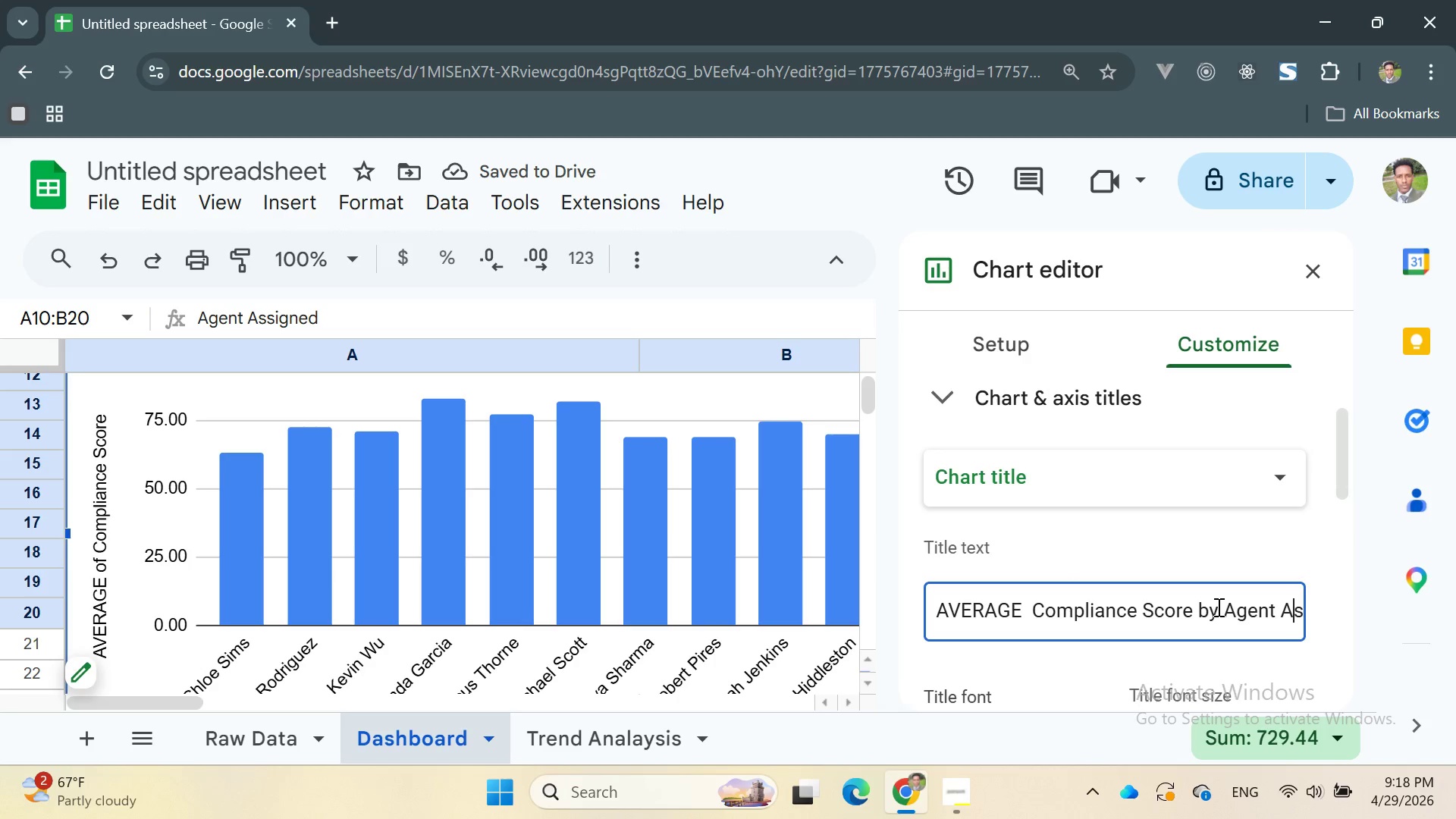 
key(ArrowRight)
 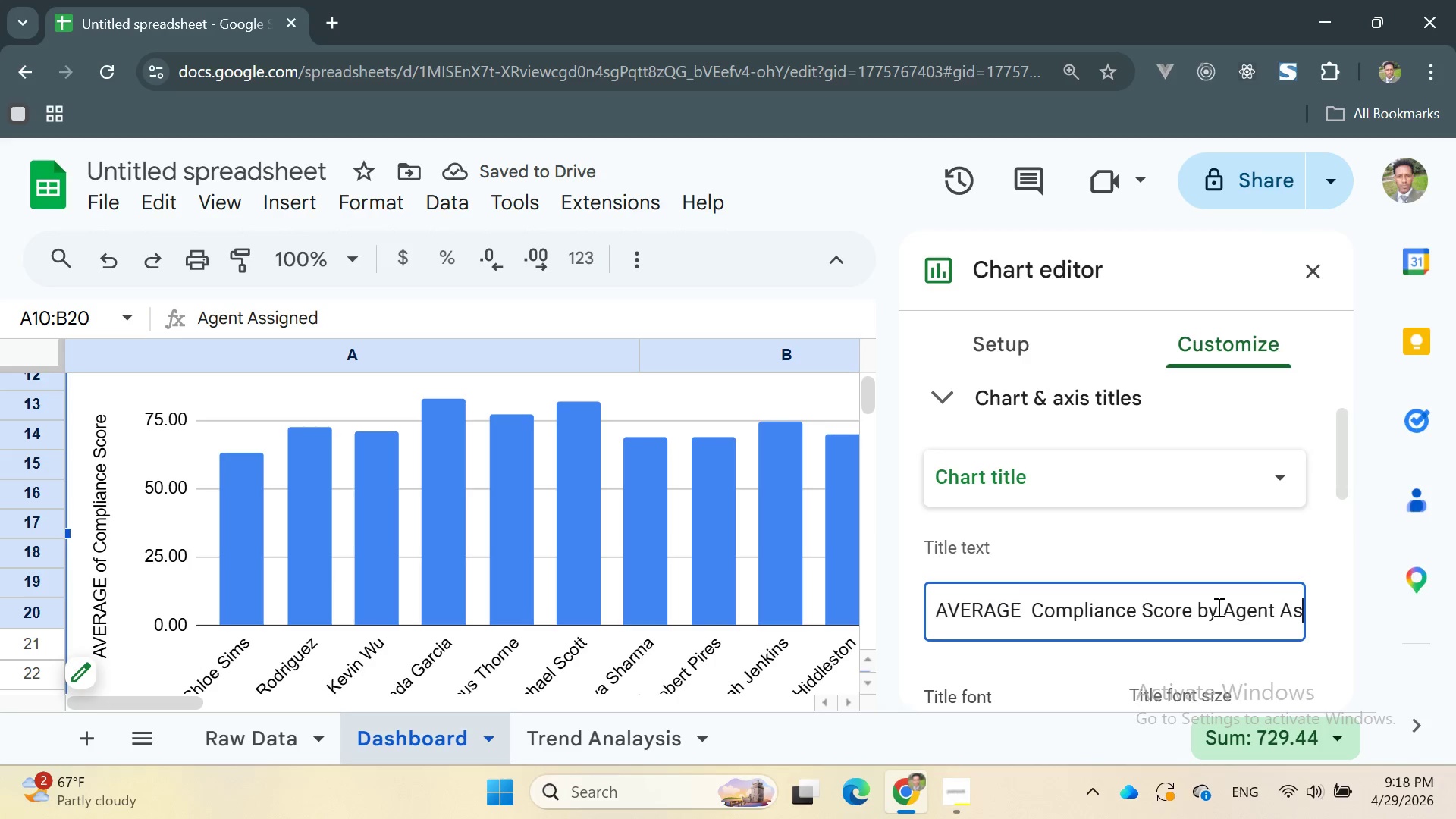 
key(ArrowRight)
 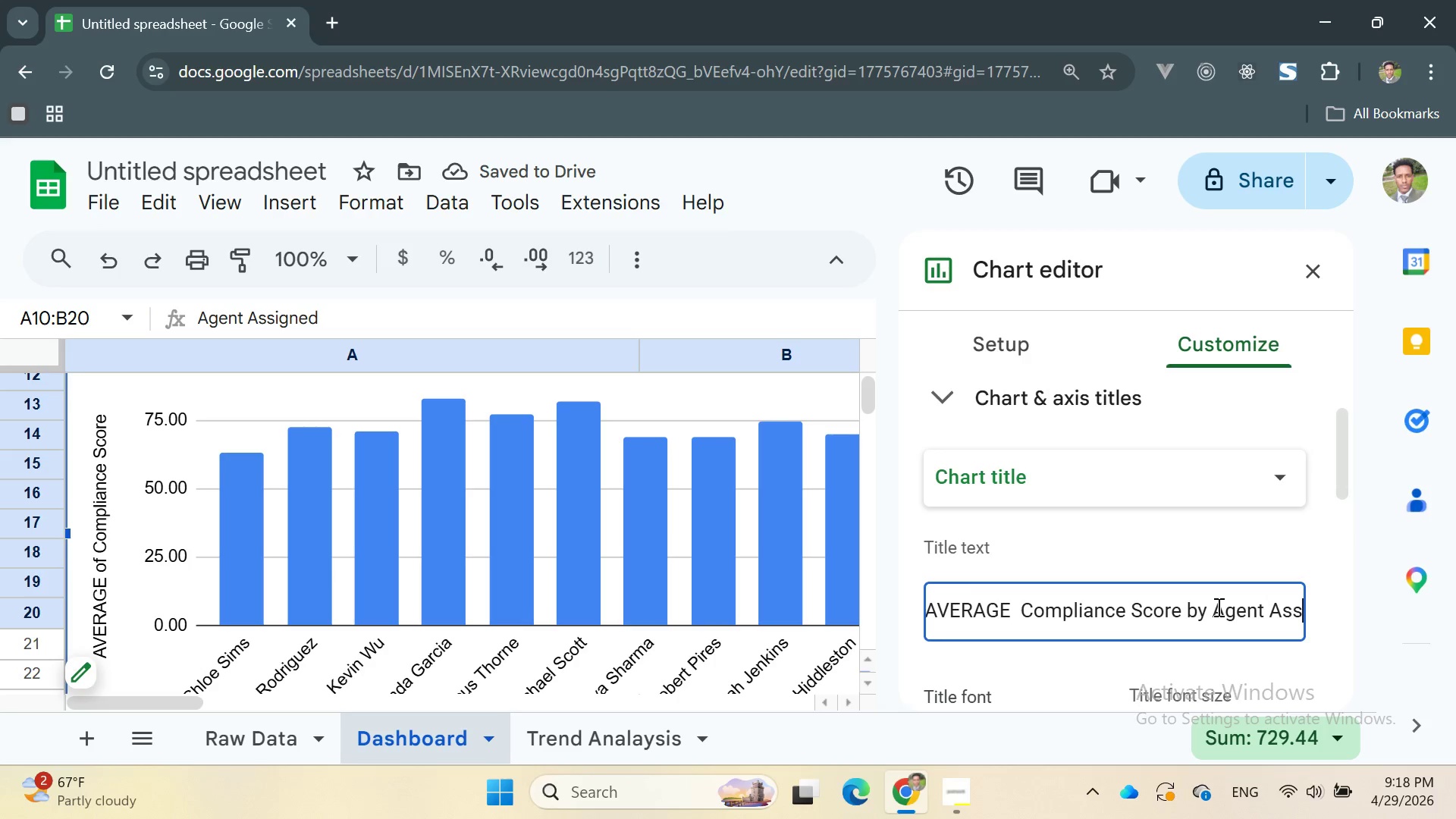 
key(ArrowRight)
 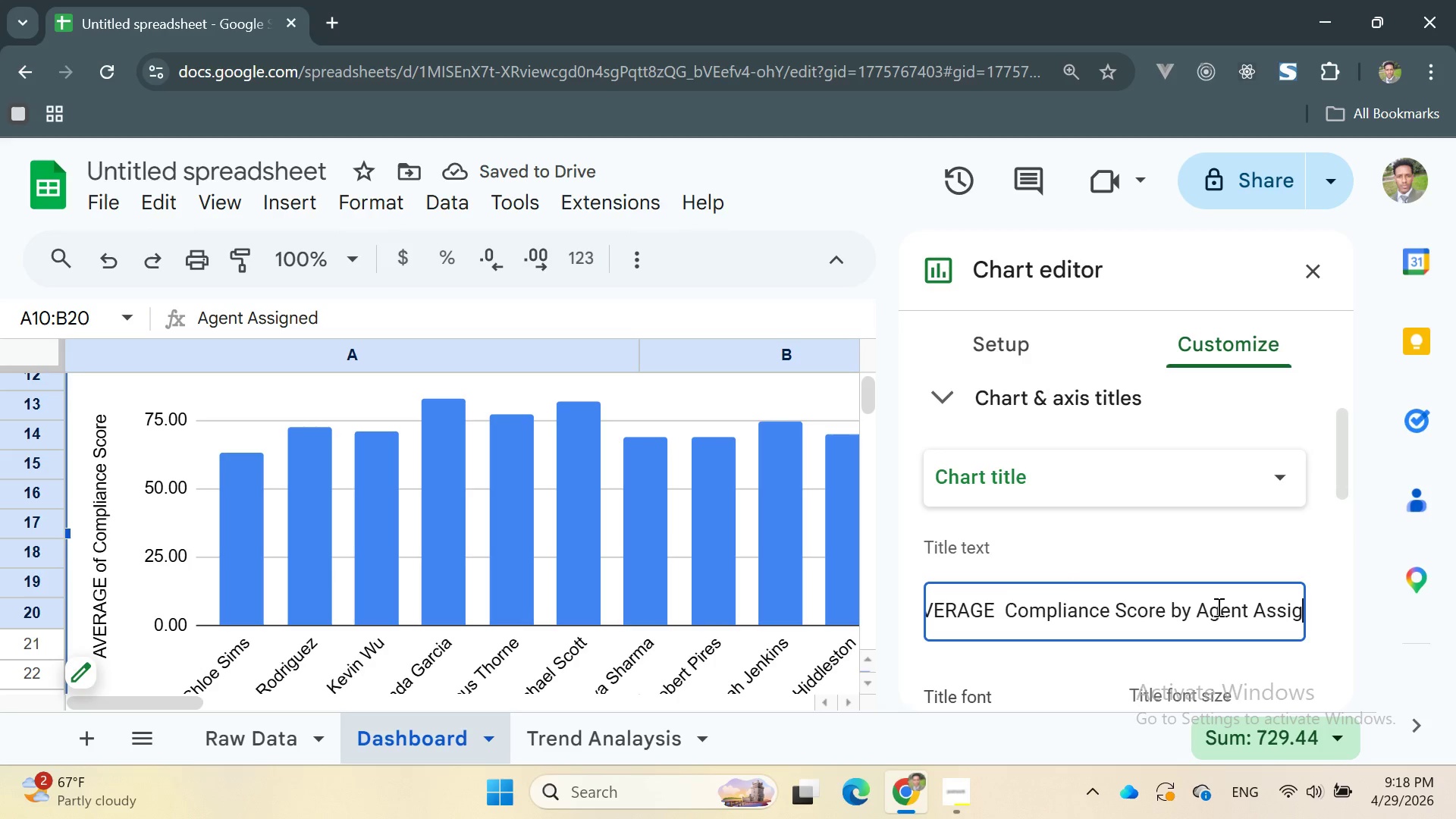 
hold_key(key=ArrowRight, duration=0.66)
 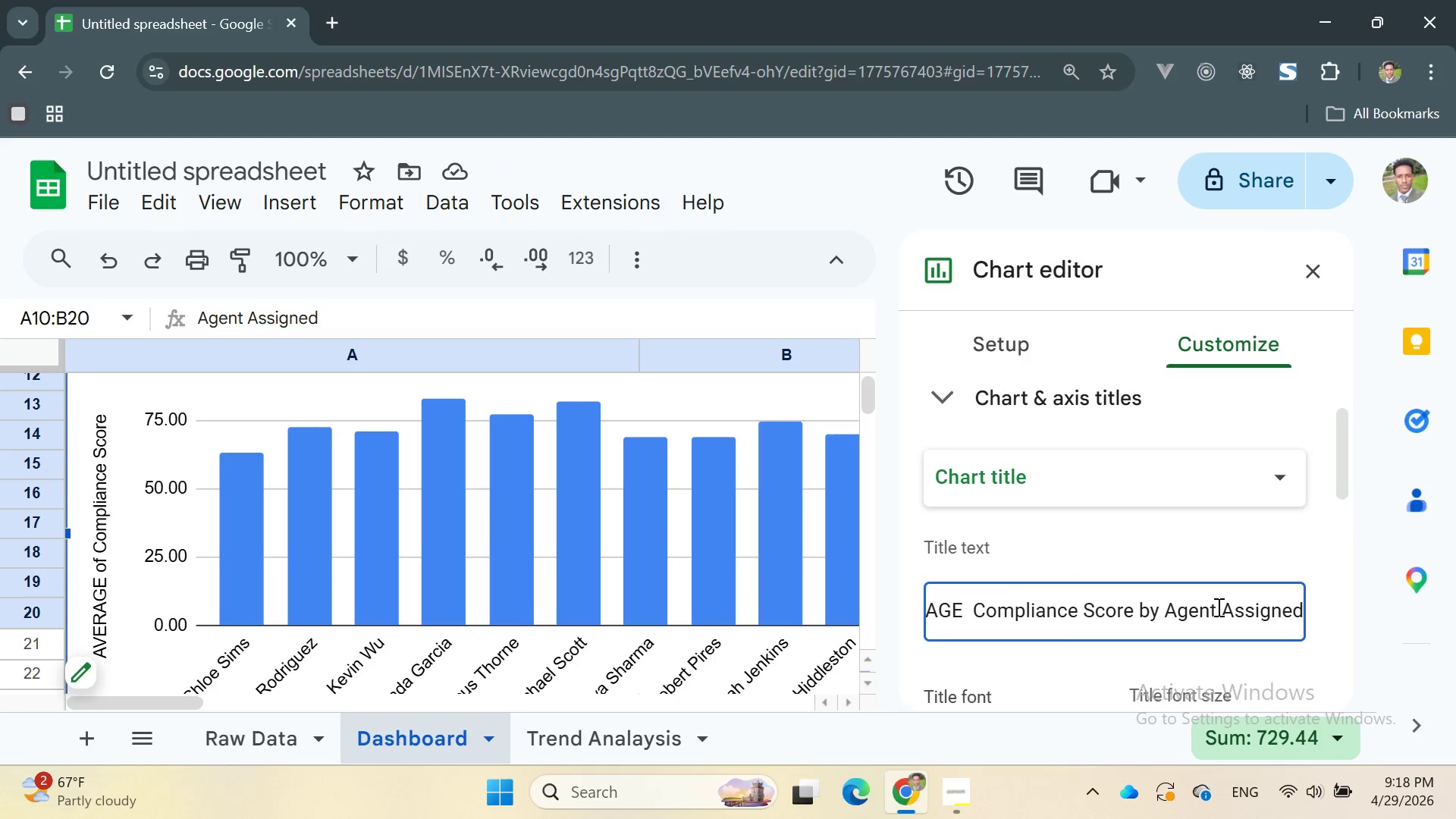 
hold_key(key=Backspace, duration=0.64)
 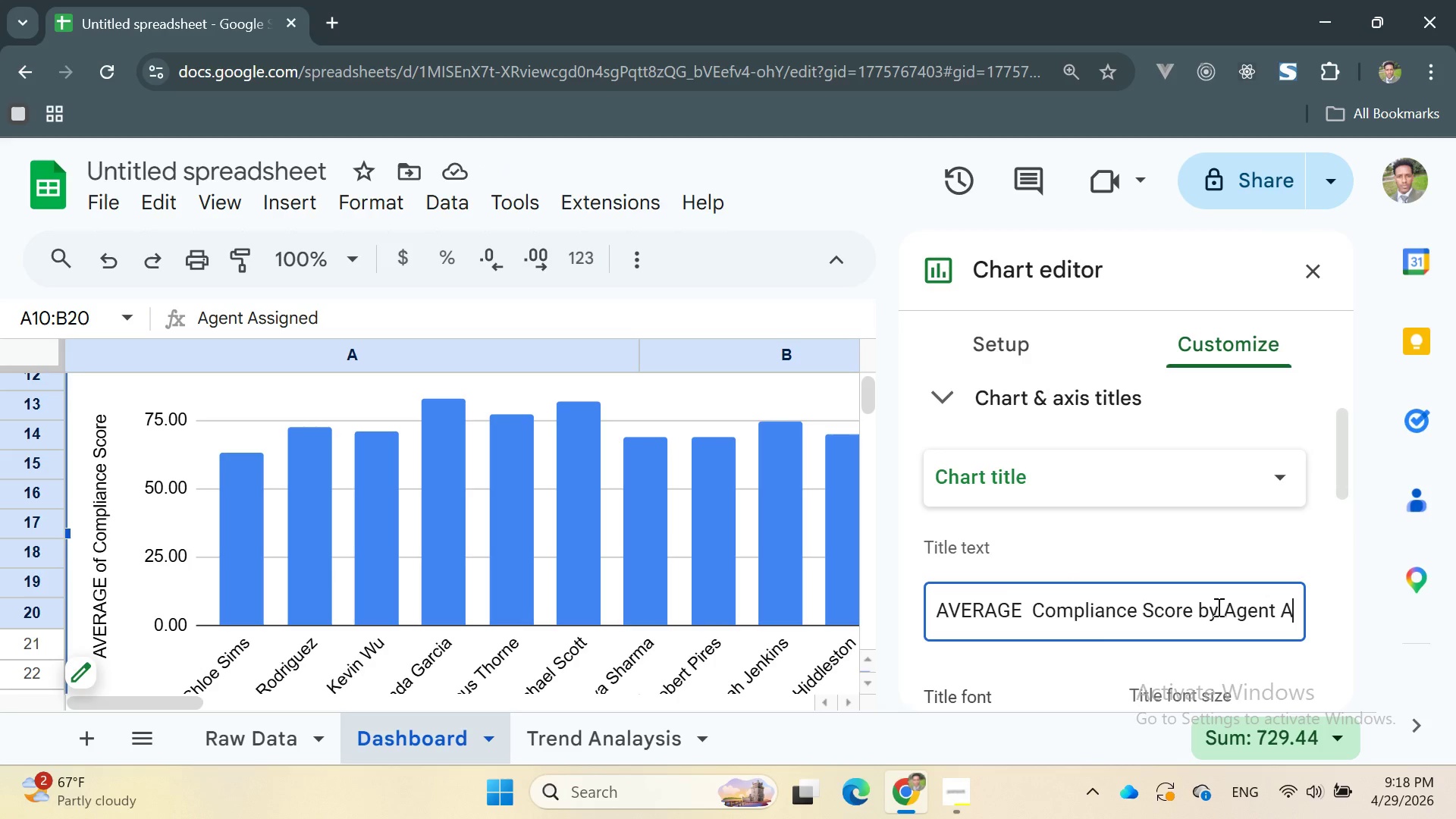 
key(Backspace)
 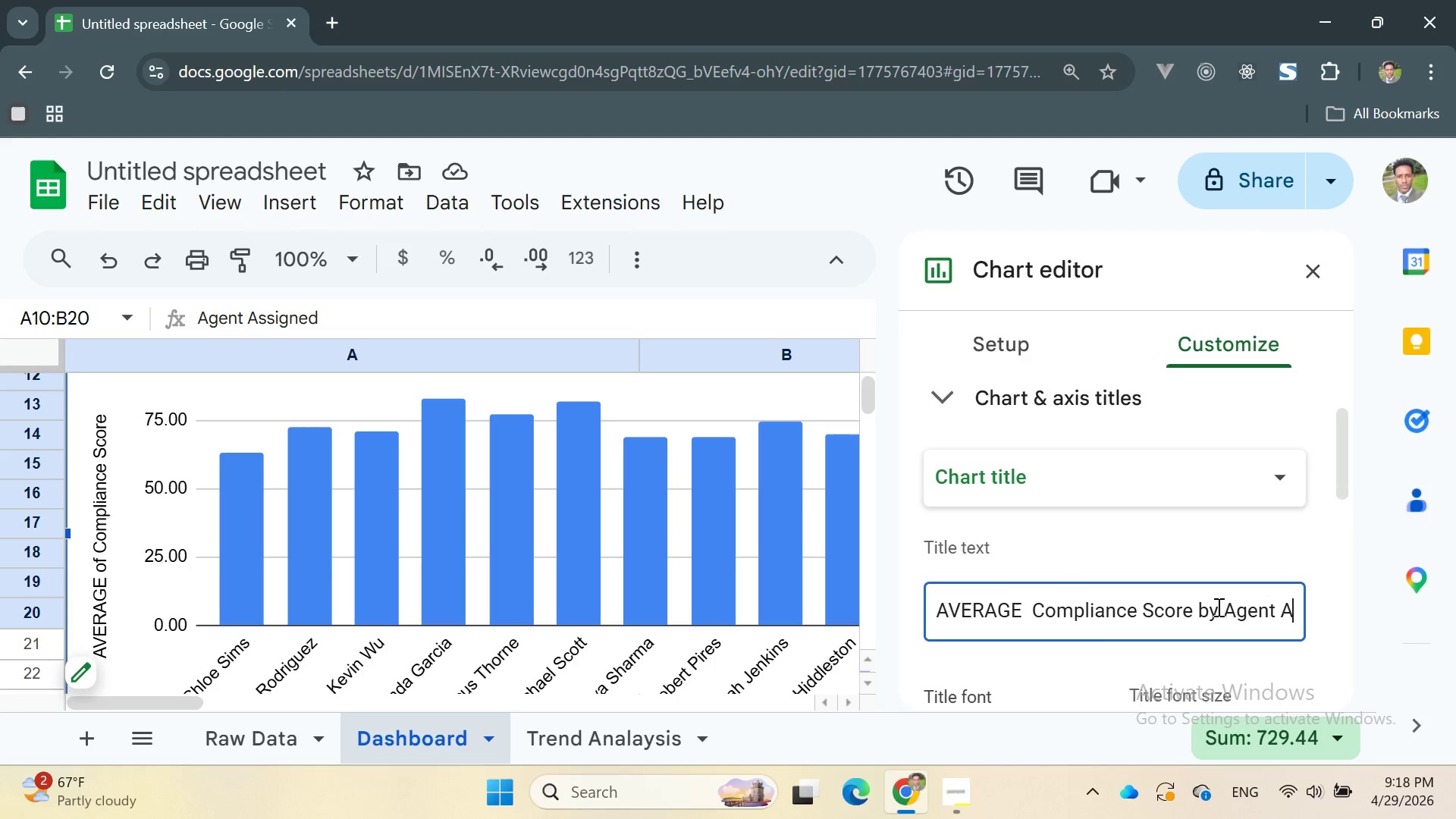 
key(Backspace)
 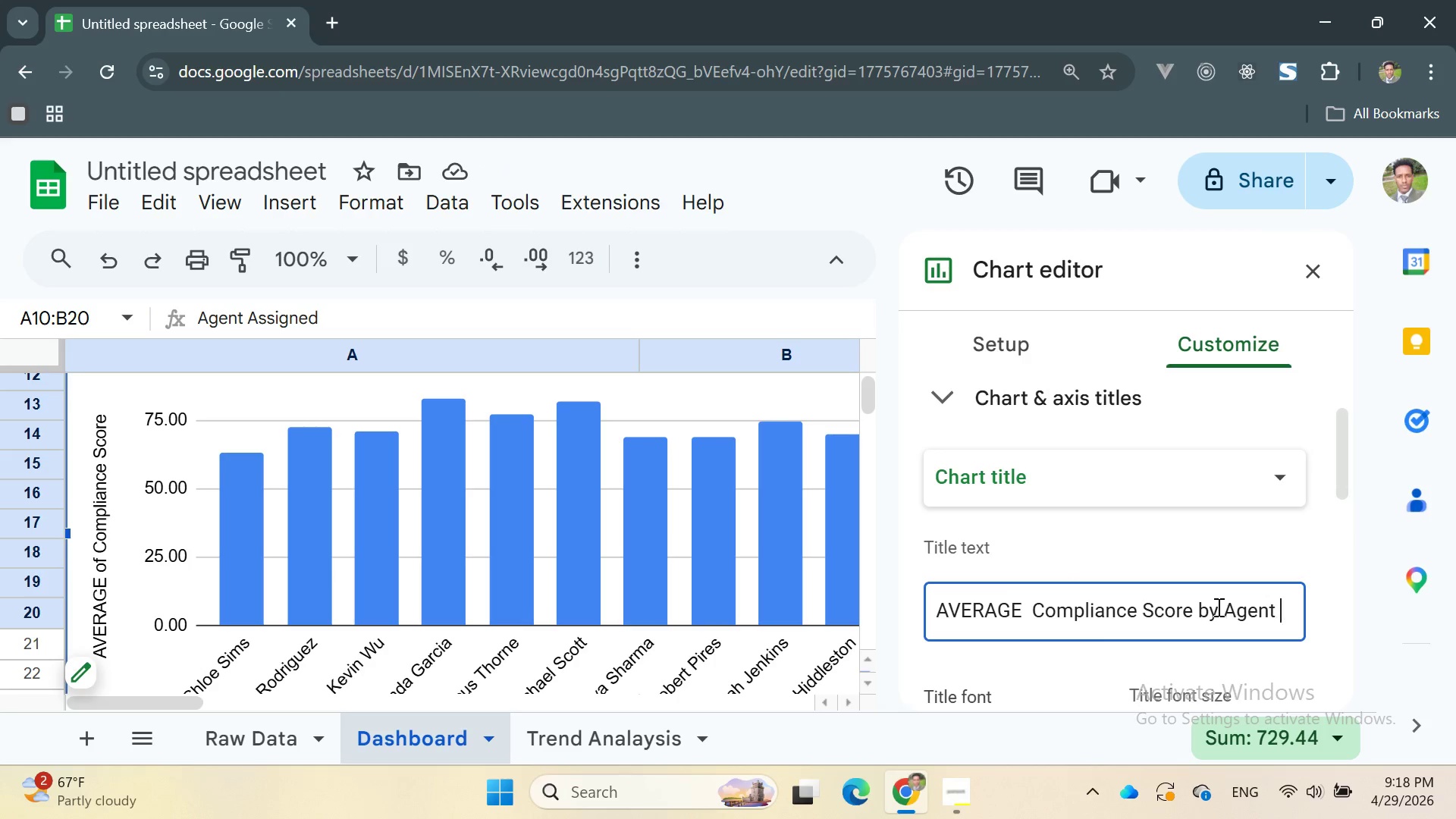 
key(Backspace)
 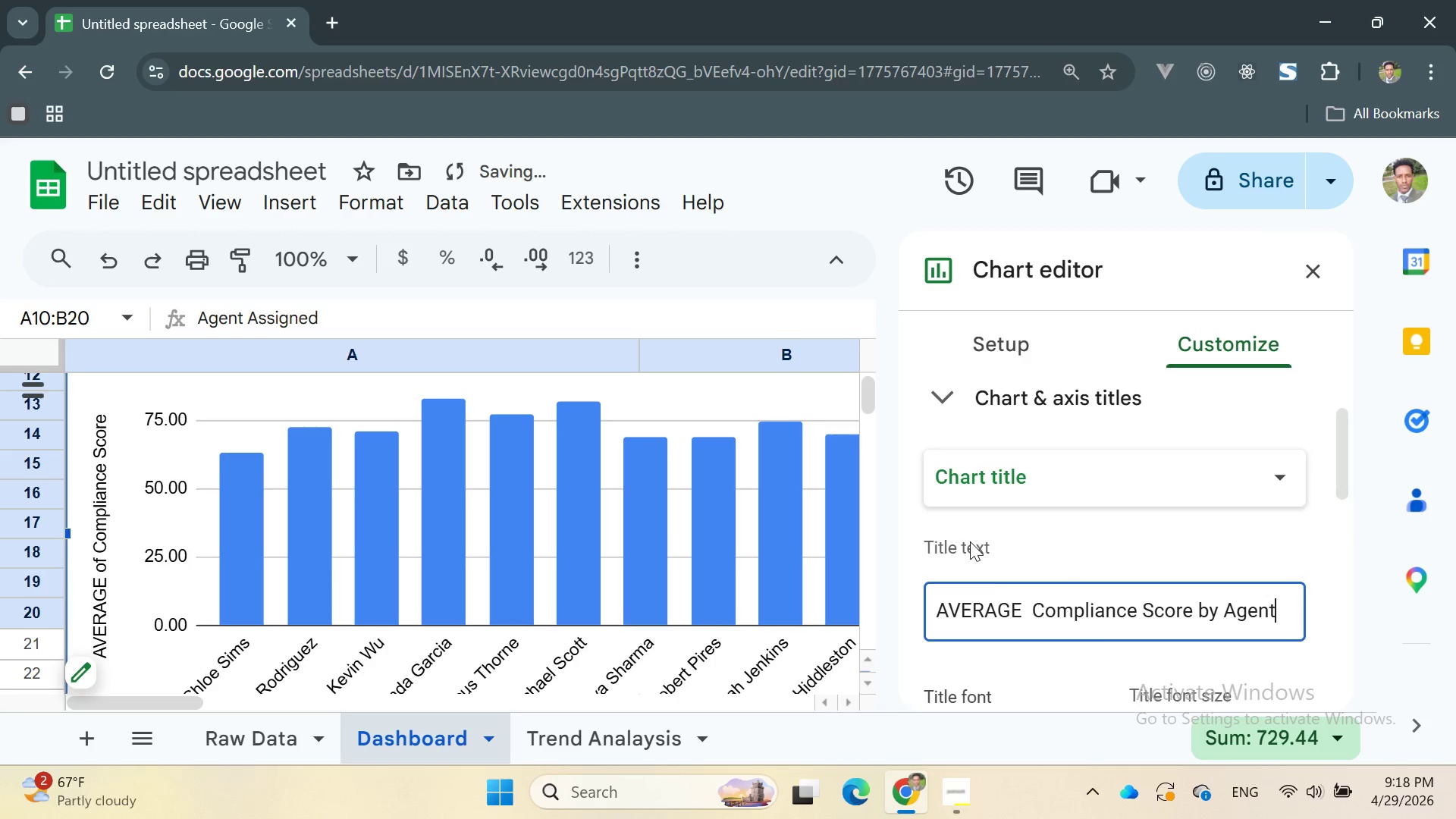 
double_click([977, 609])
 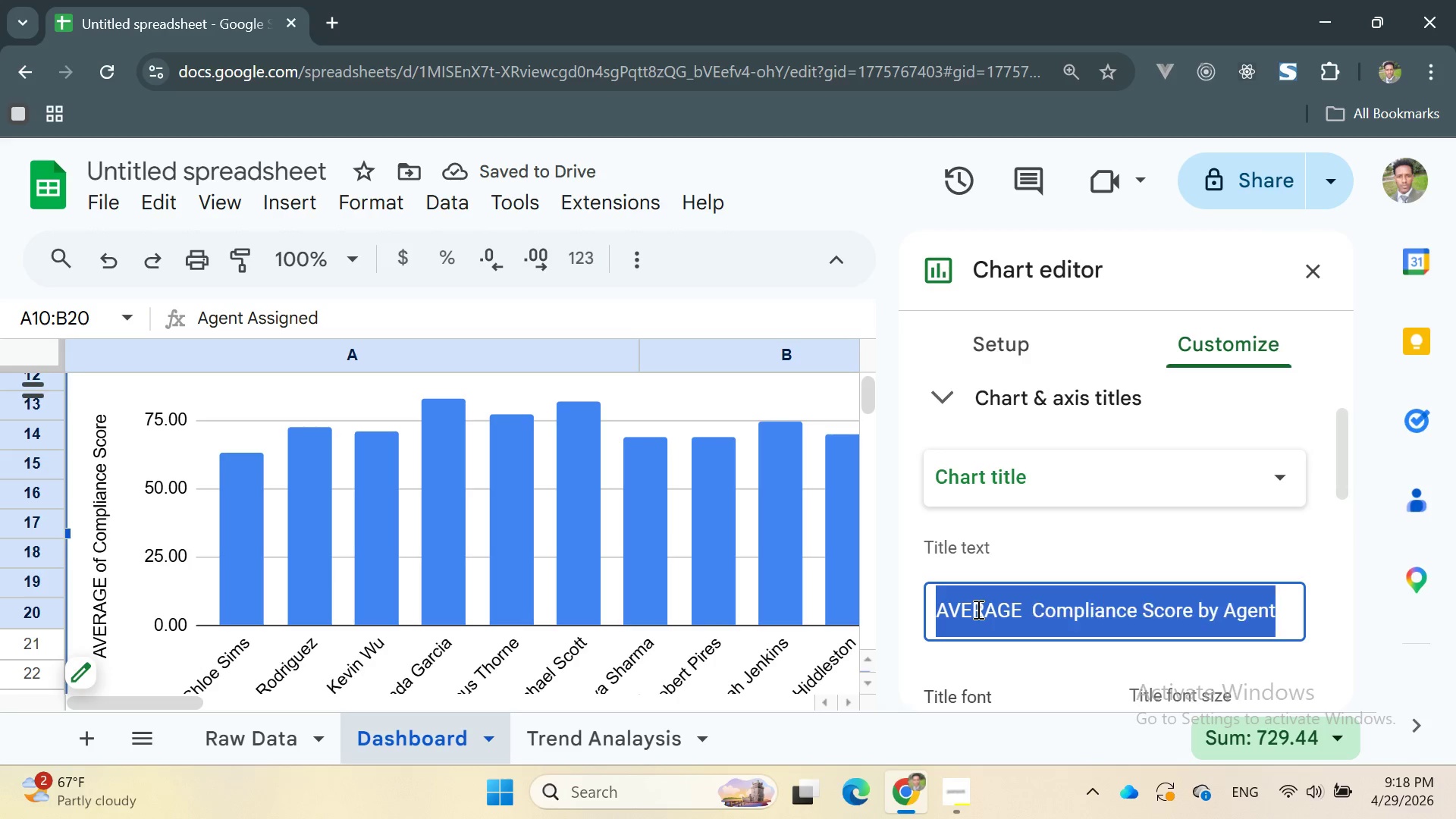 
triple_click([977, 609])
 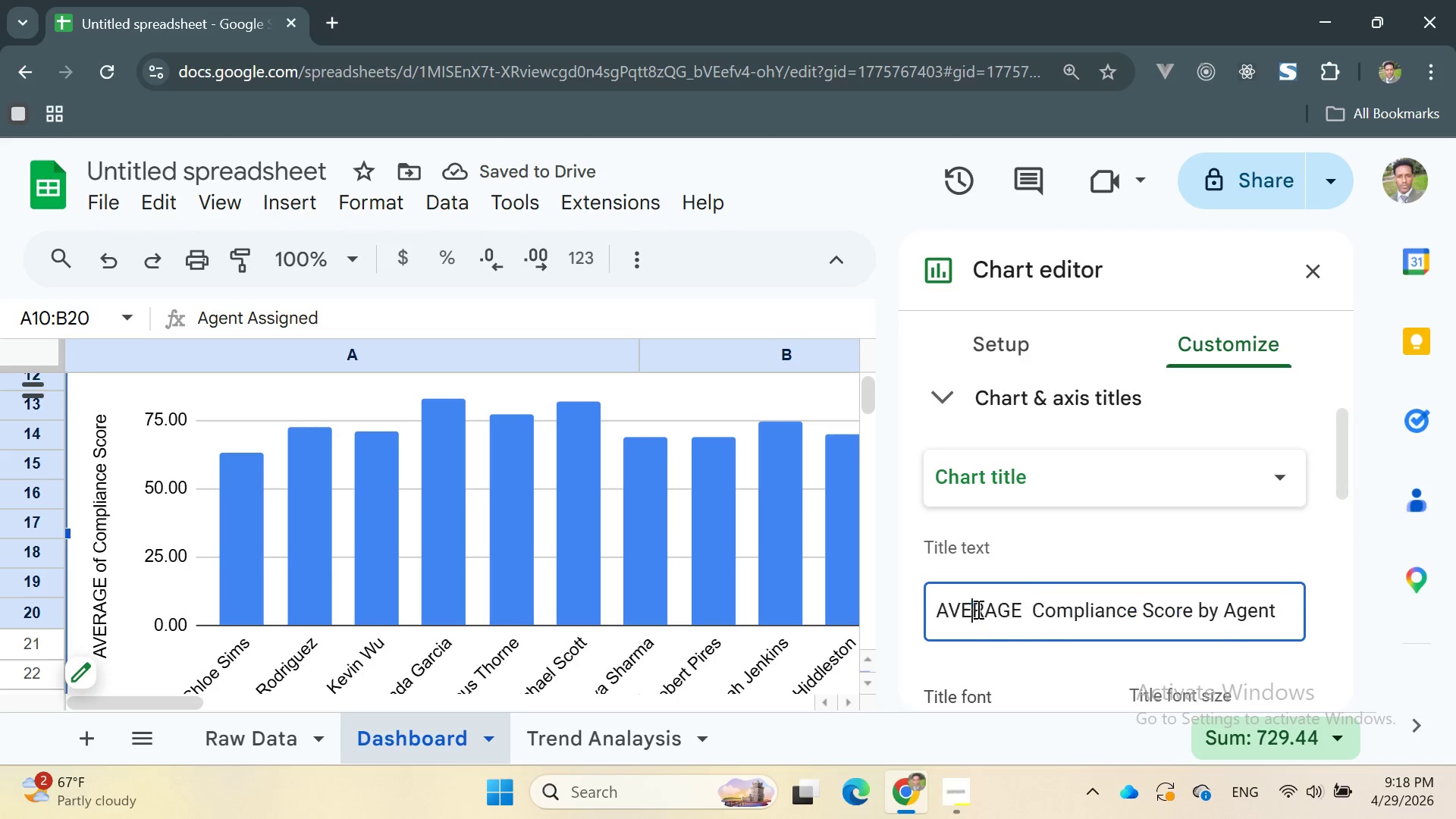 
double_click([977, 609])
 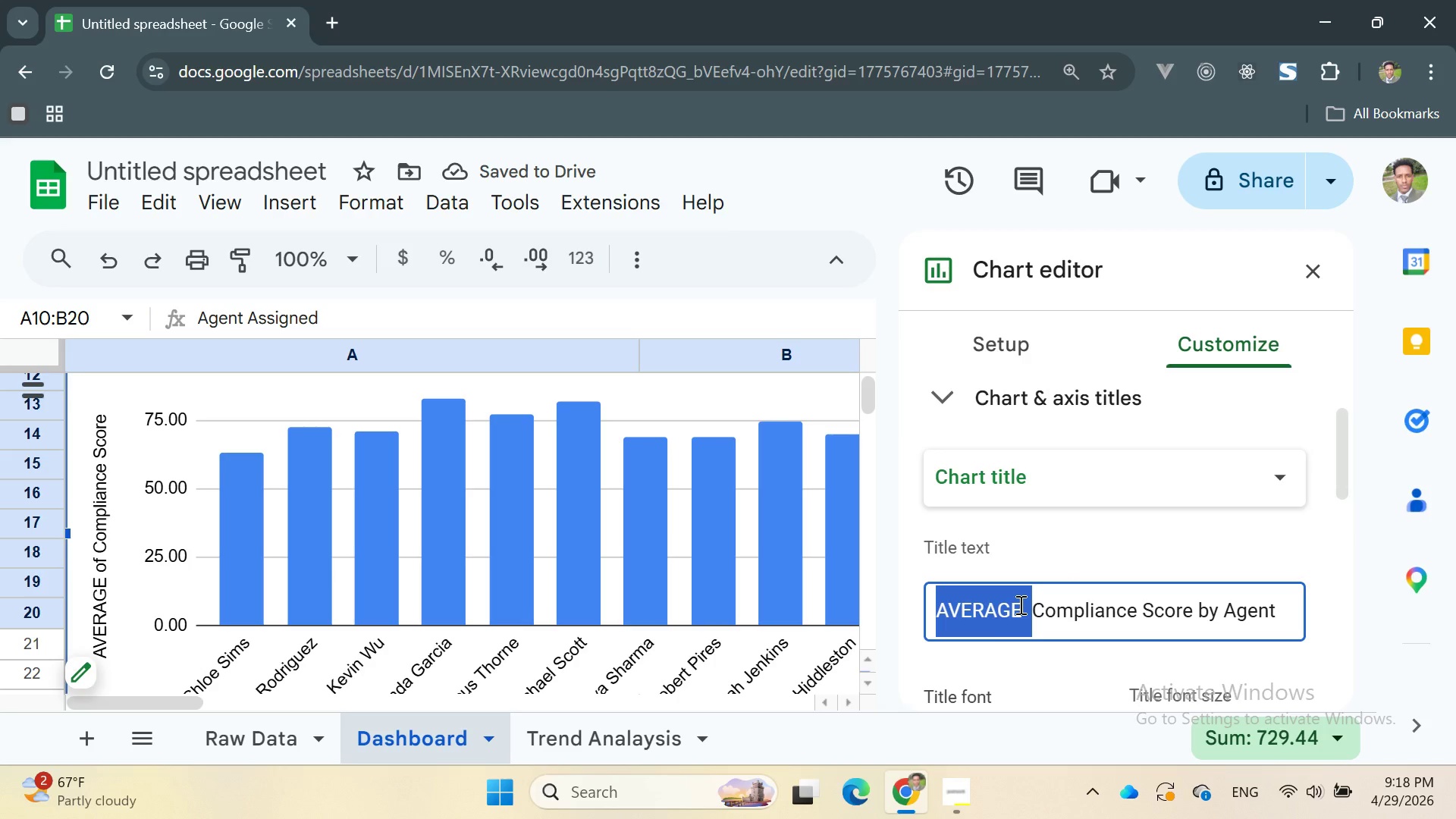 
key(Backspace)
type(Average )
 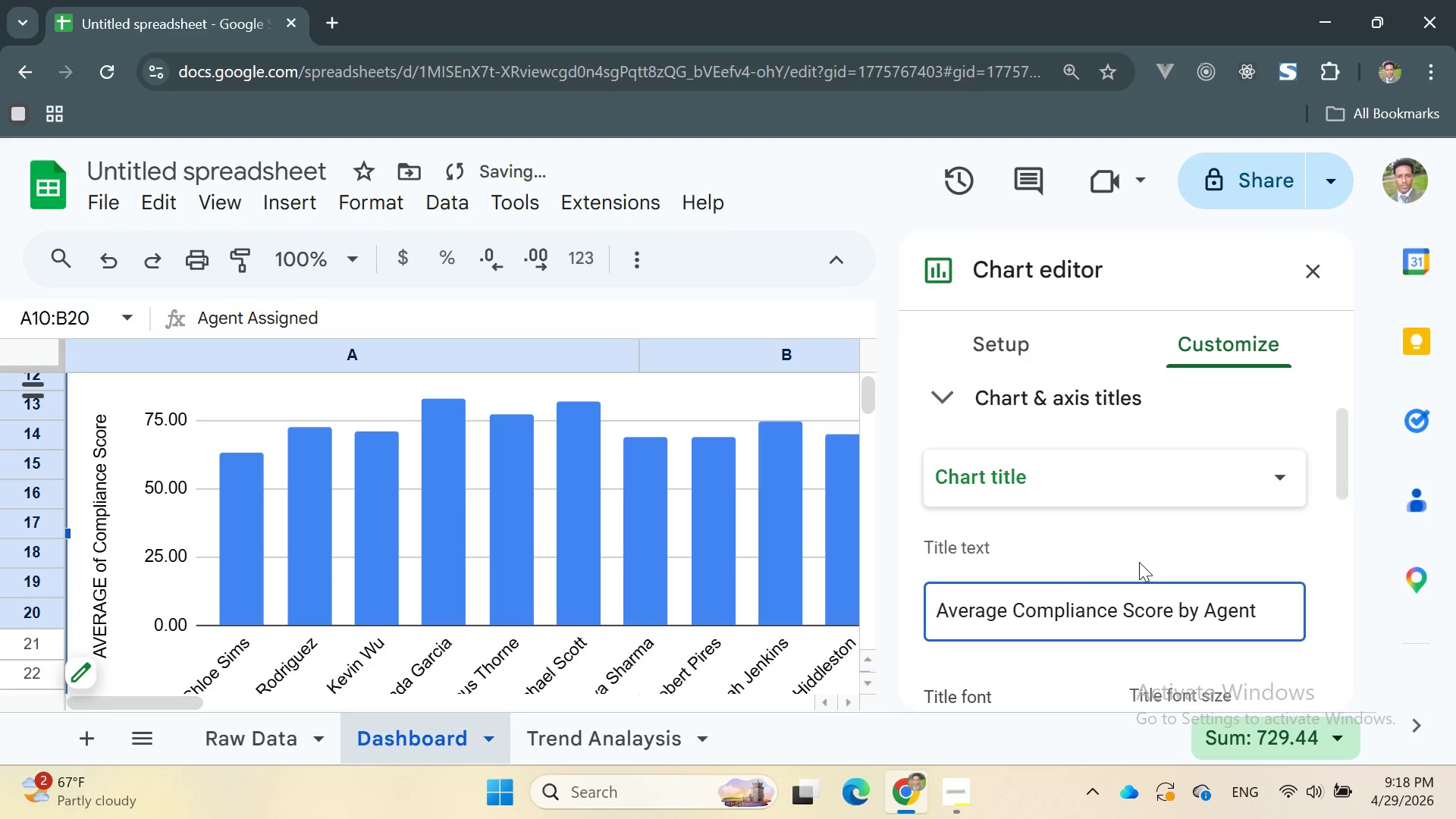 
scroll: coordinate [1143, 535], scroll_direction: down, amount: 4.0
 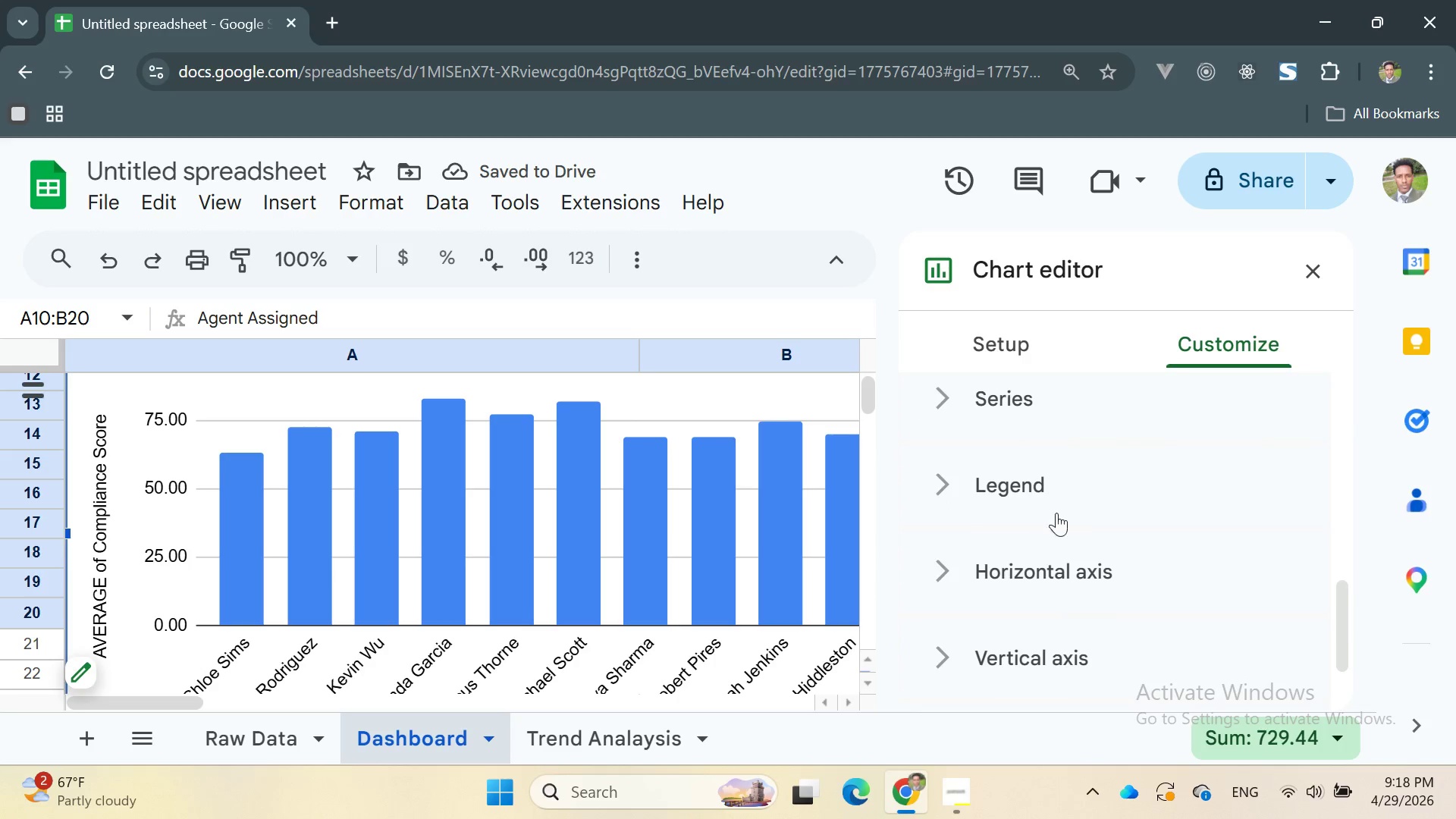 
left_click([1015, 479])
 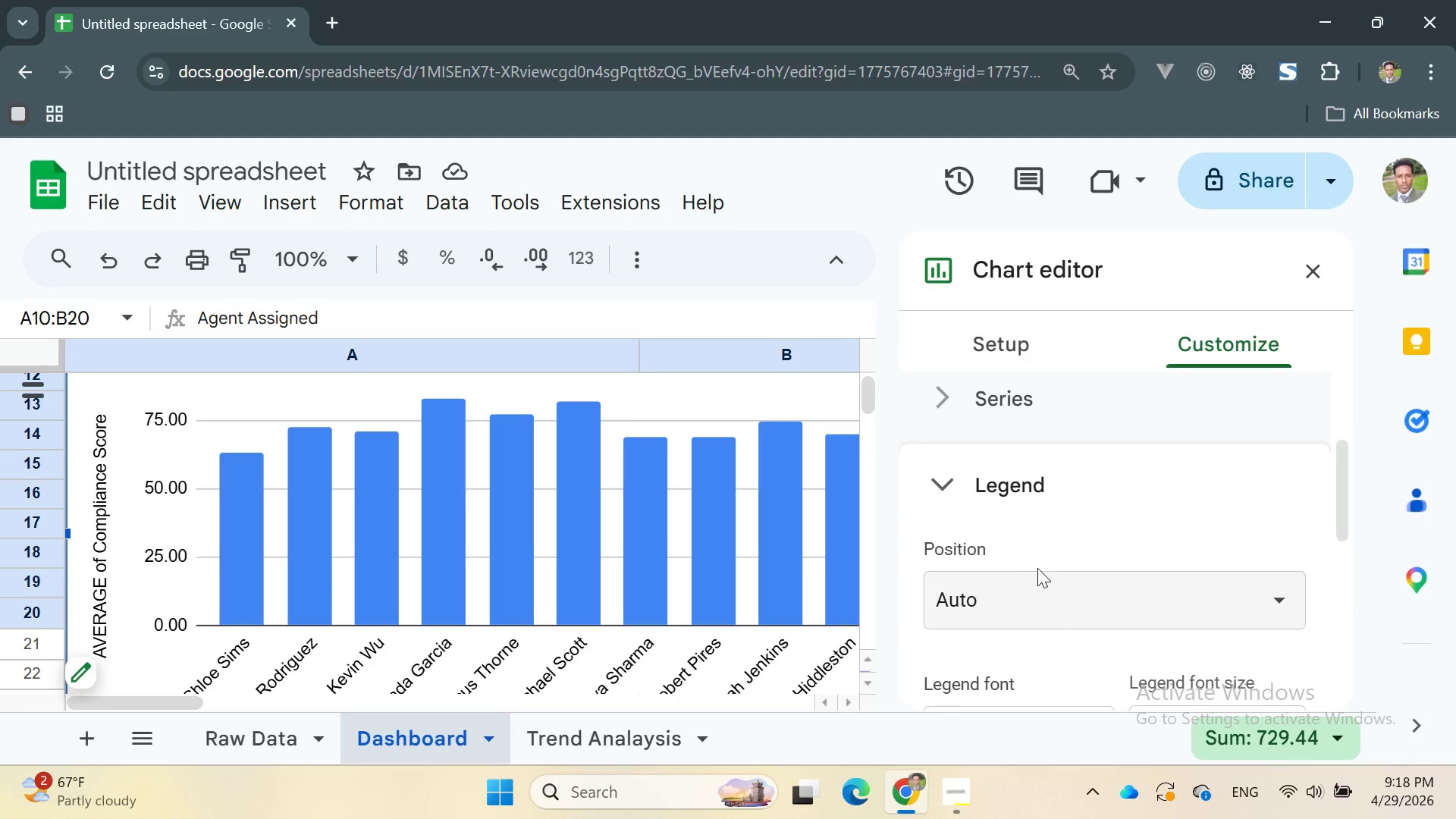 
scroll: coordinate [1097, 508], scroll_direction: down, amount: 1.0
 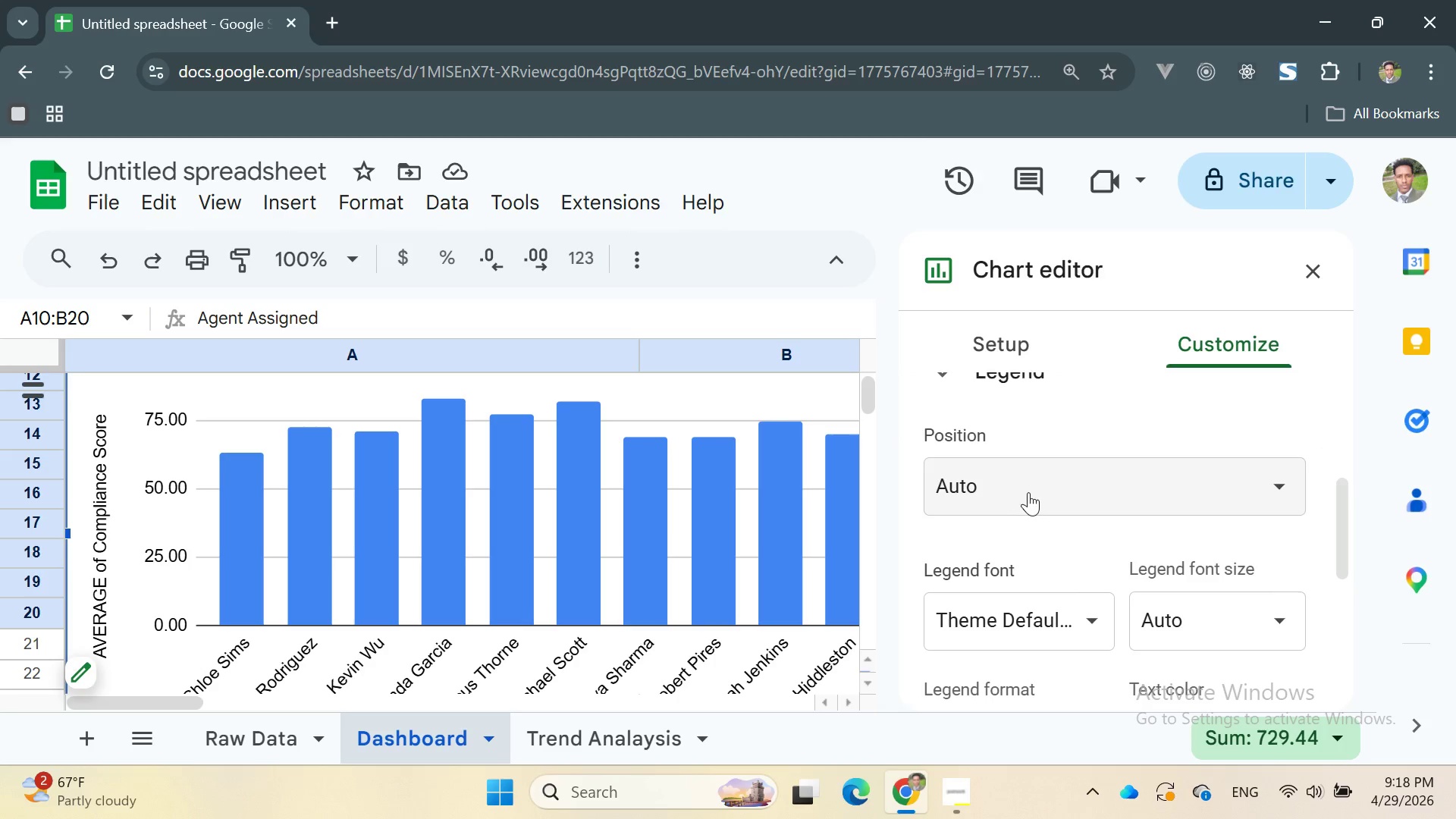 
left_click([1025, 485])
 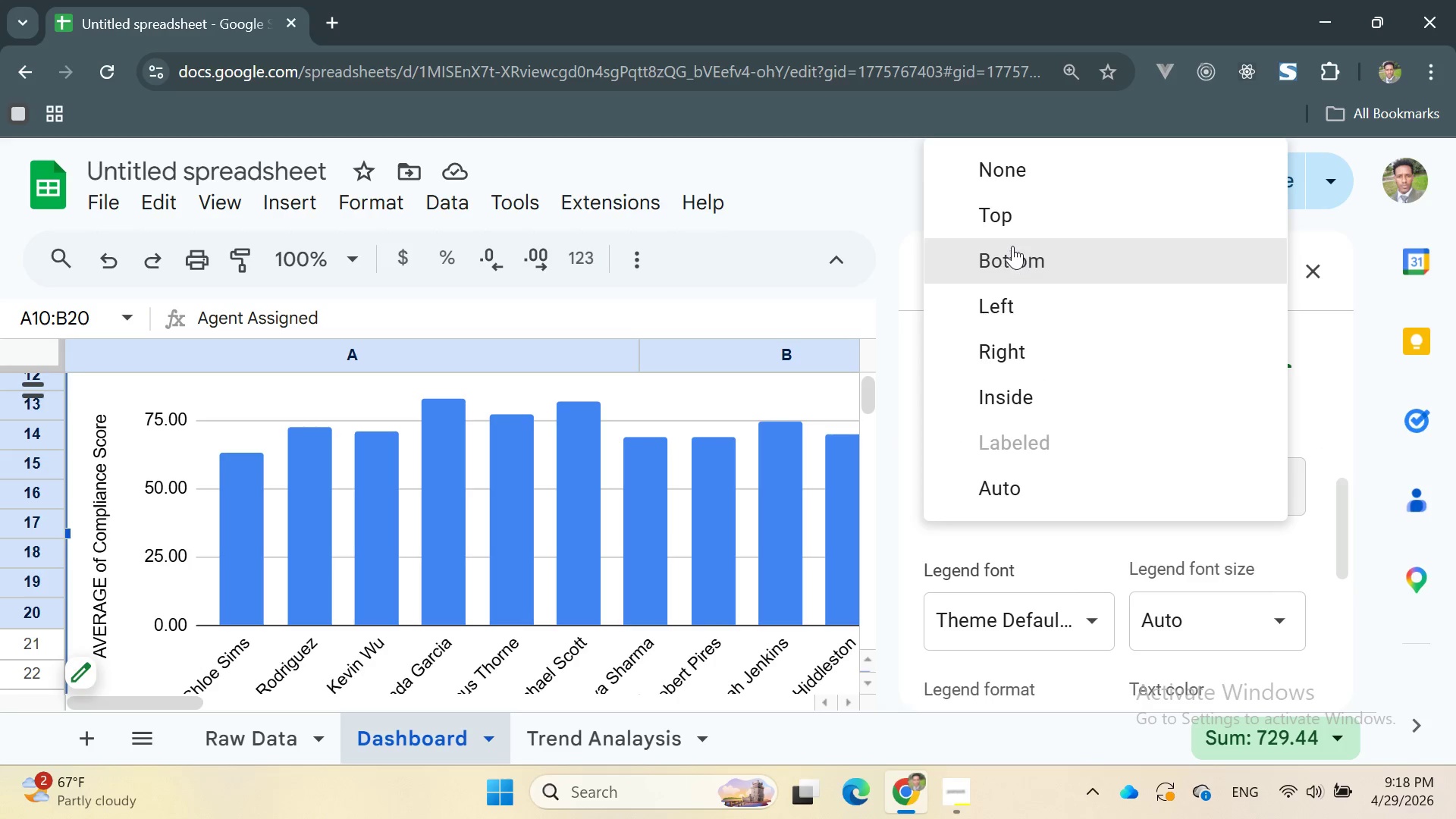 
left_click([1011, 213])
 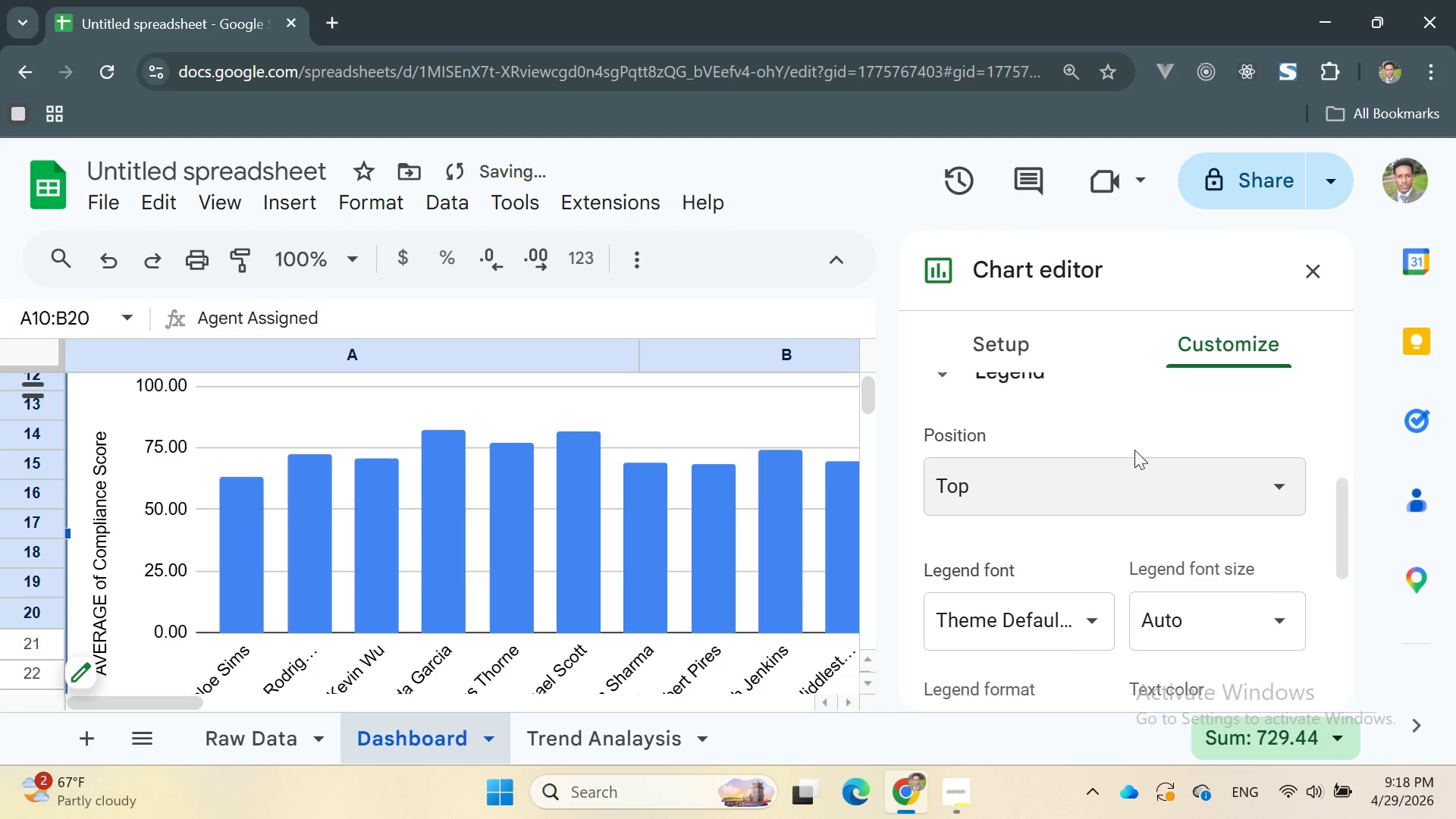 
scroll: coordinate [1022, 595], scroll_direction: down, amount: 2.0
 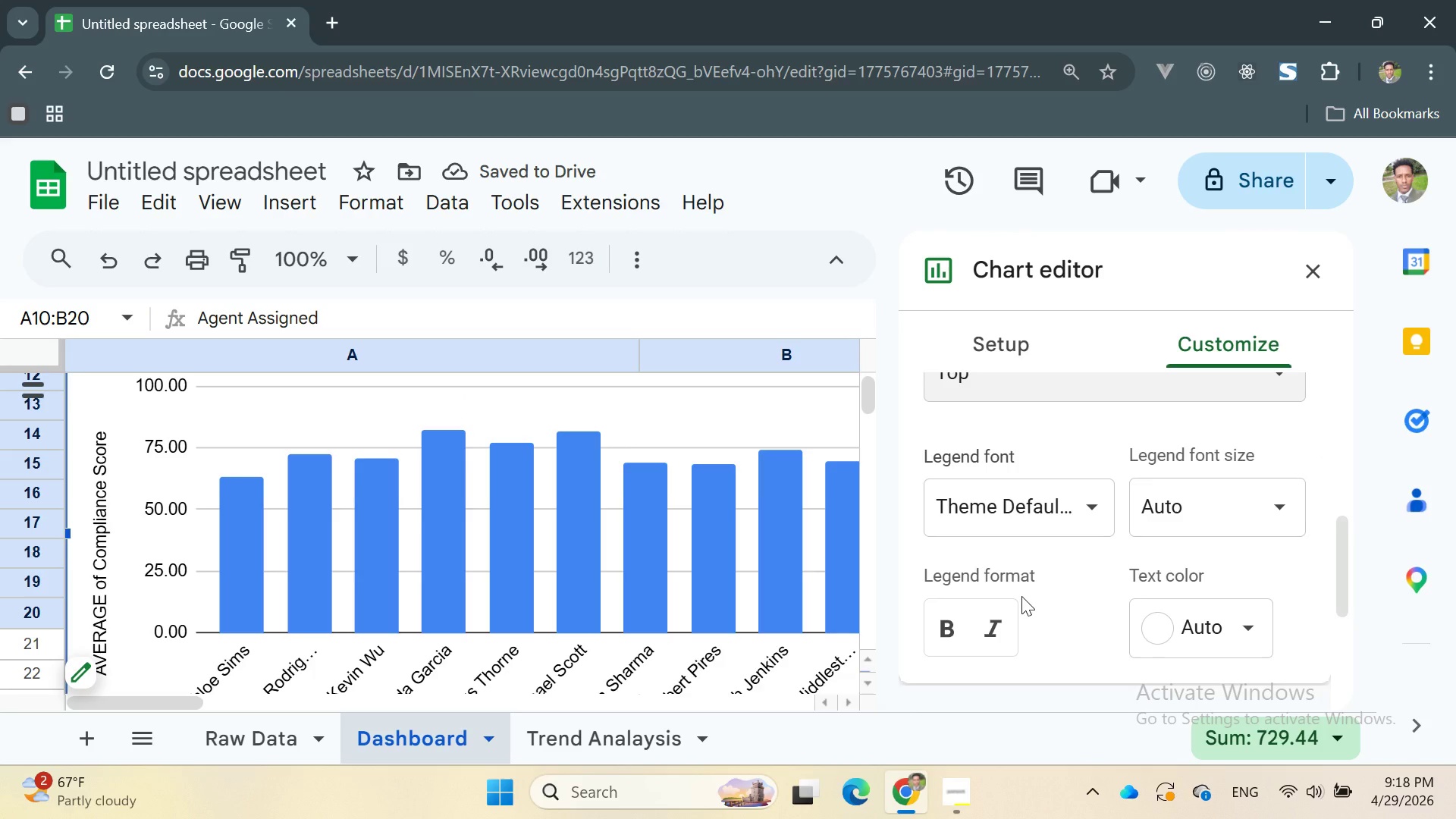 
scroll: coordinate [1021, 596], scroll_direction: up, amount: 6.0
 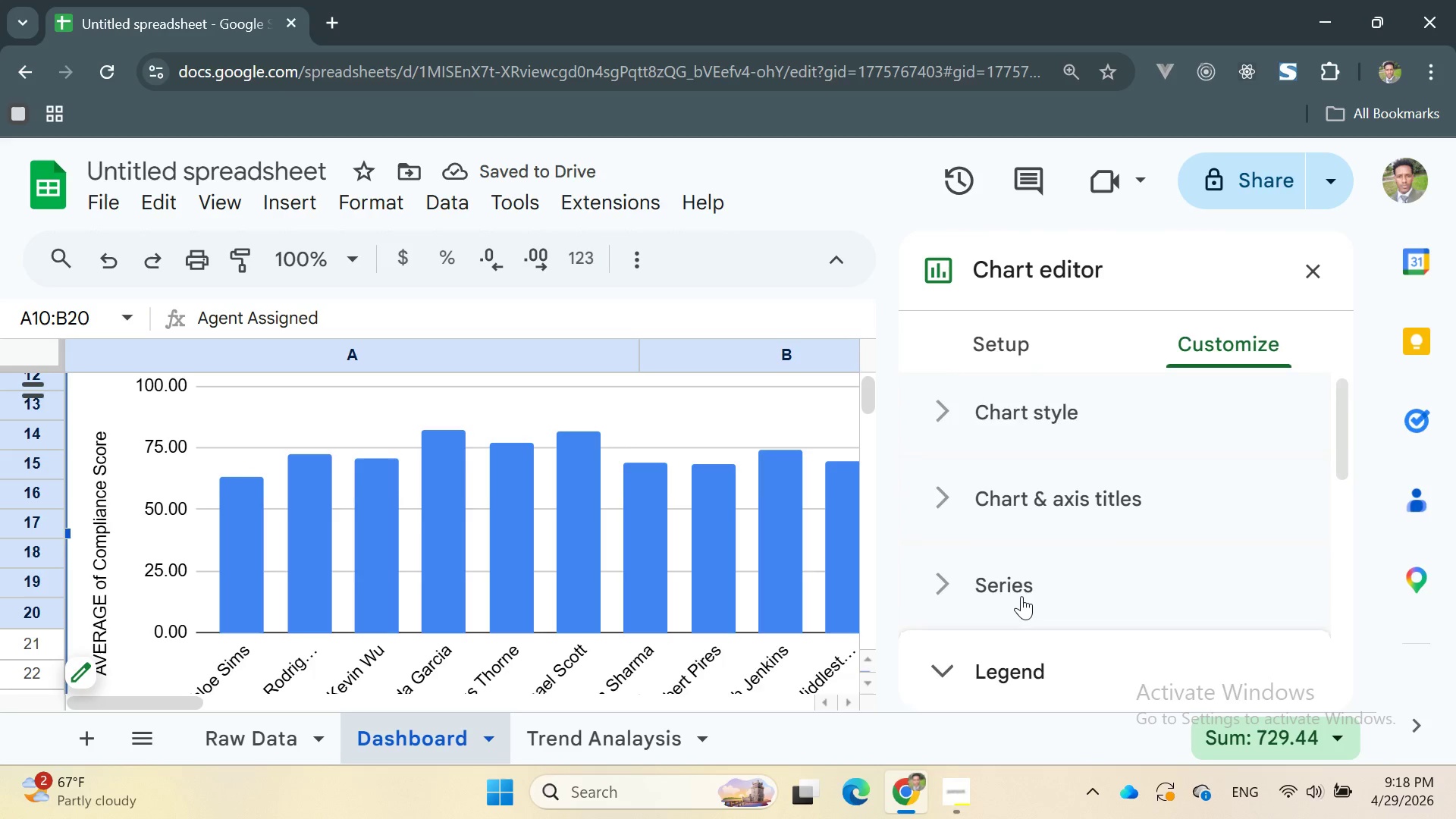 
scroll: coordinate [1021, 596], scroll_direction: down, amount: 3.0
 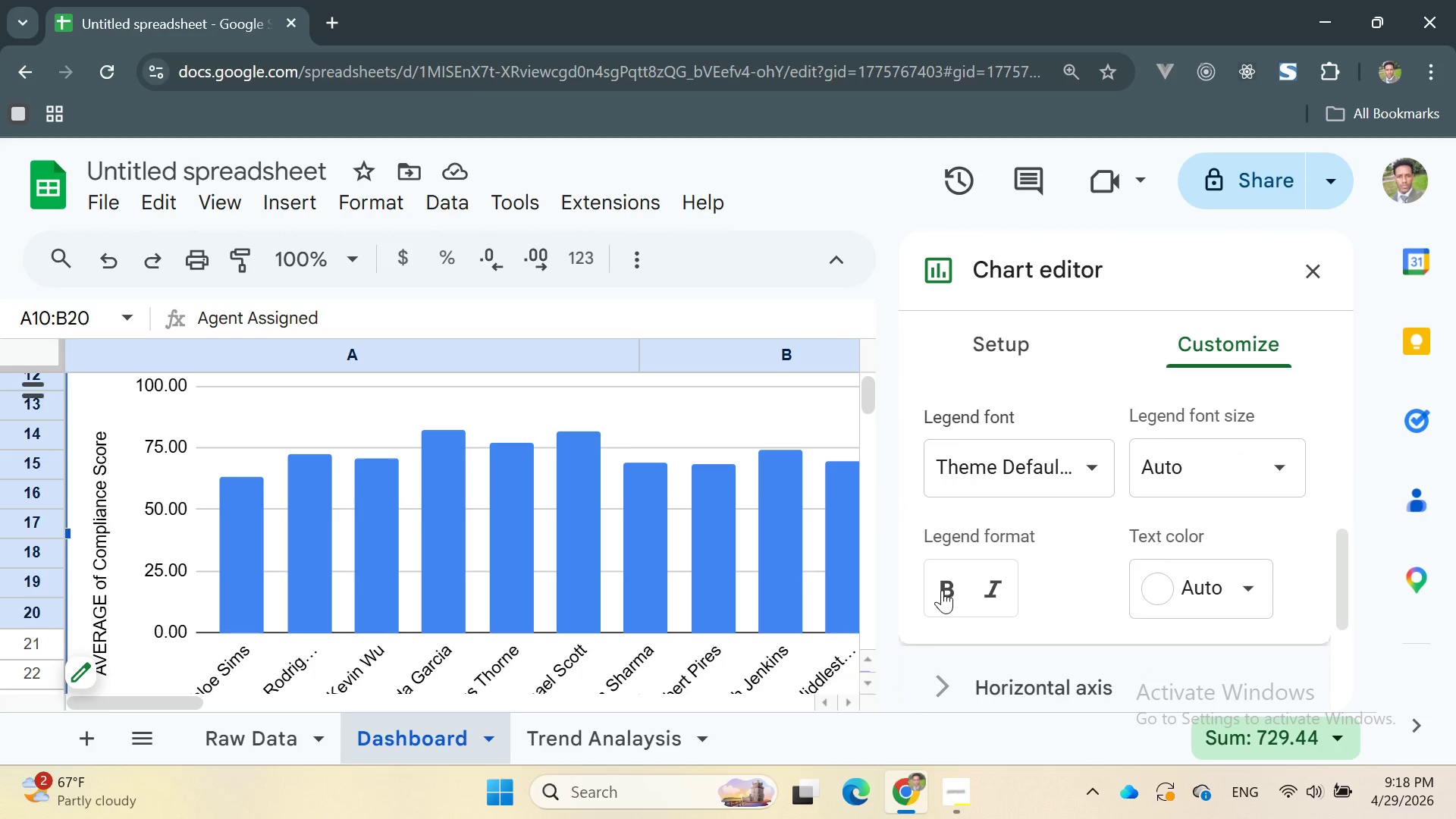 
left_click([942, 590])
 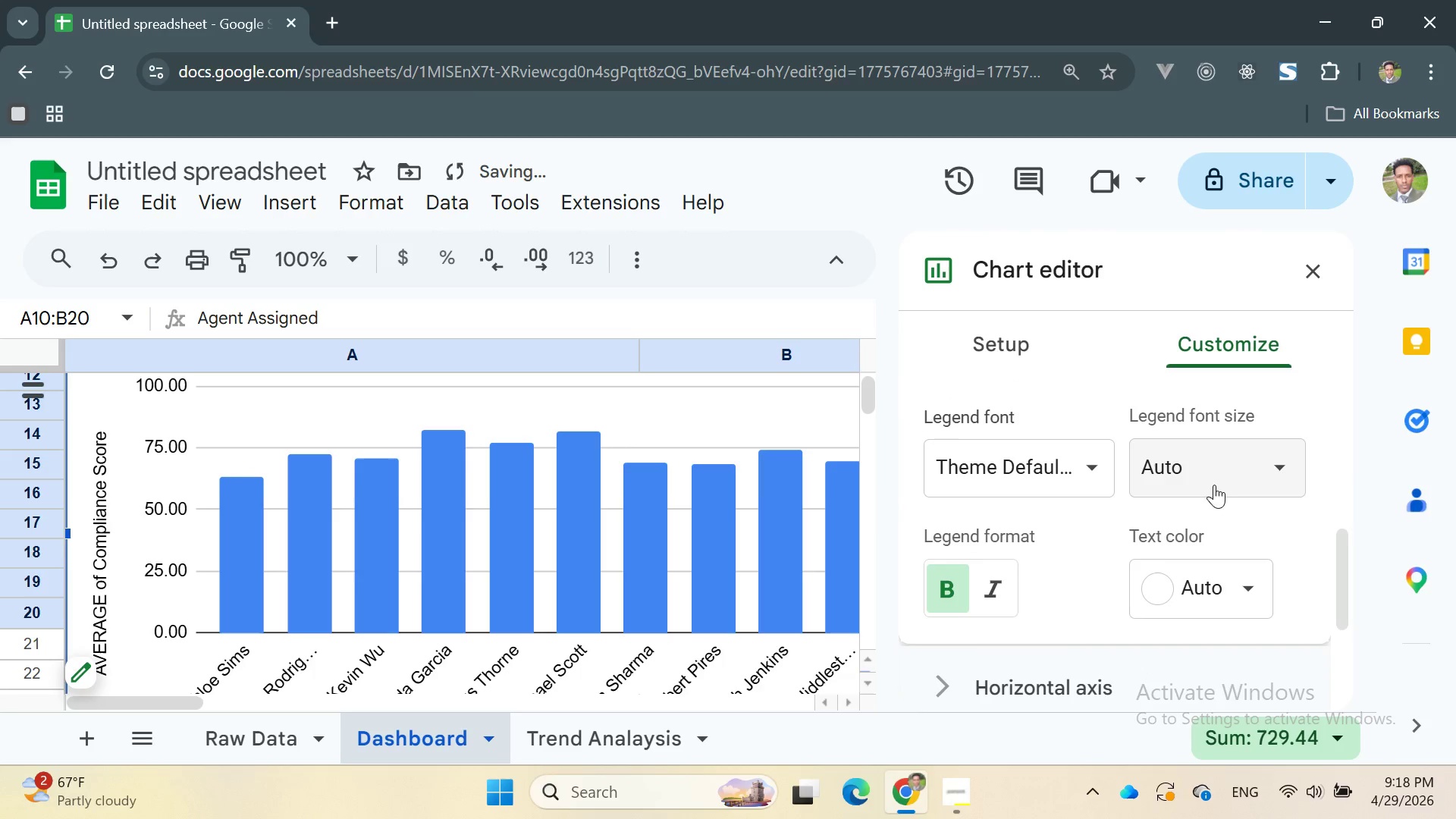 
left_click([1207, 454])
 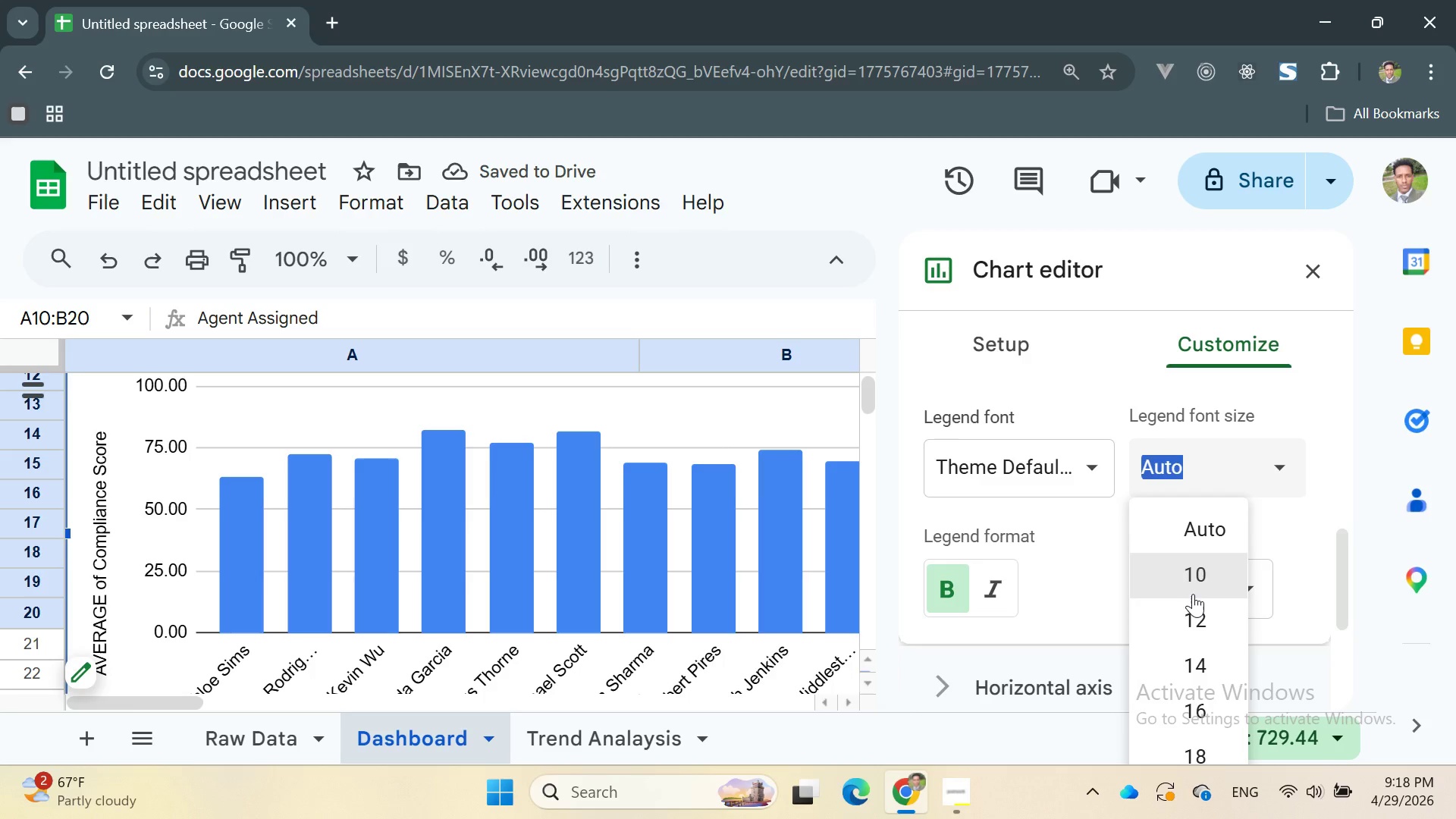 
left_click([1193, 625])
 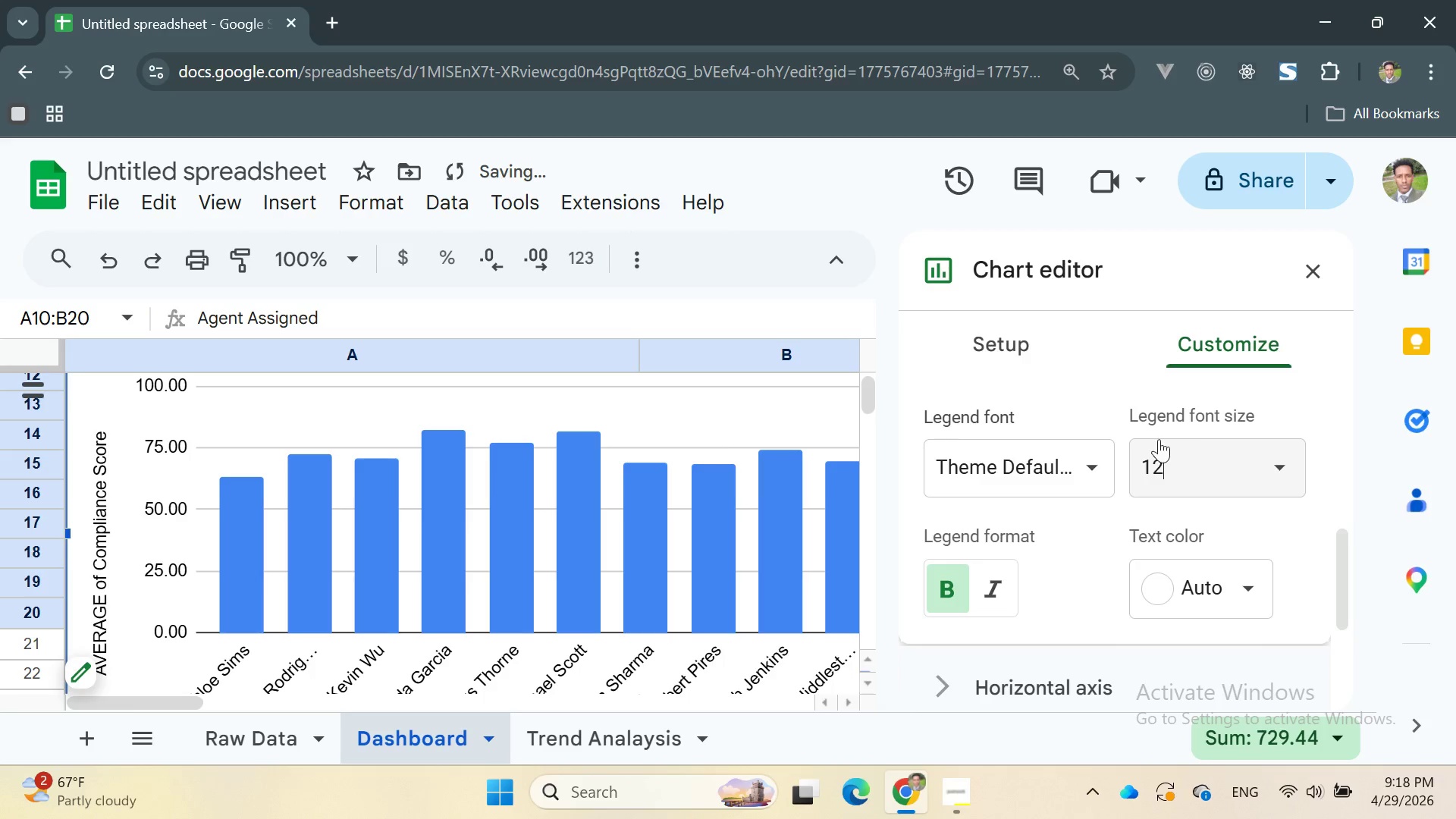 
scroll: coordinate [835, 523], scroll_direction: up, amount: 6.0
 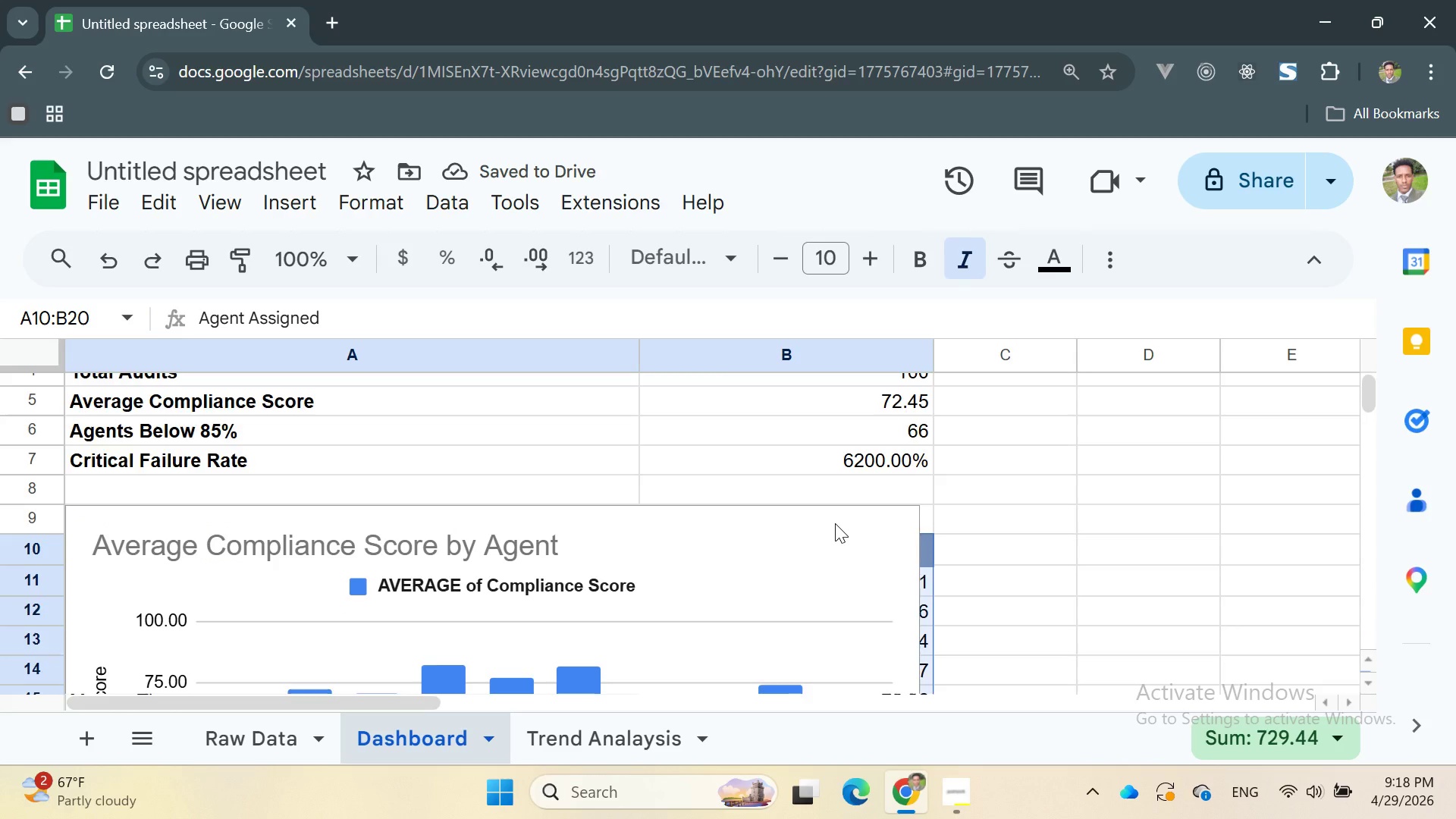 
scroll: coordinate [835, 523], scroll_direction: down, amount: 1.0
 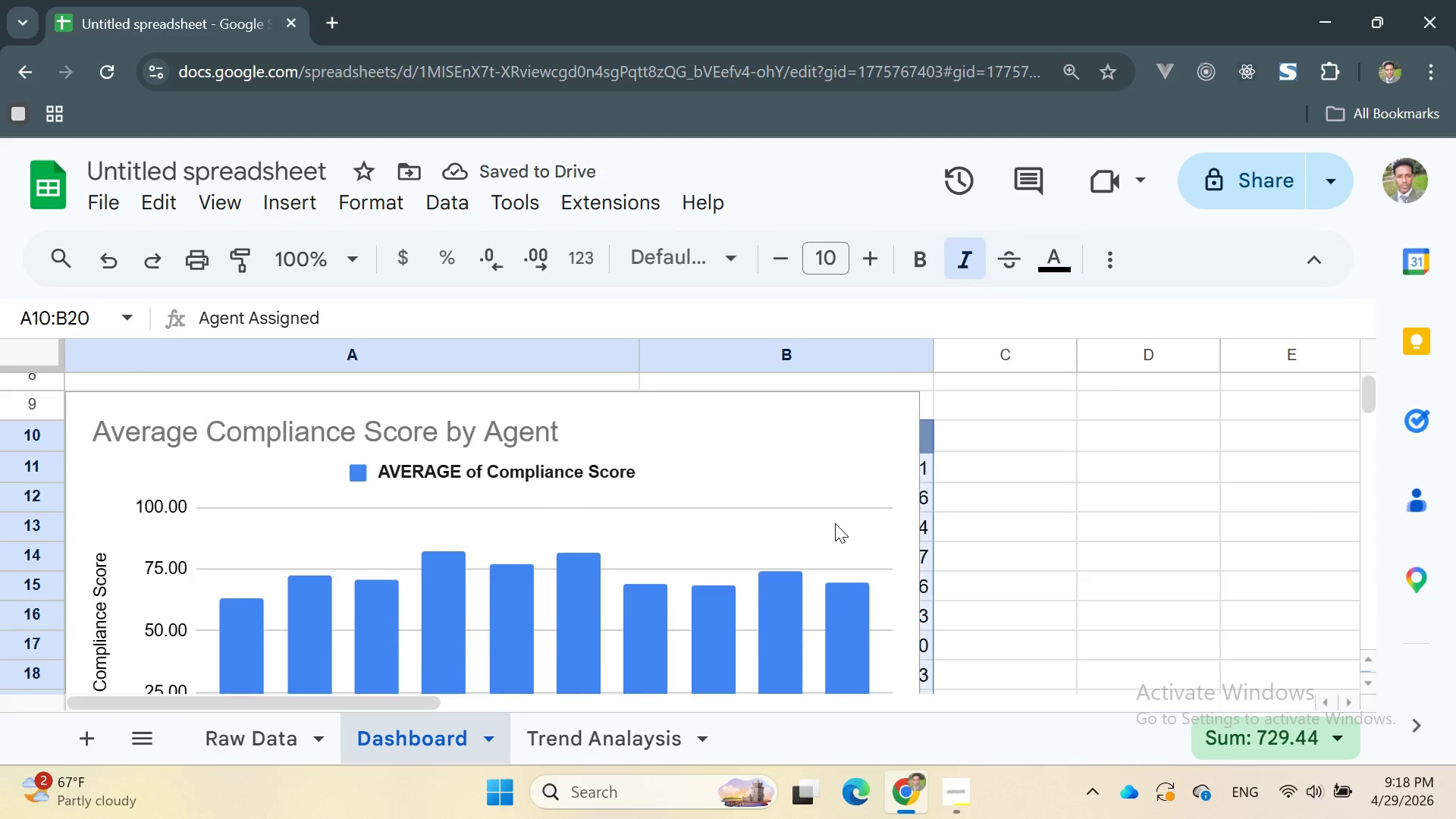 
scroll: coordinate [835, 523], scroll_direction: none, amount: 0.0
 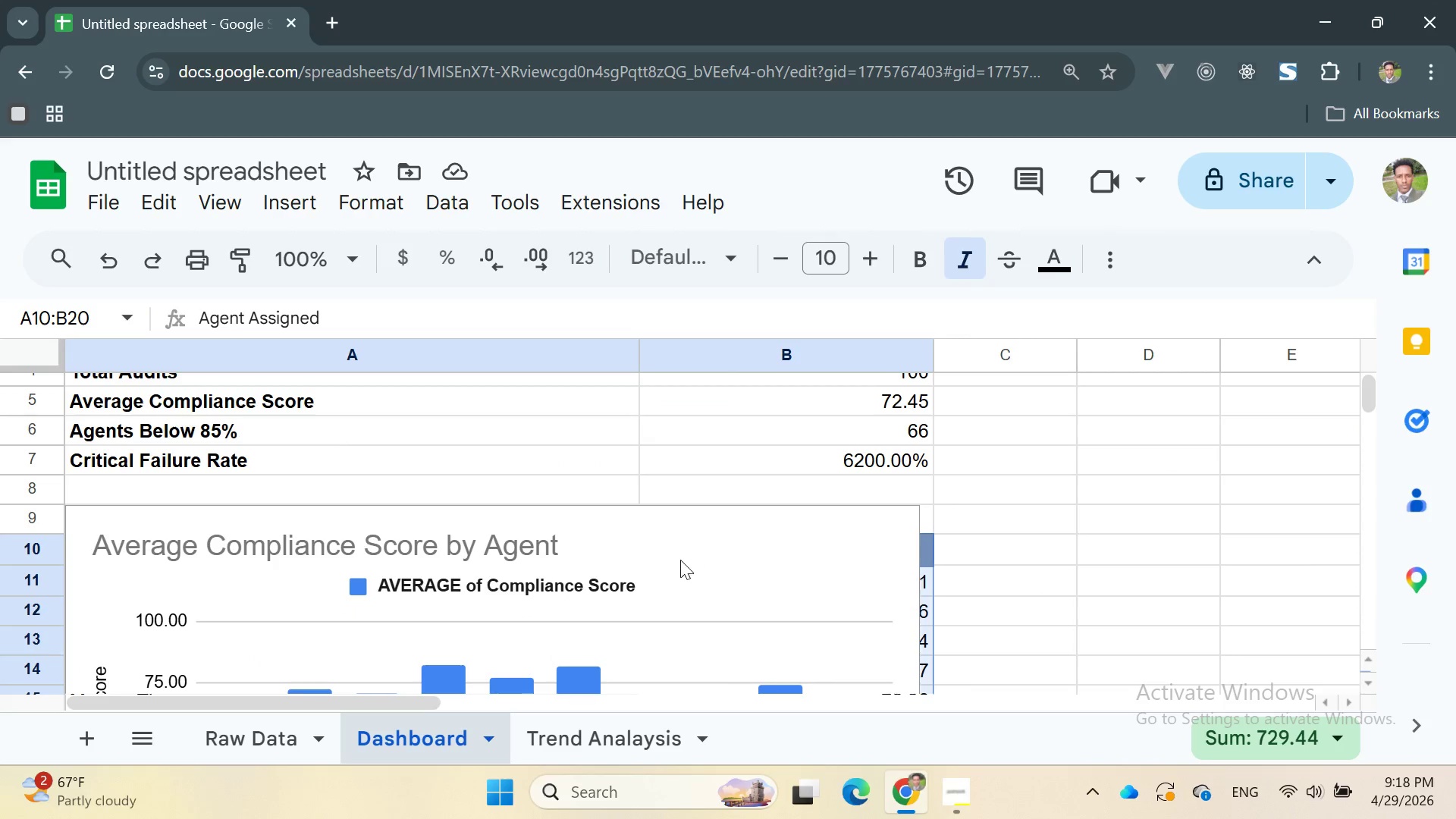 
left_click([578, 585])
 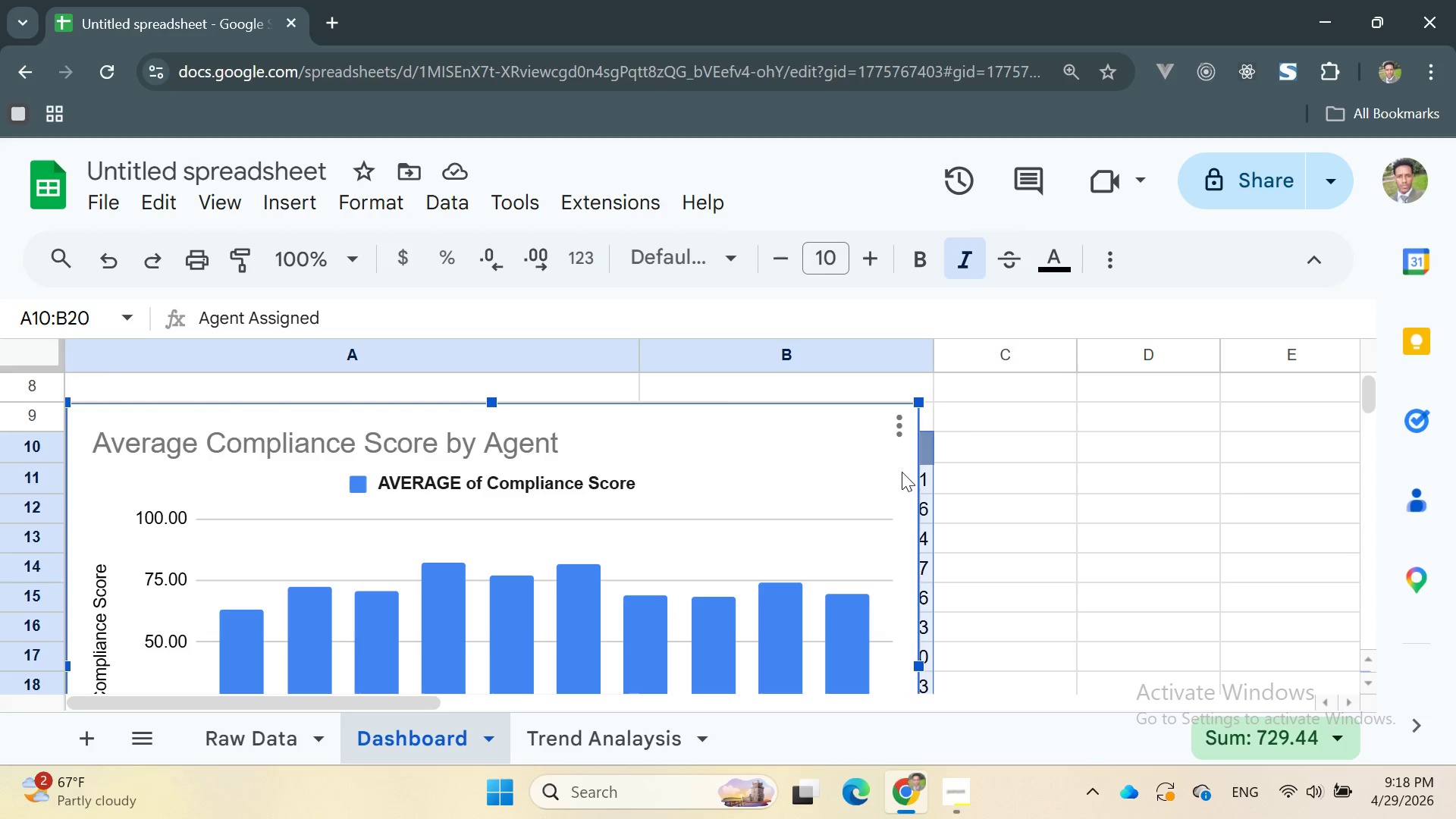 
scroll: coordinate [1113, 396], scroll_direction: up, amount: 3.0
 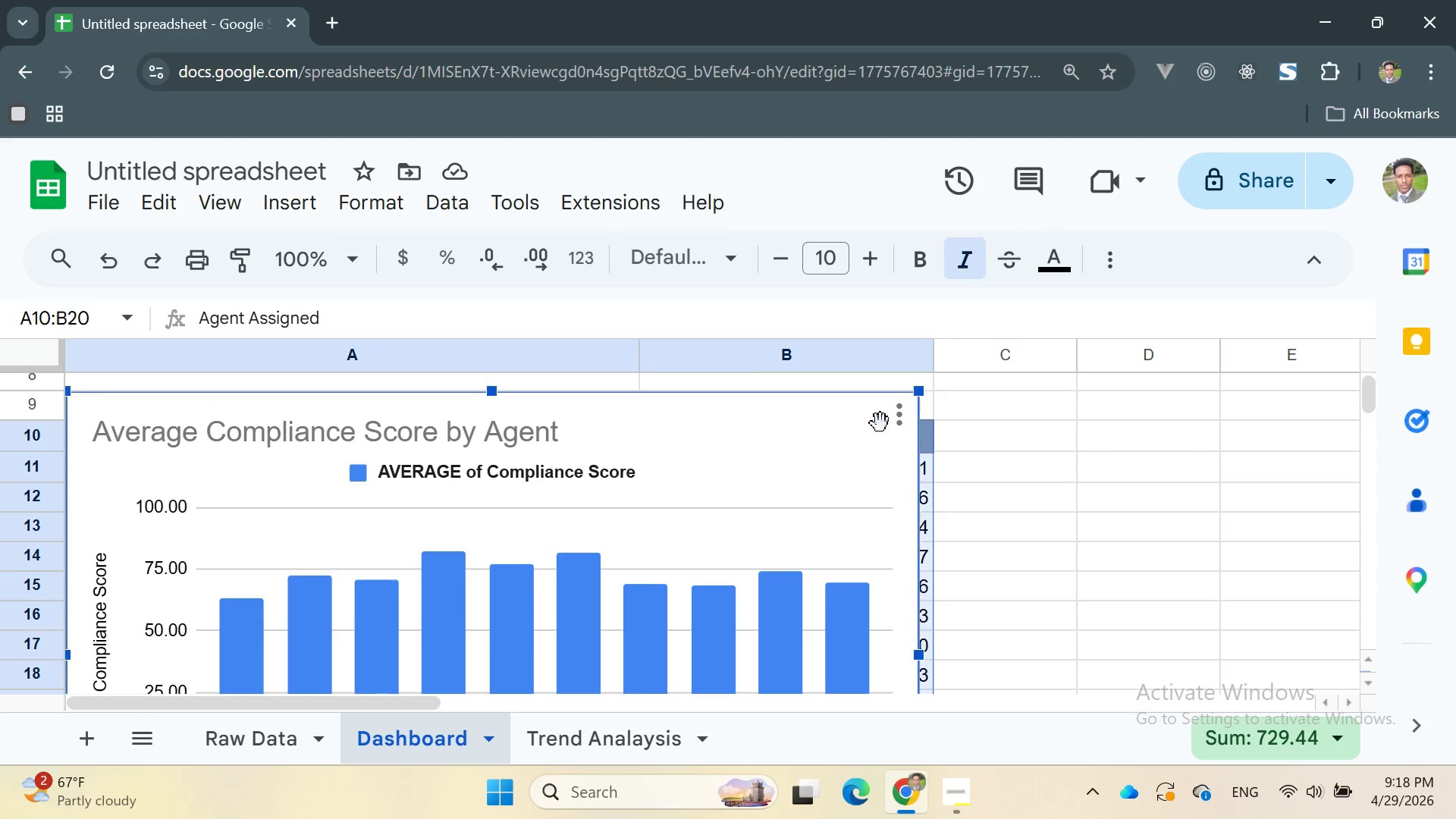 
left_click([895, 416])
 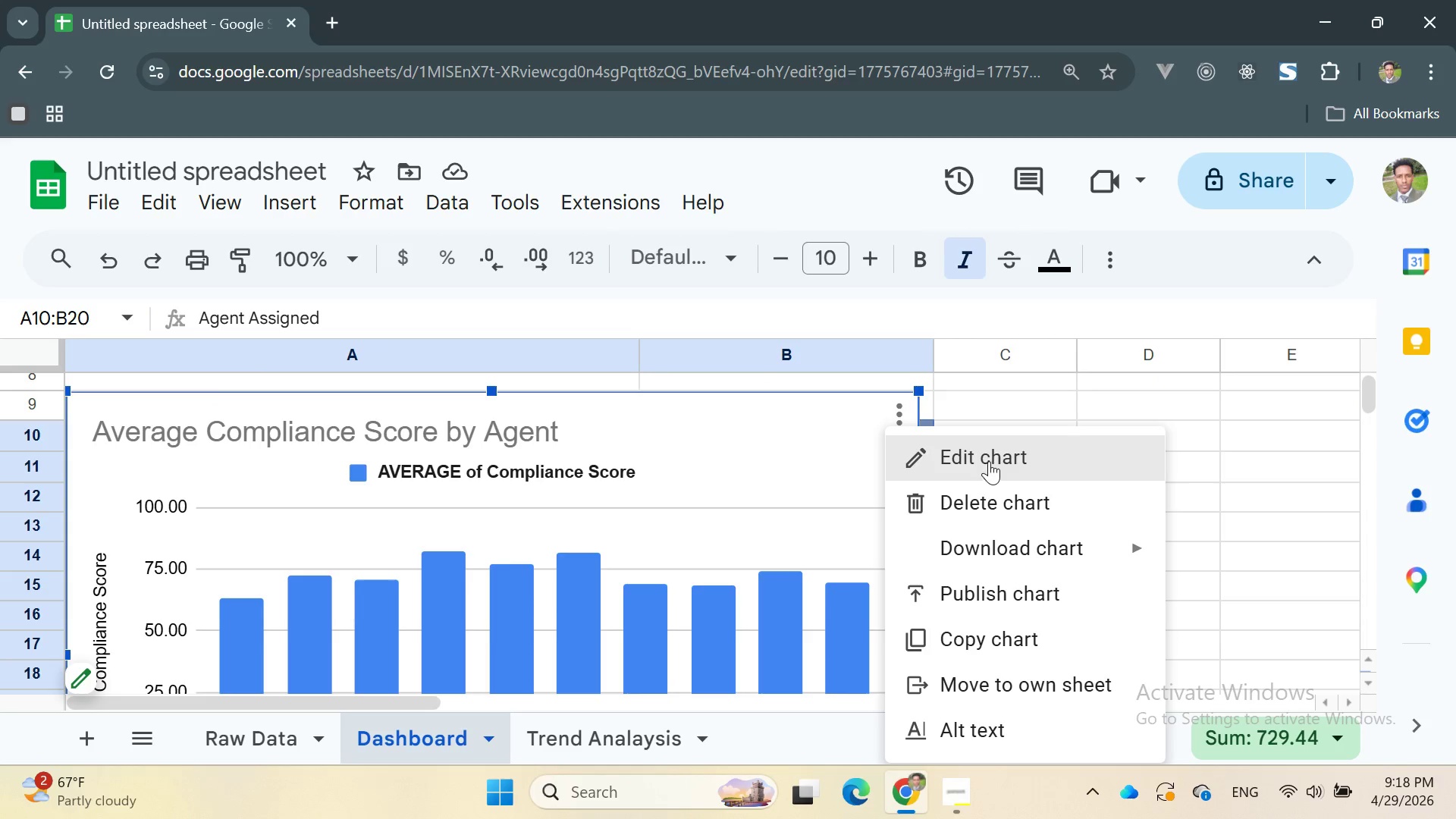 
left_click([991, 461])
 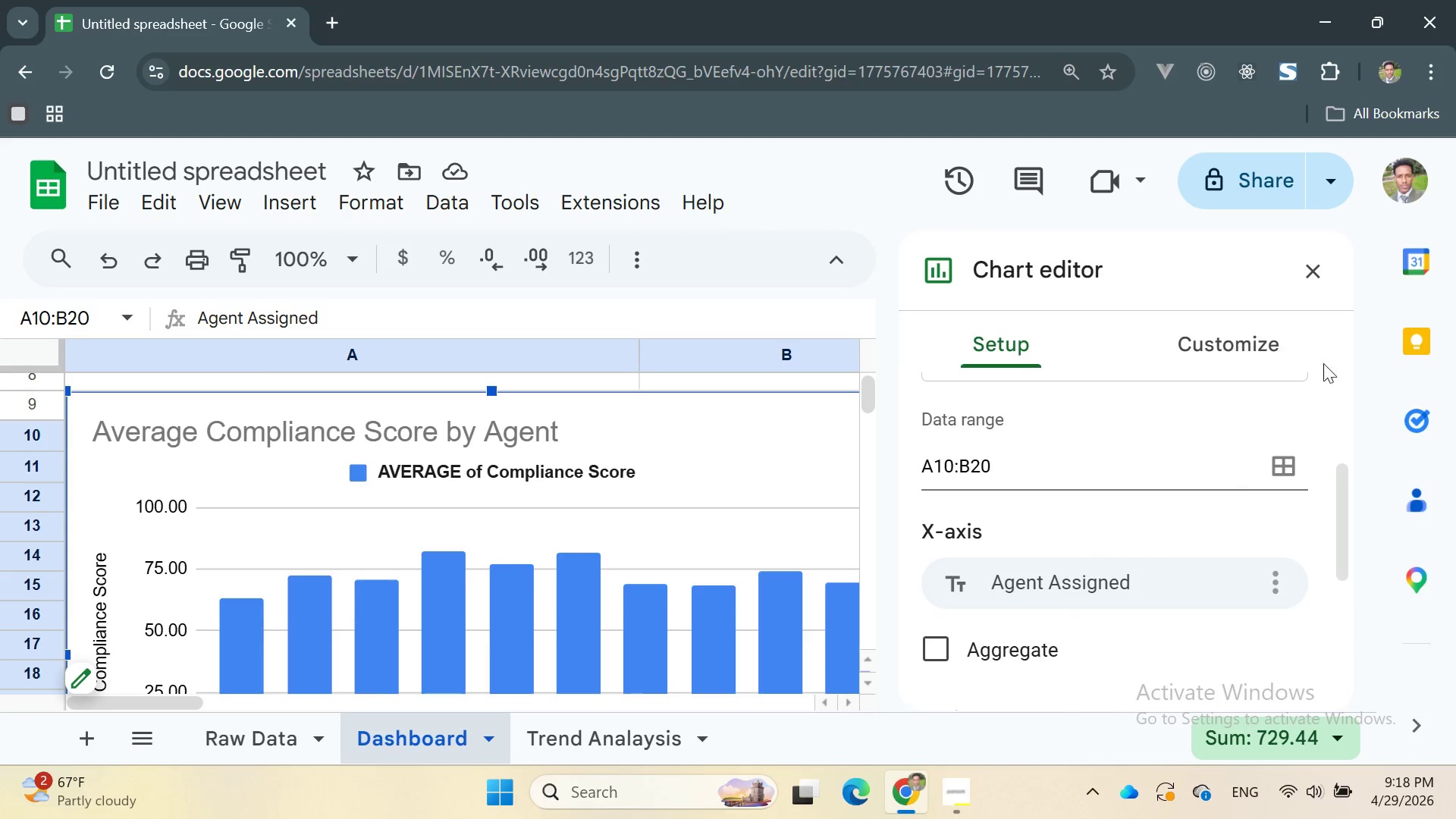 
left_click([1225, 348])
 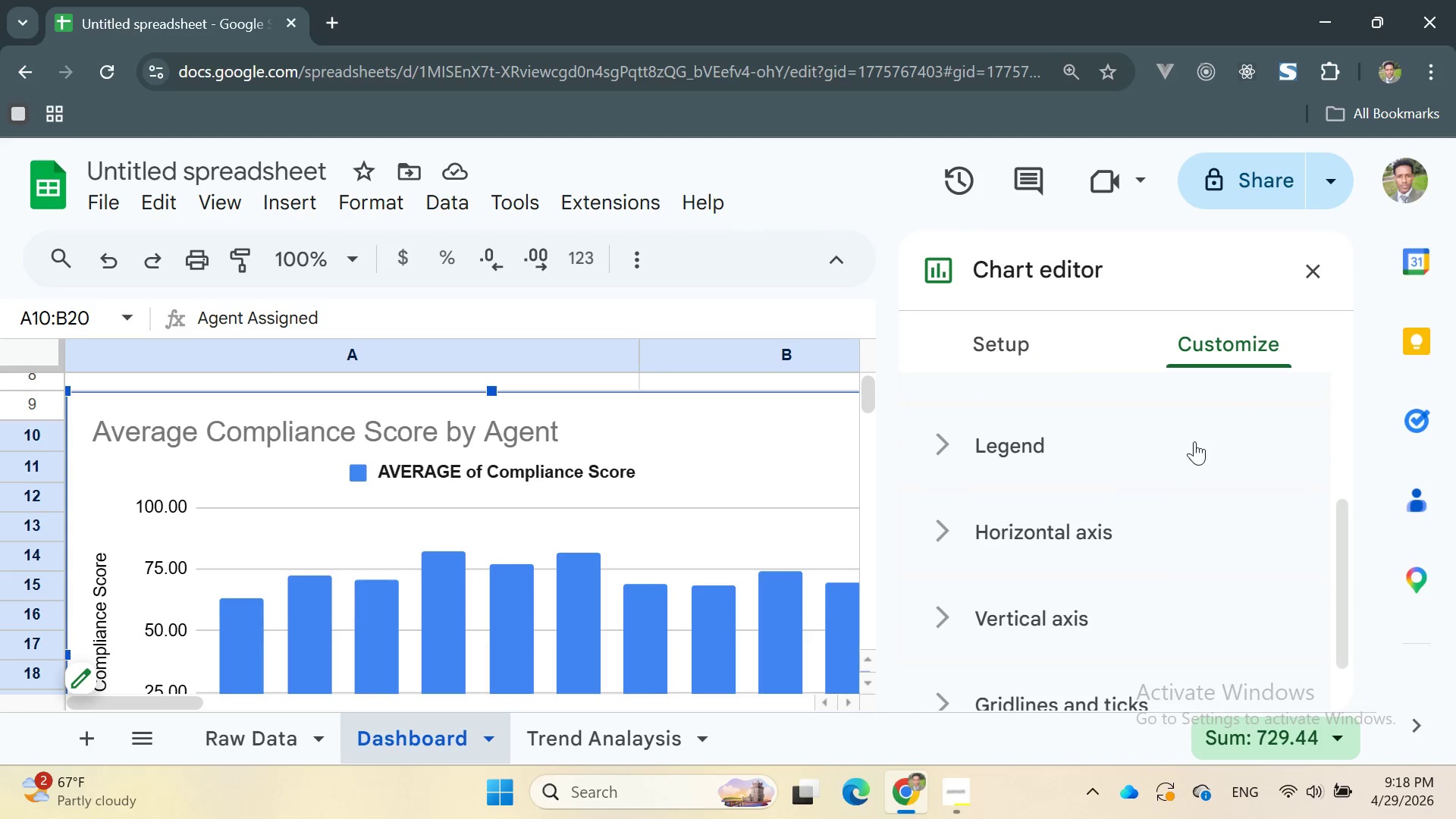 
scroll: coordinate [1189, 453], scroll_direction: none, amount: 0.0
 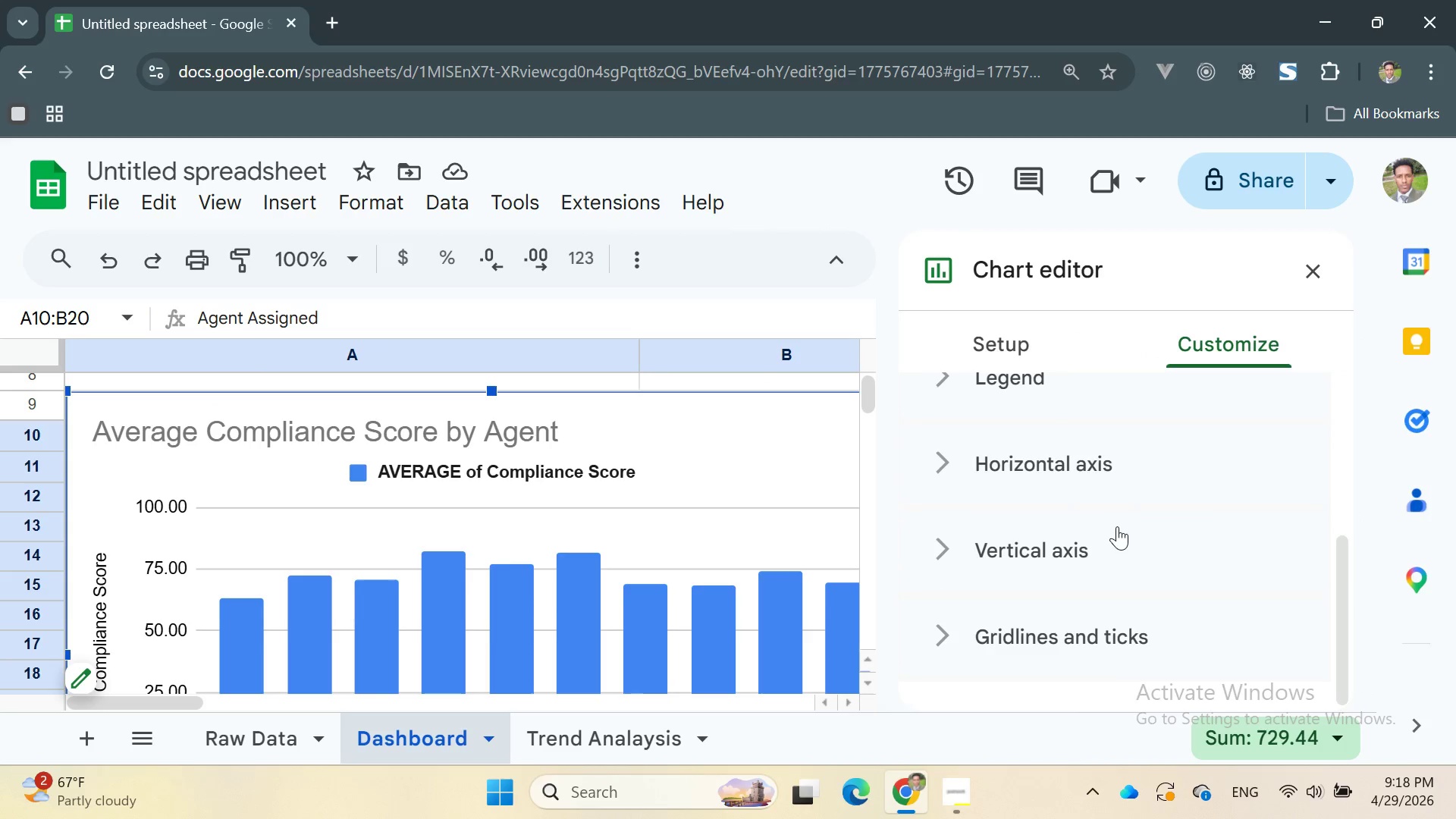 
scroll: coordinate [1109, 520], scroll_direction: up, amount: 3.0
 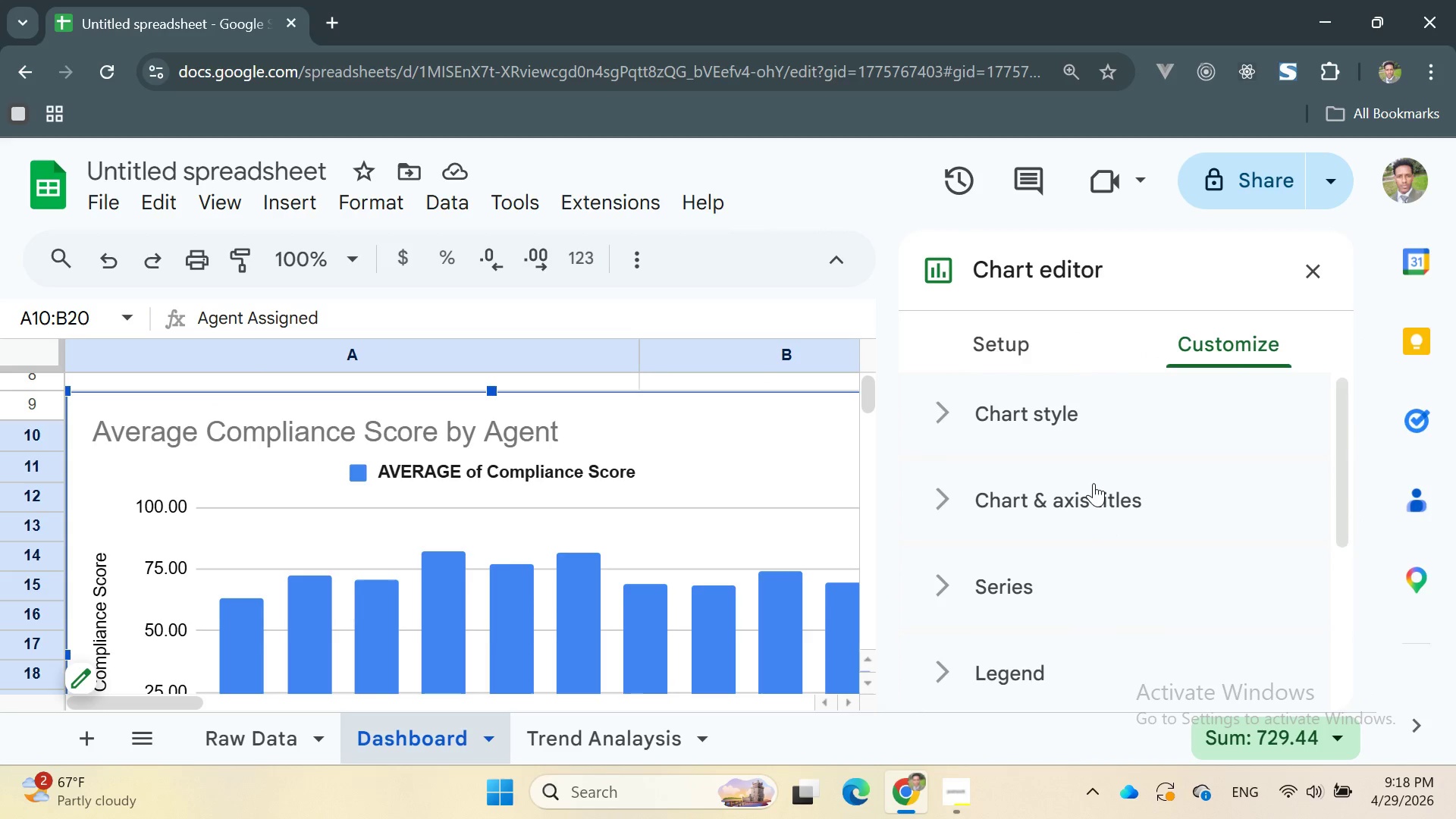 
left_click([1094, 483])
 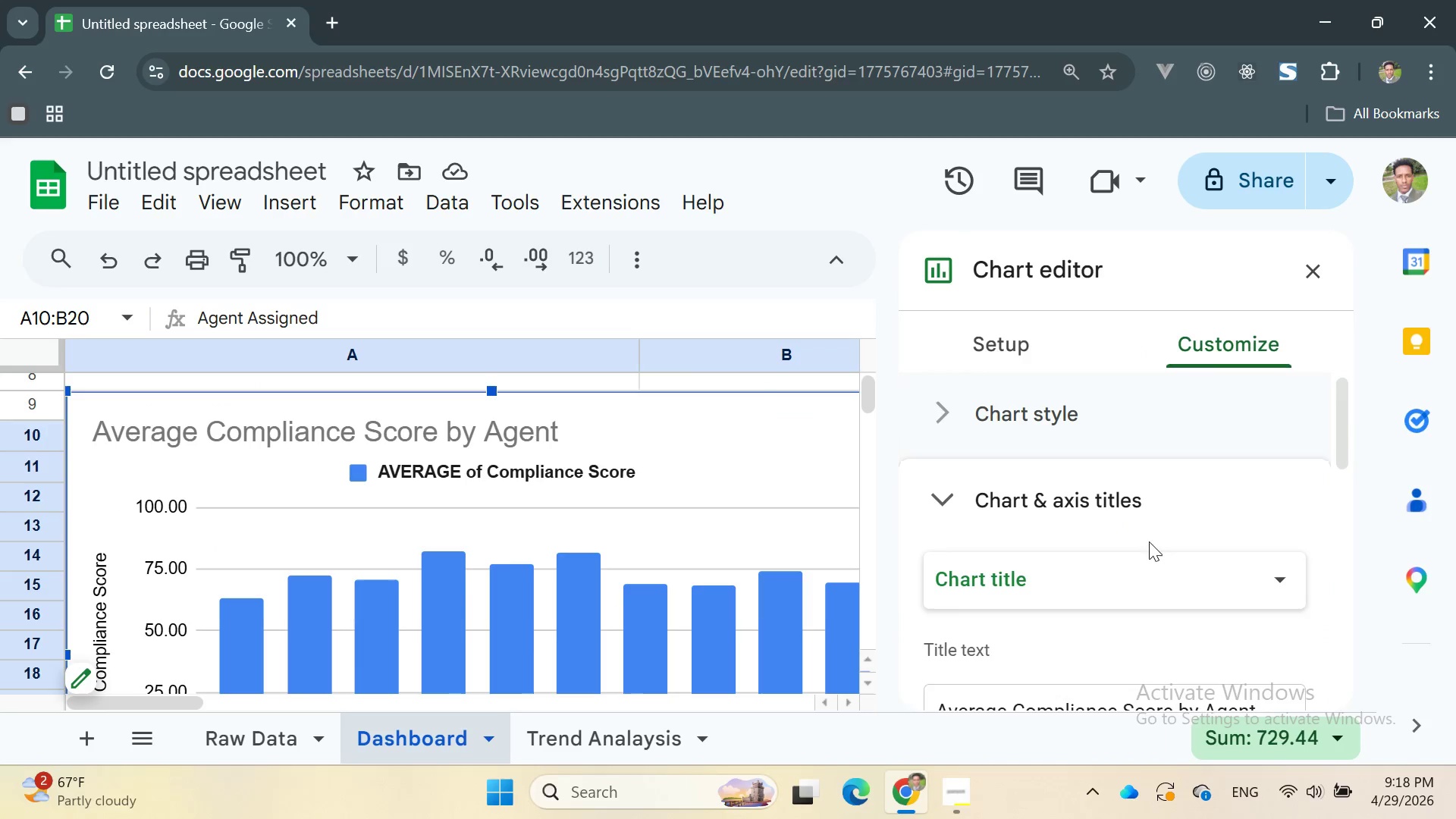 
scroll: coordinate [1149, 542], scroll_direction: none, amount: 0.0
 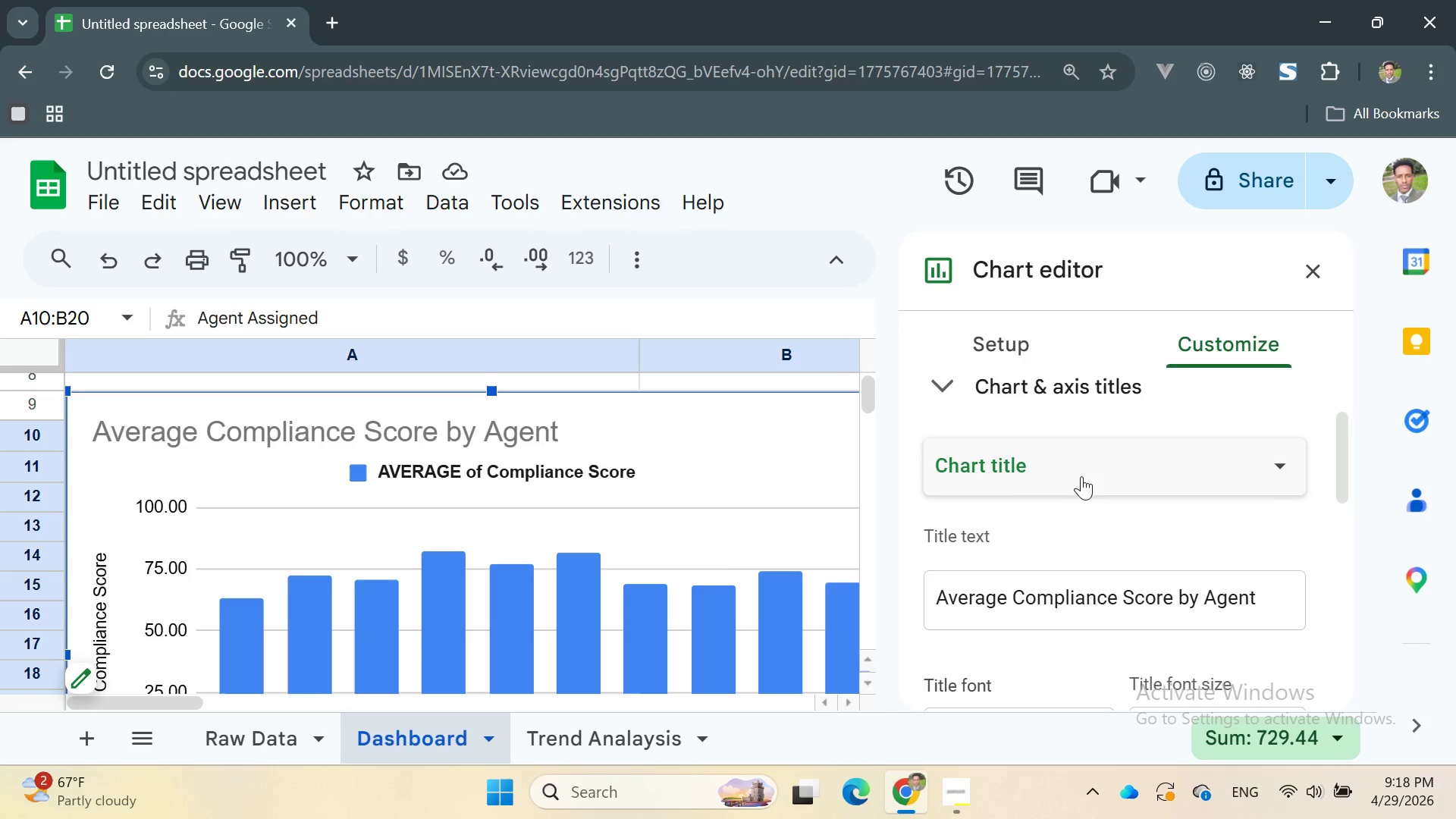 
left_click([1075, 466])
 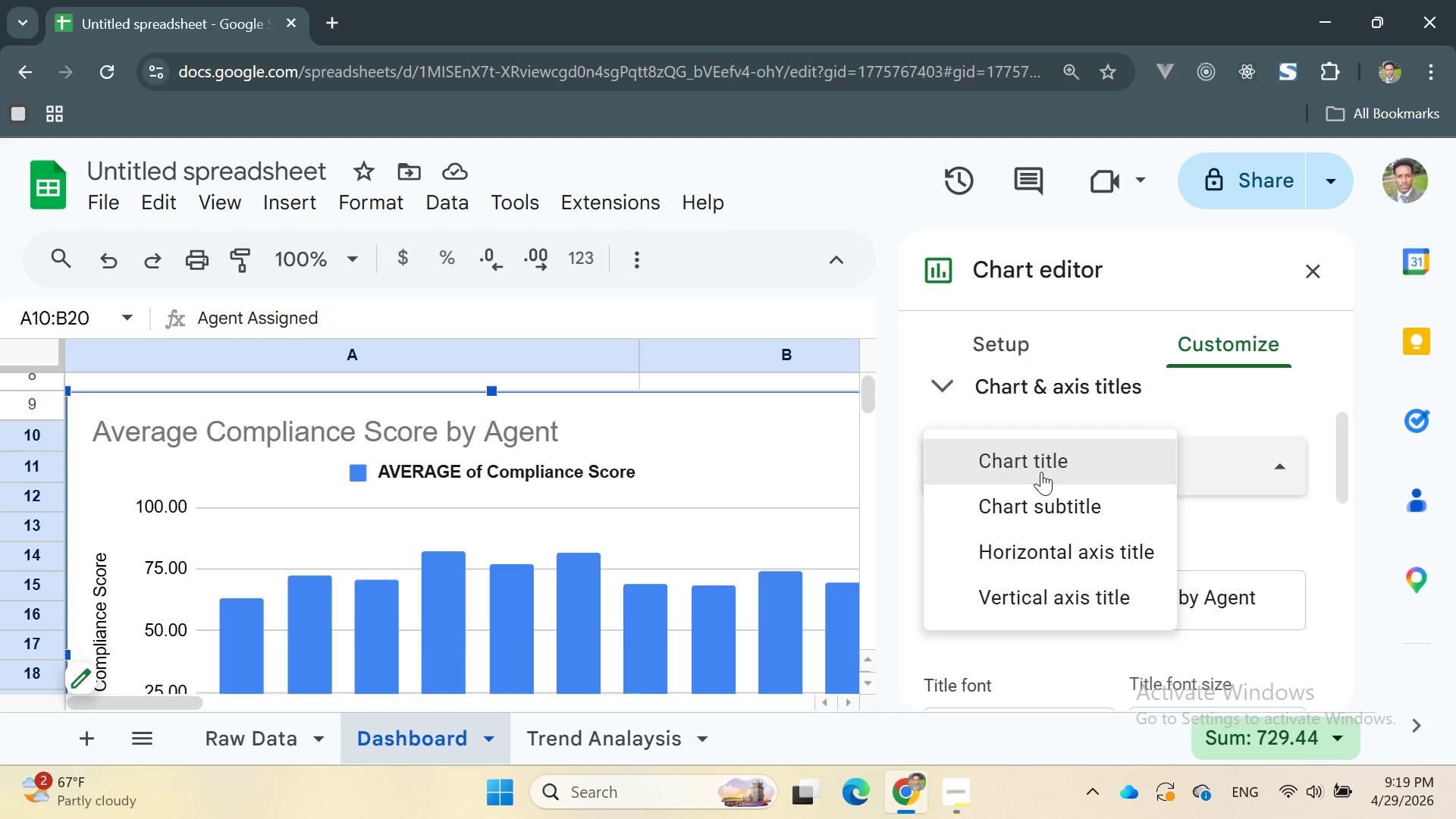 
left_click([1036, 460])
 